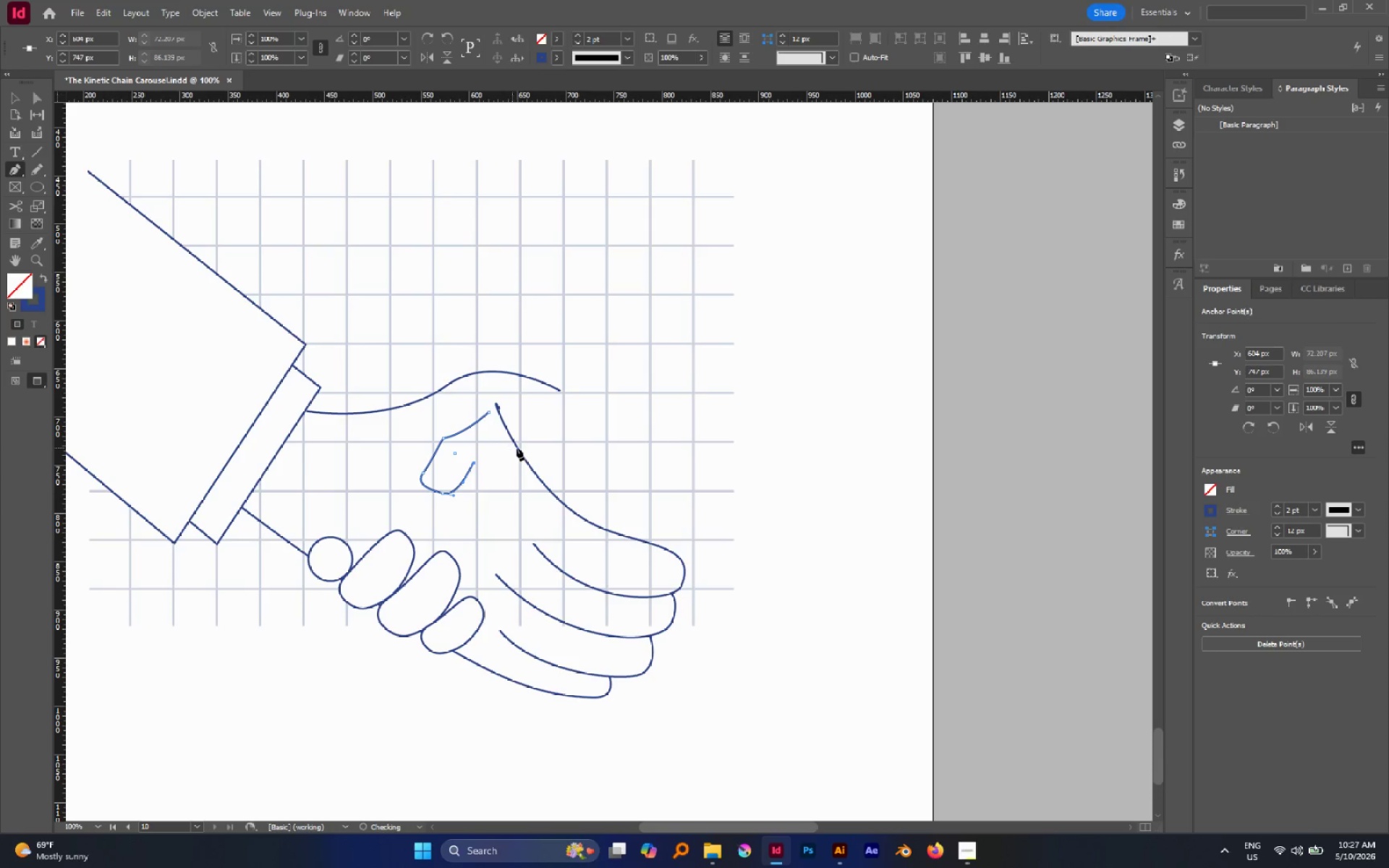 
left_click_drag(start_coordinate=[518, 448], to_coordinate=[531, 435])
 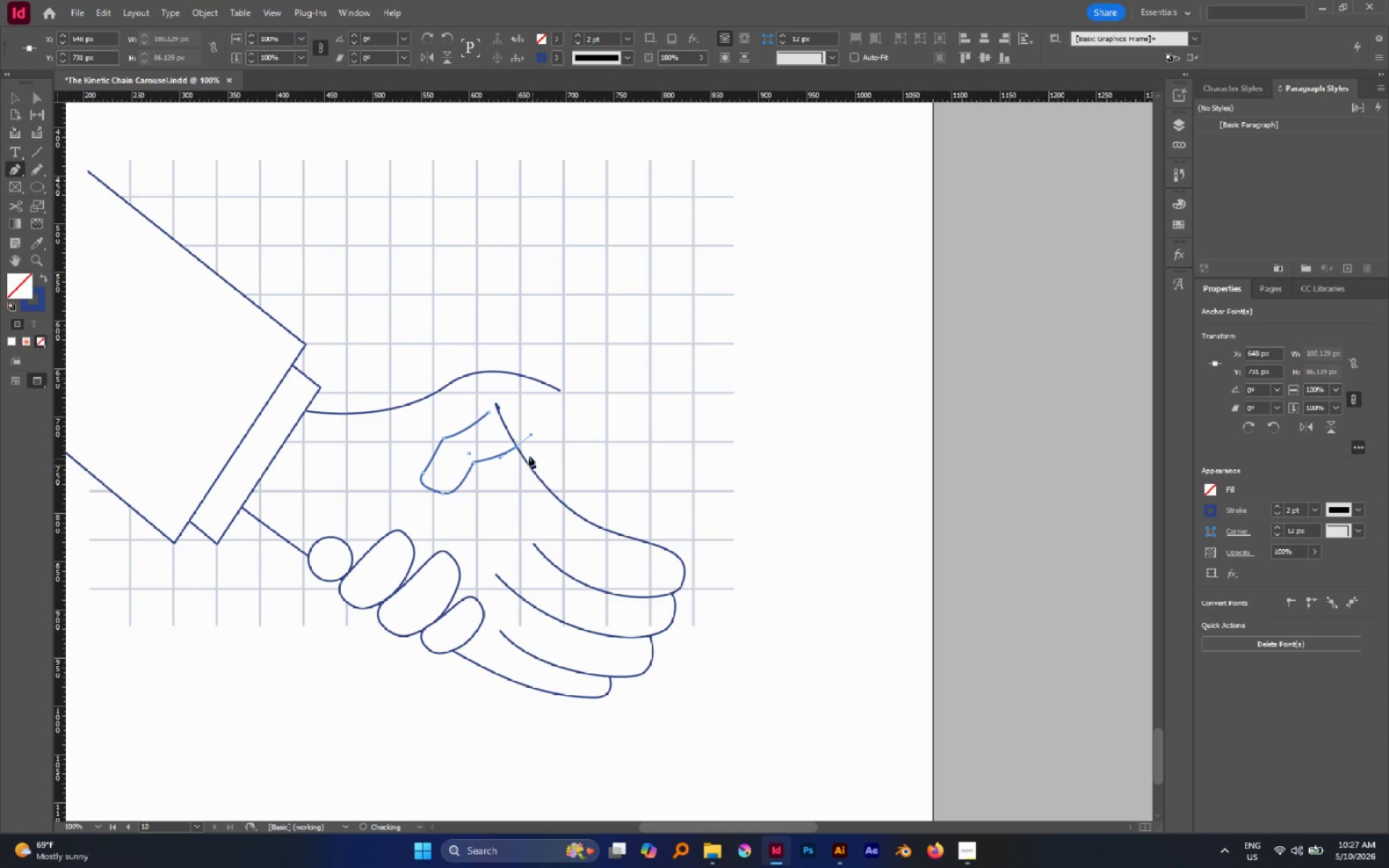 
hold_key(key=Space, duration=1.5)
 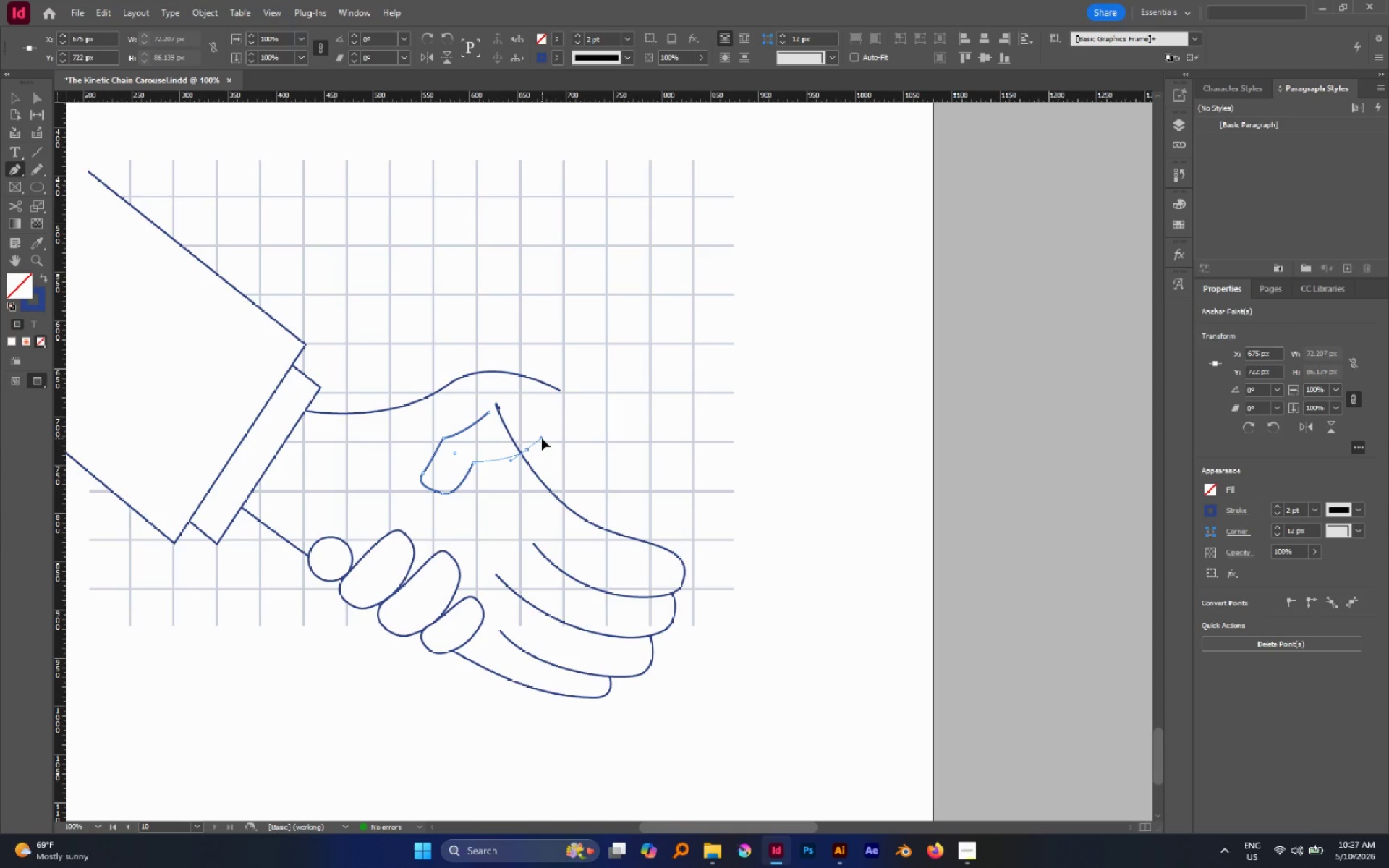 
hold_key(key=Space, duration=1.5)
 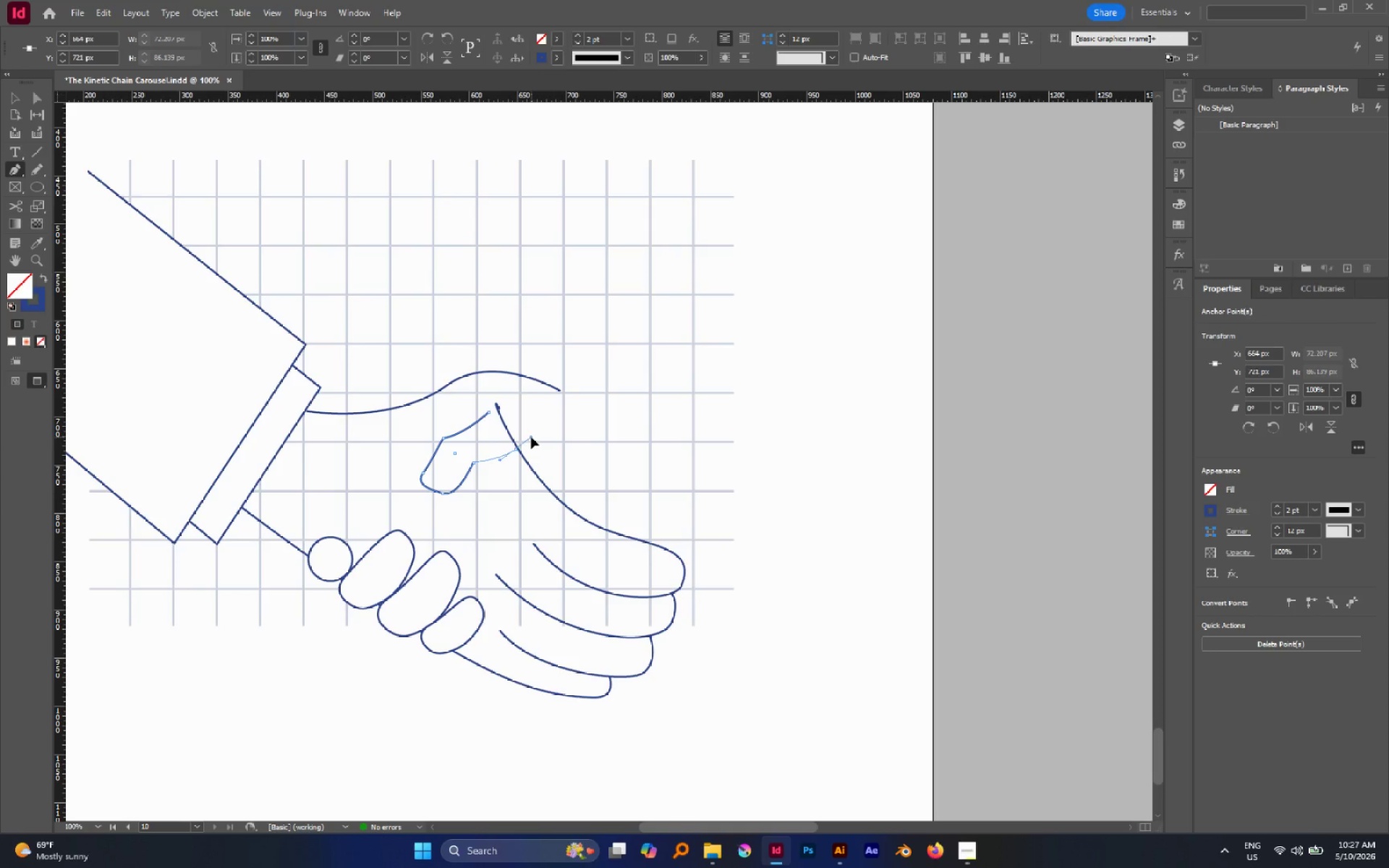 
hold_key(key=Space, duration=1.31)
 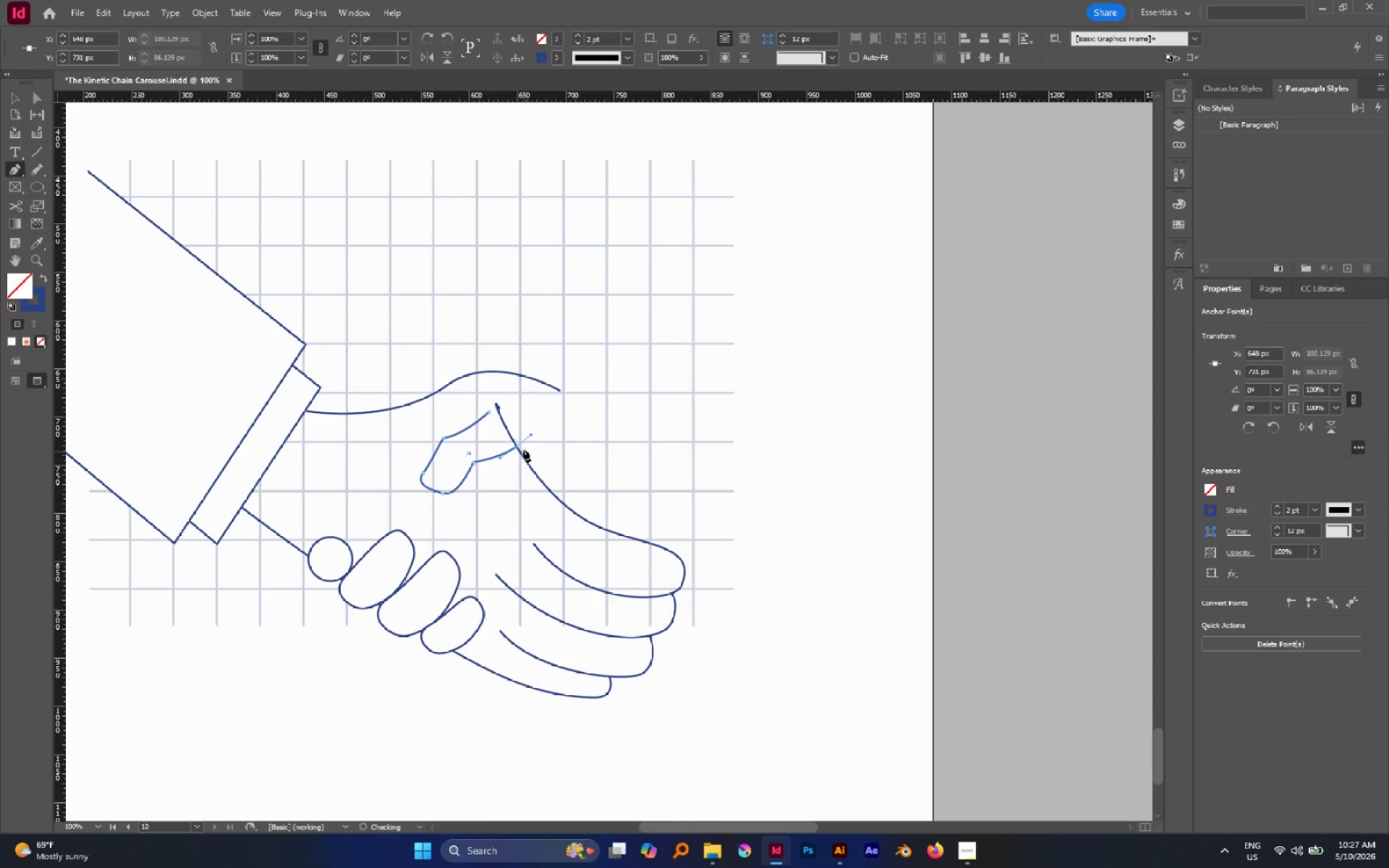 
hold_key(key=Space, duration=8.72)
 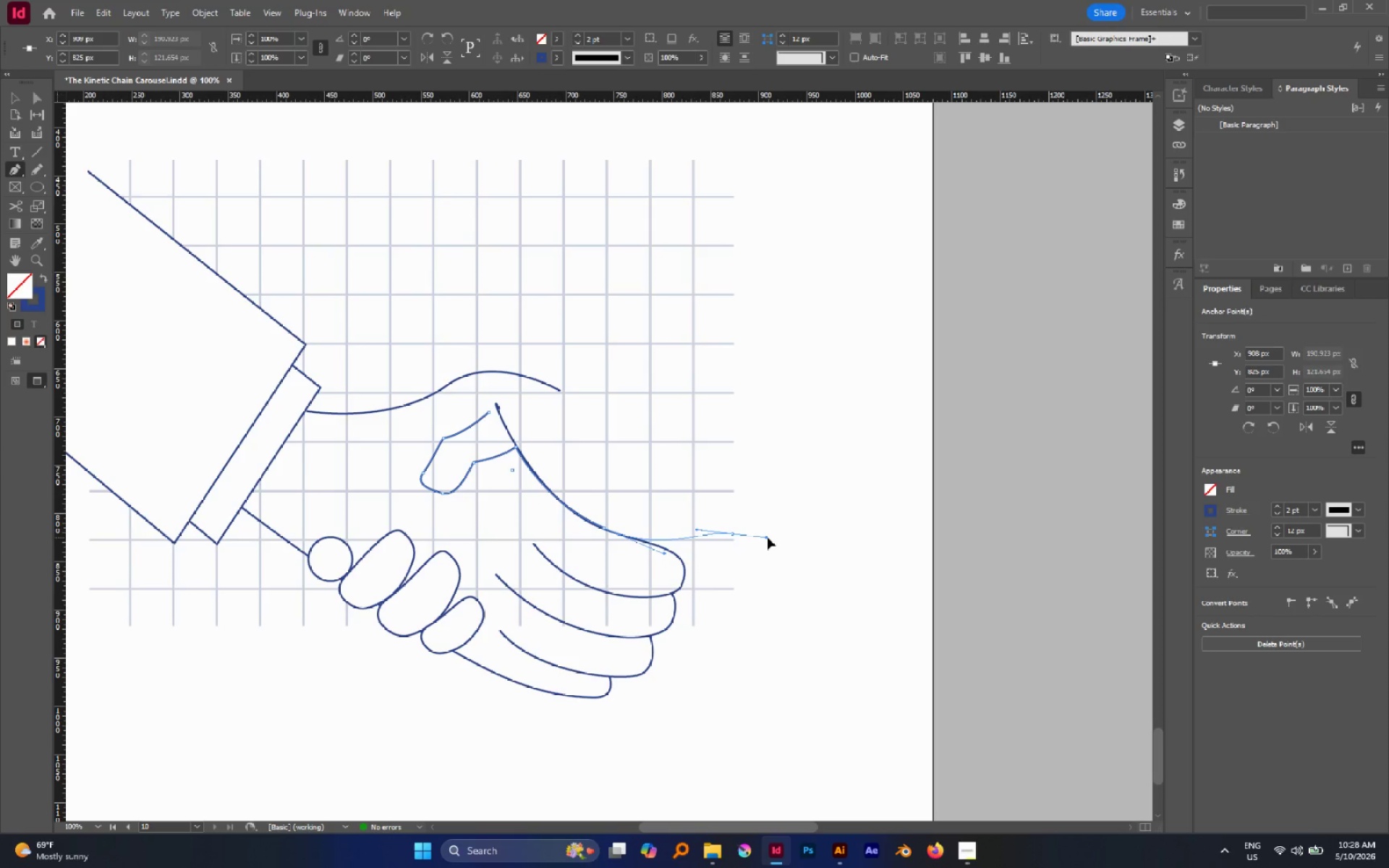 
left_click([517, 447])
 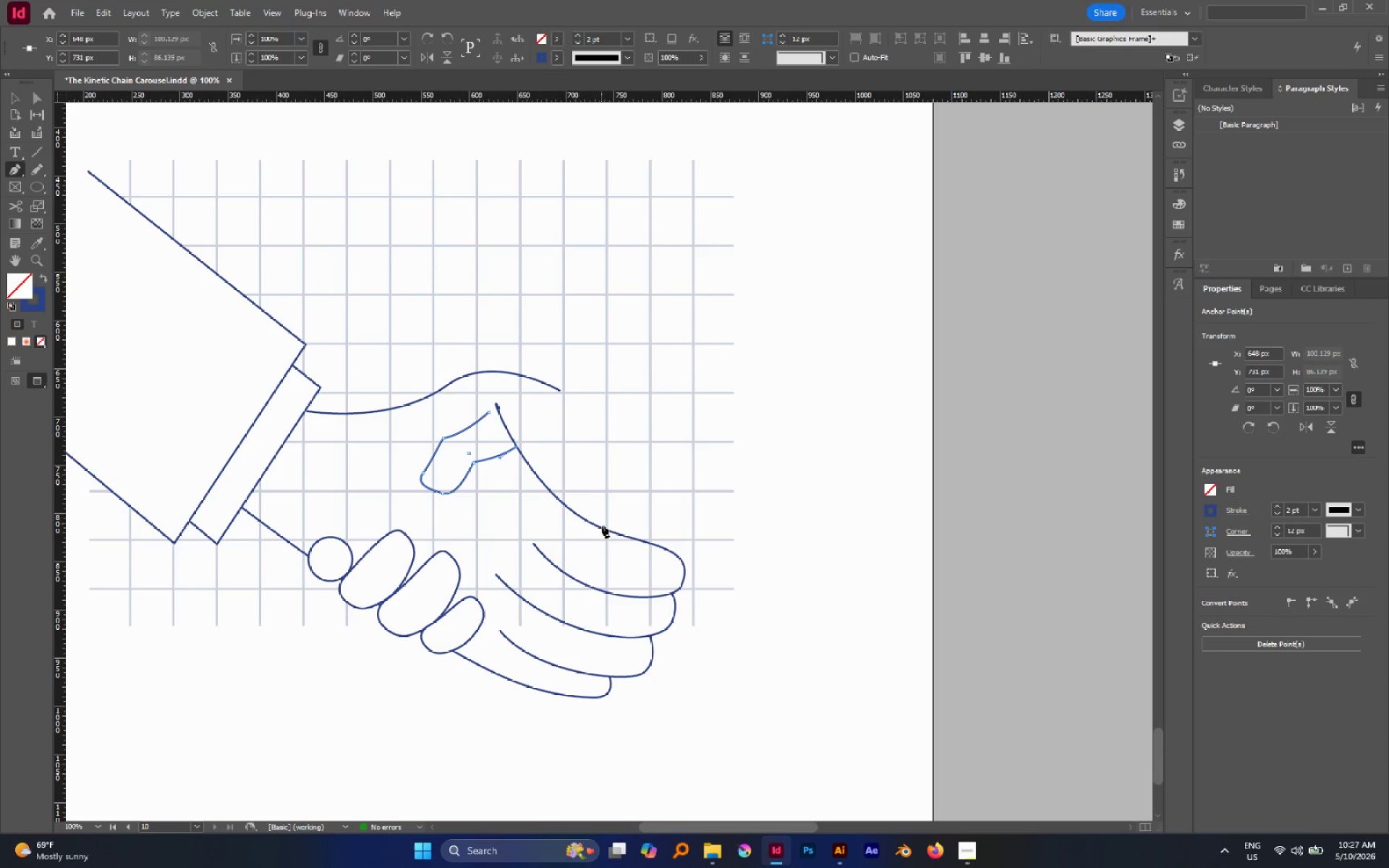 
left_click_drag(start_coordinate=[603, 527], to_coordinate=[664, 554])
 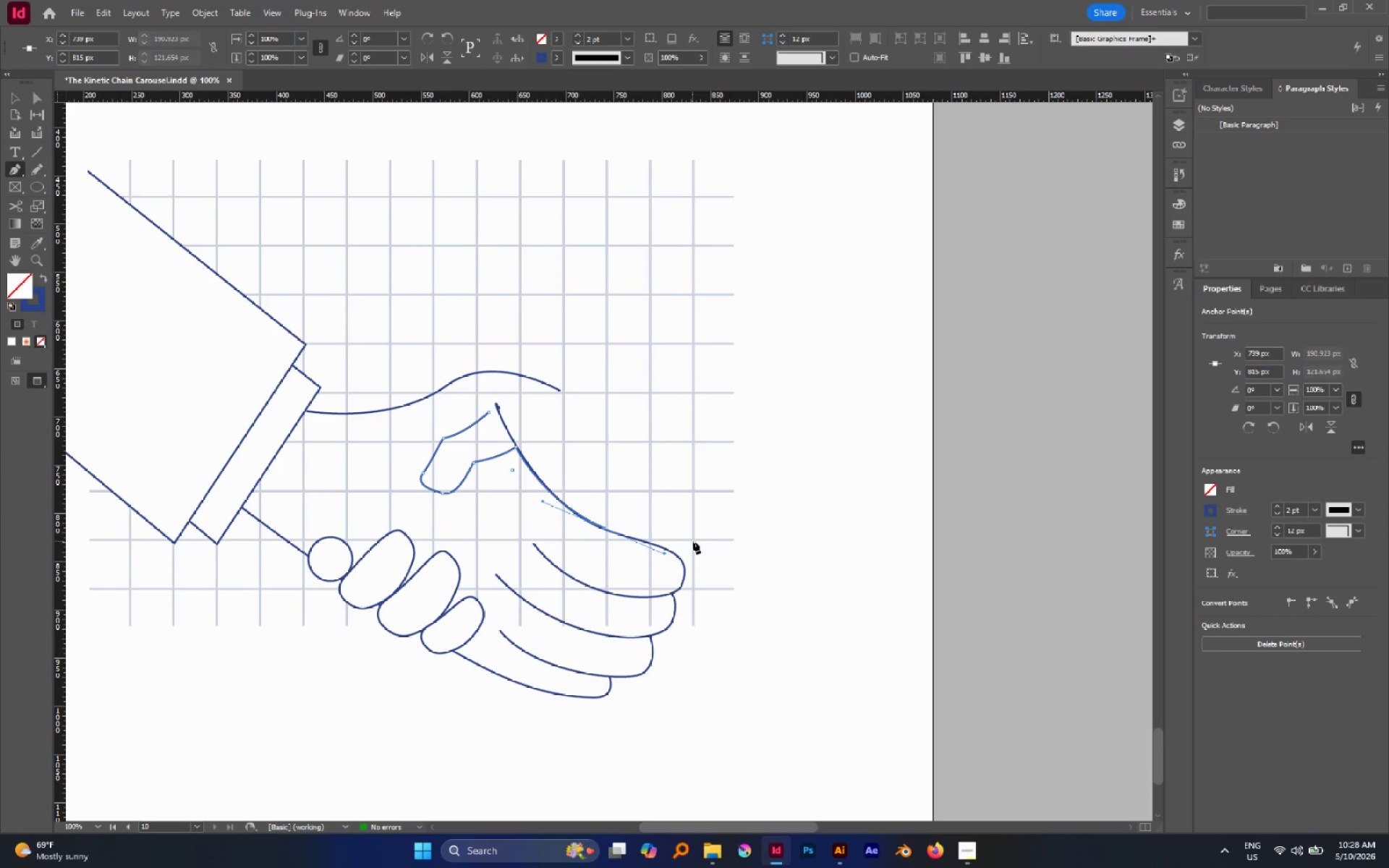 
left_click_drag(start_coordinate=[697, 544], to_coordinate=[768, 537])
 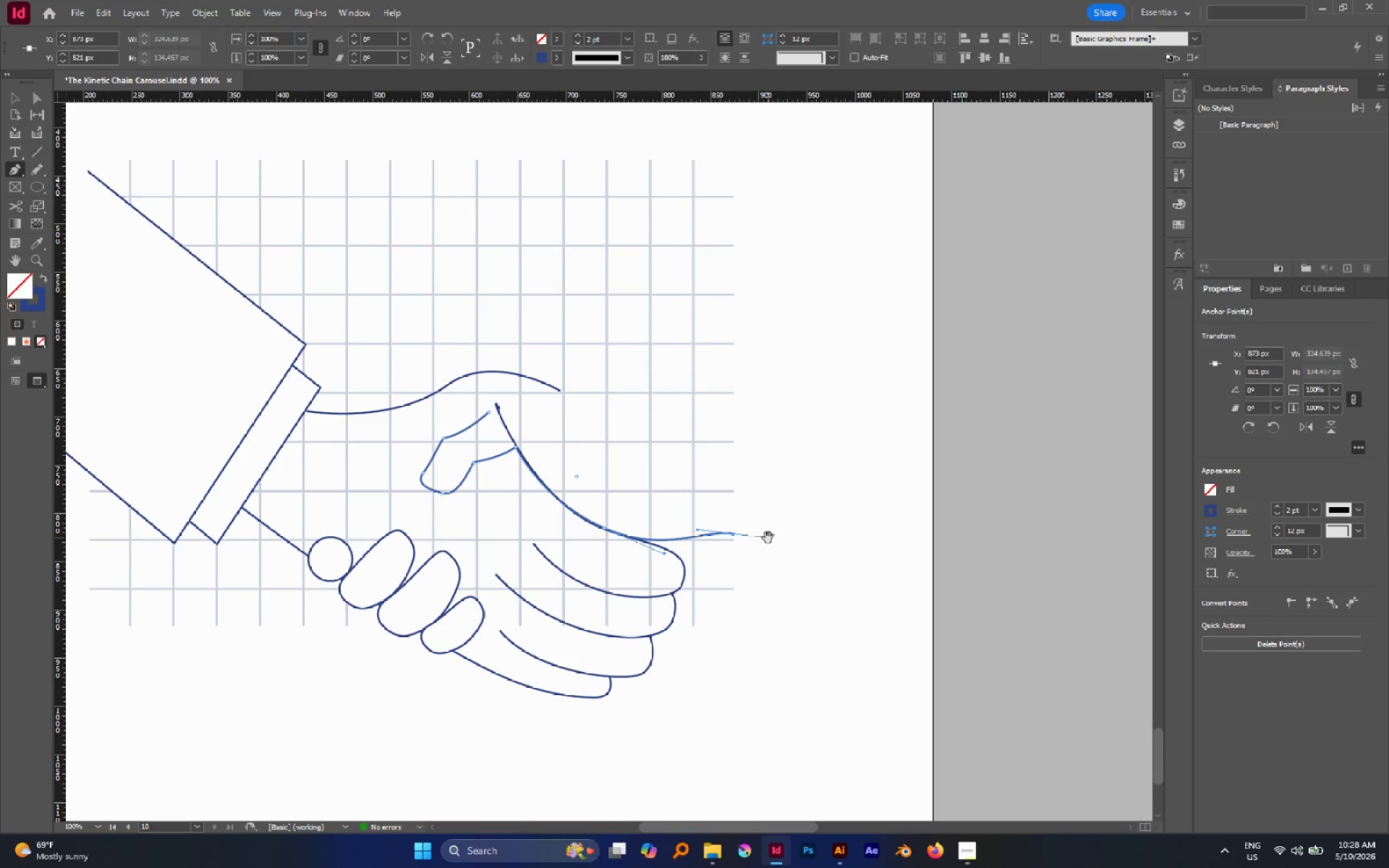 
hold_key(key=Space, duration=1.25)
 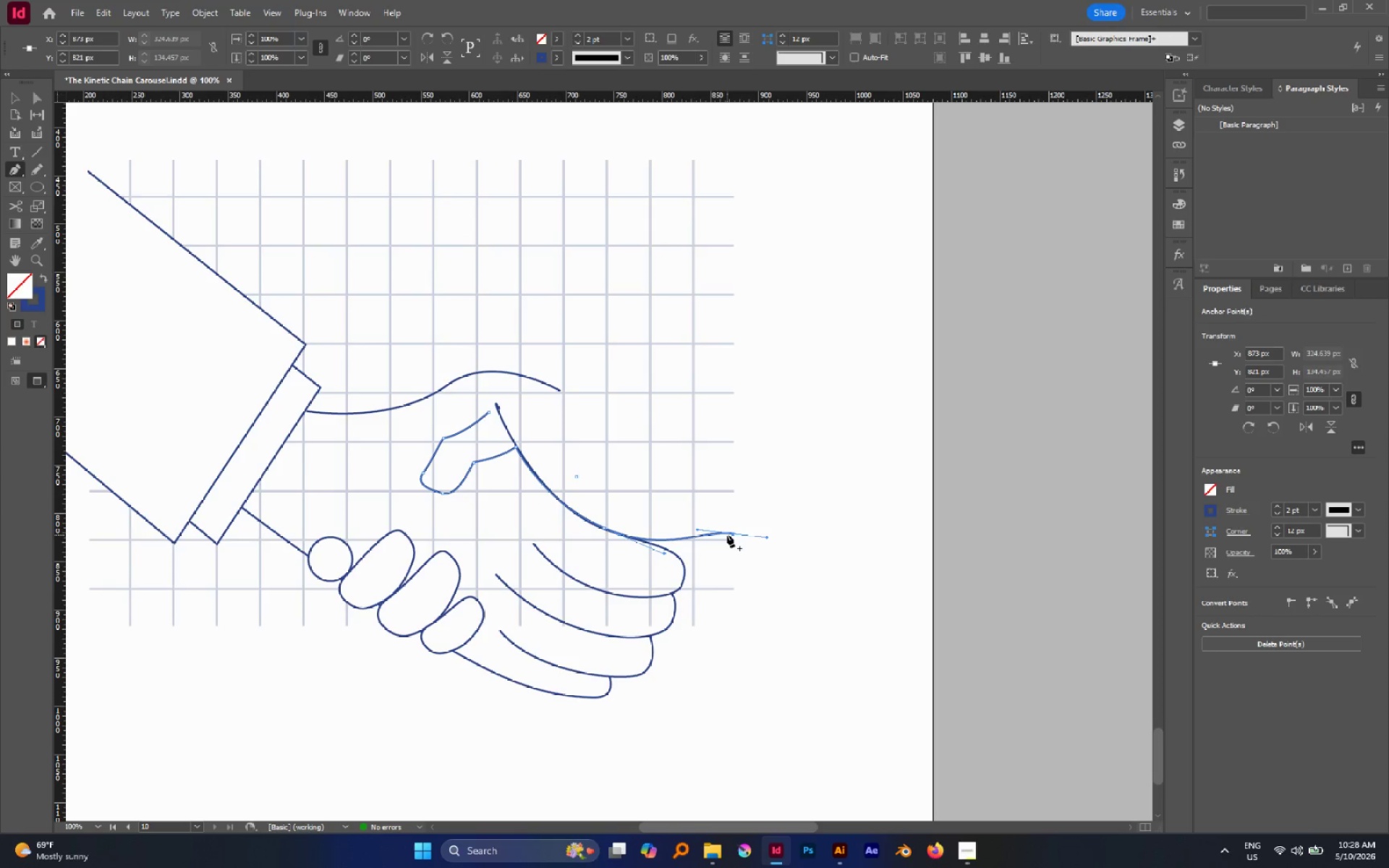 
key(Control+Z)
 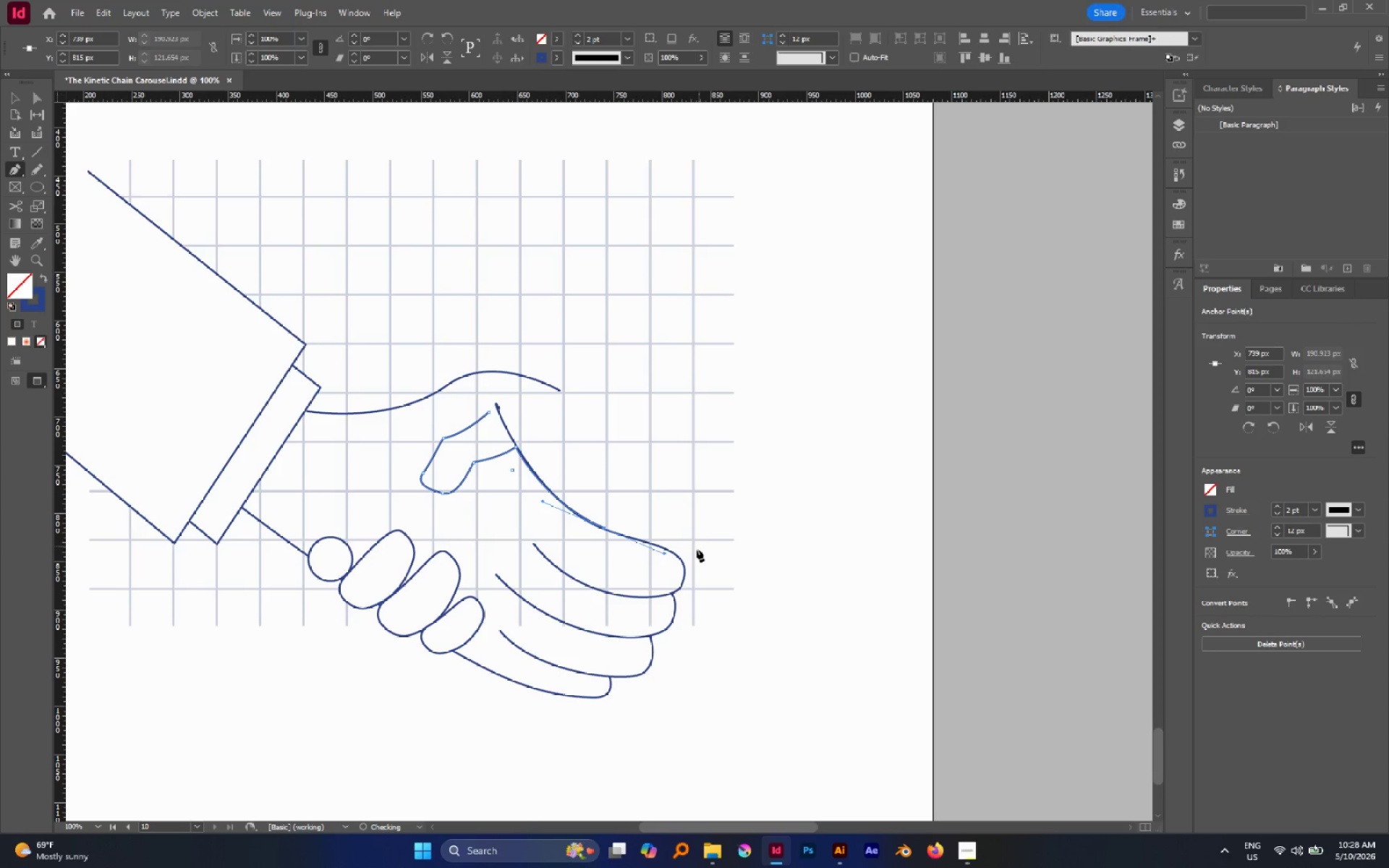 
left_click_drag(start_coordinate=[701, 545], to_coordinate=[713, 536])
 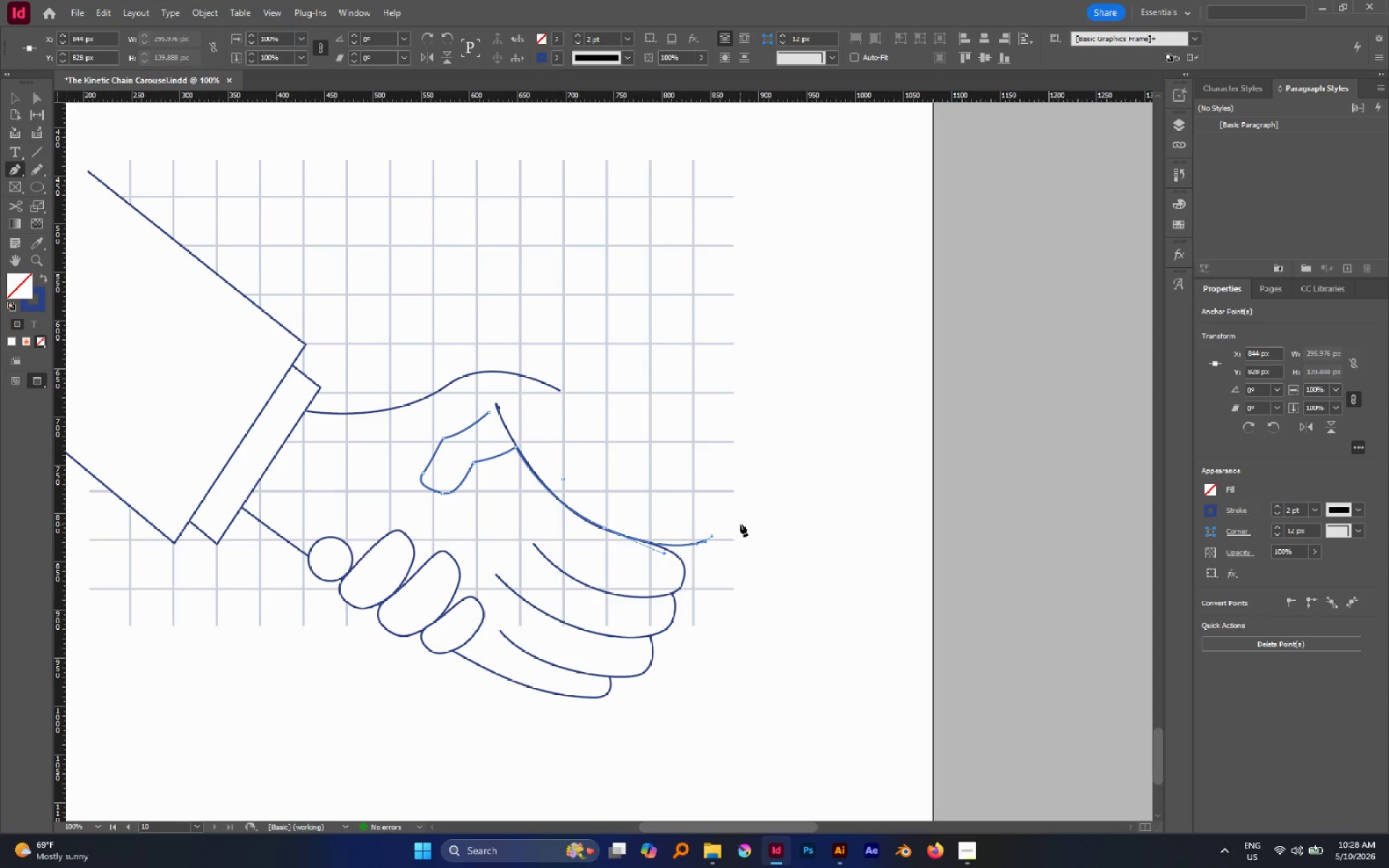 
hold_key(key=Space, duration=1.12)
 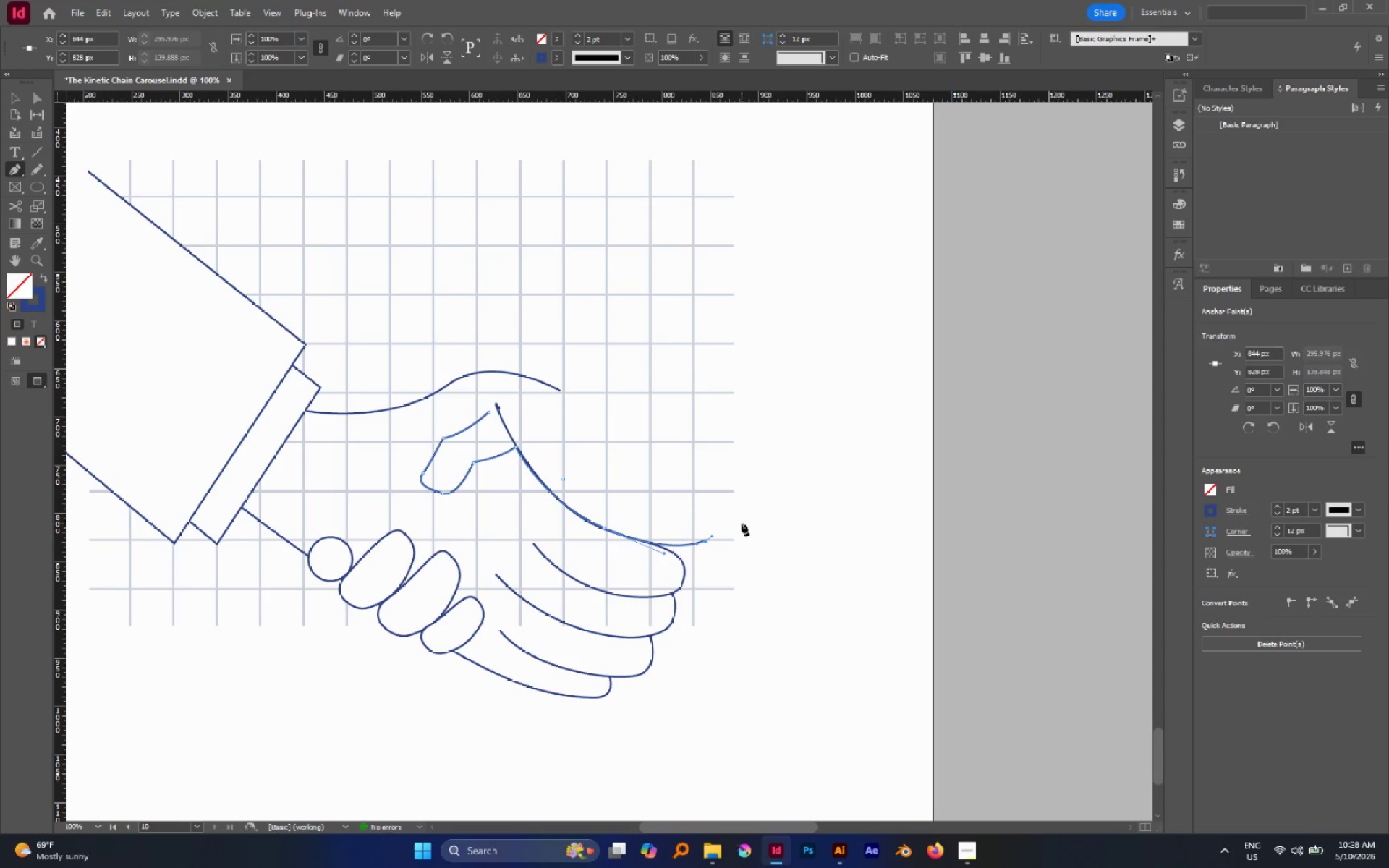 
left_click([742, 523])
 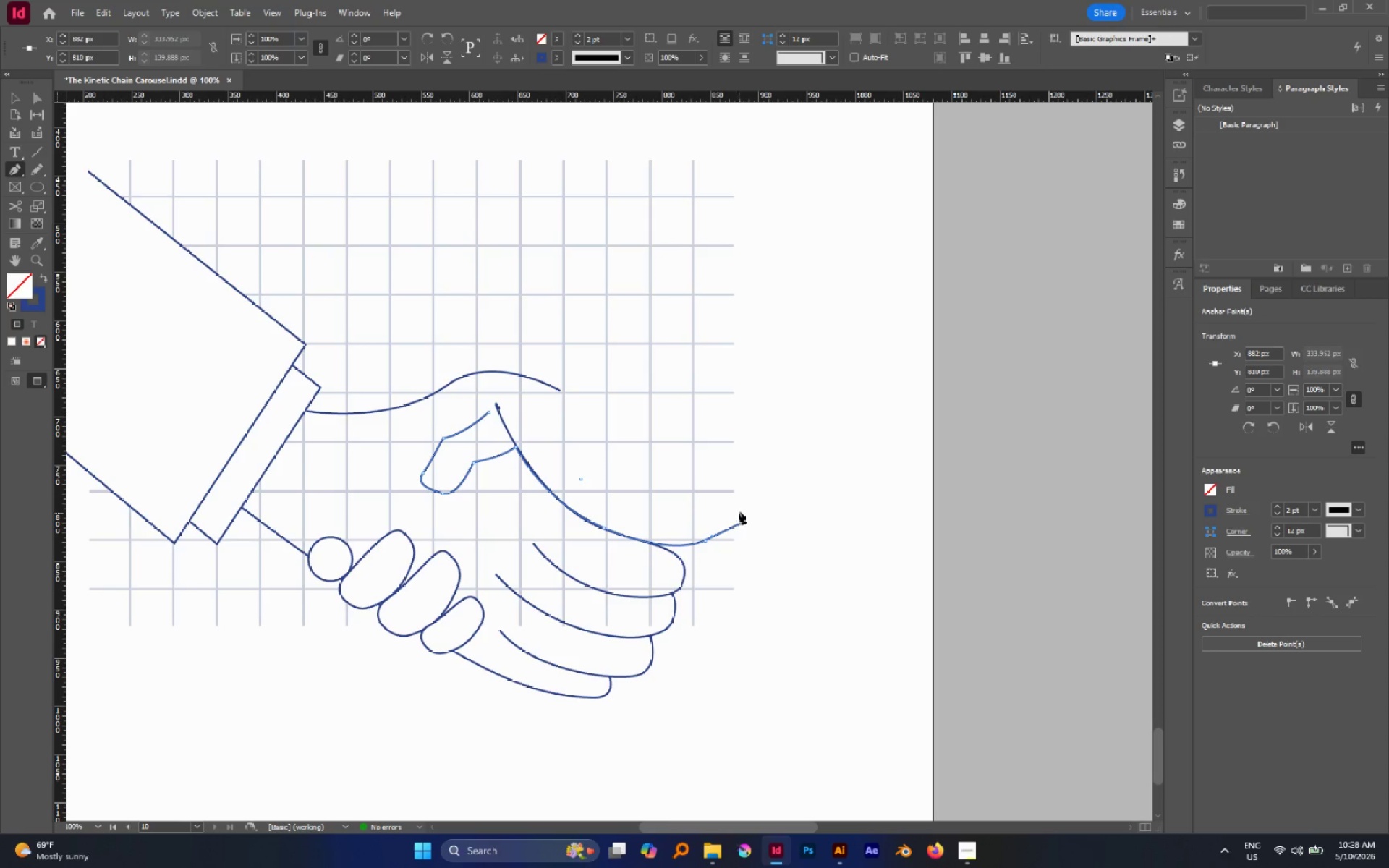 
key(Control+Z)
 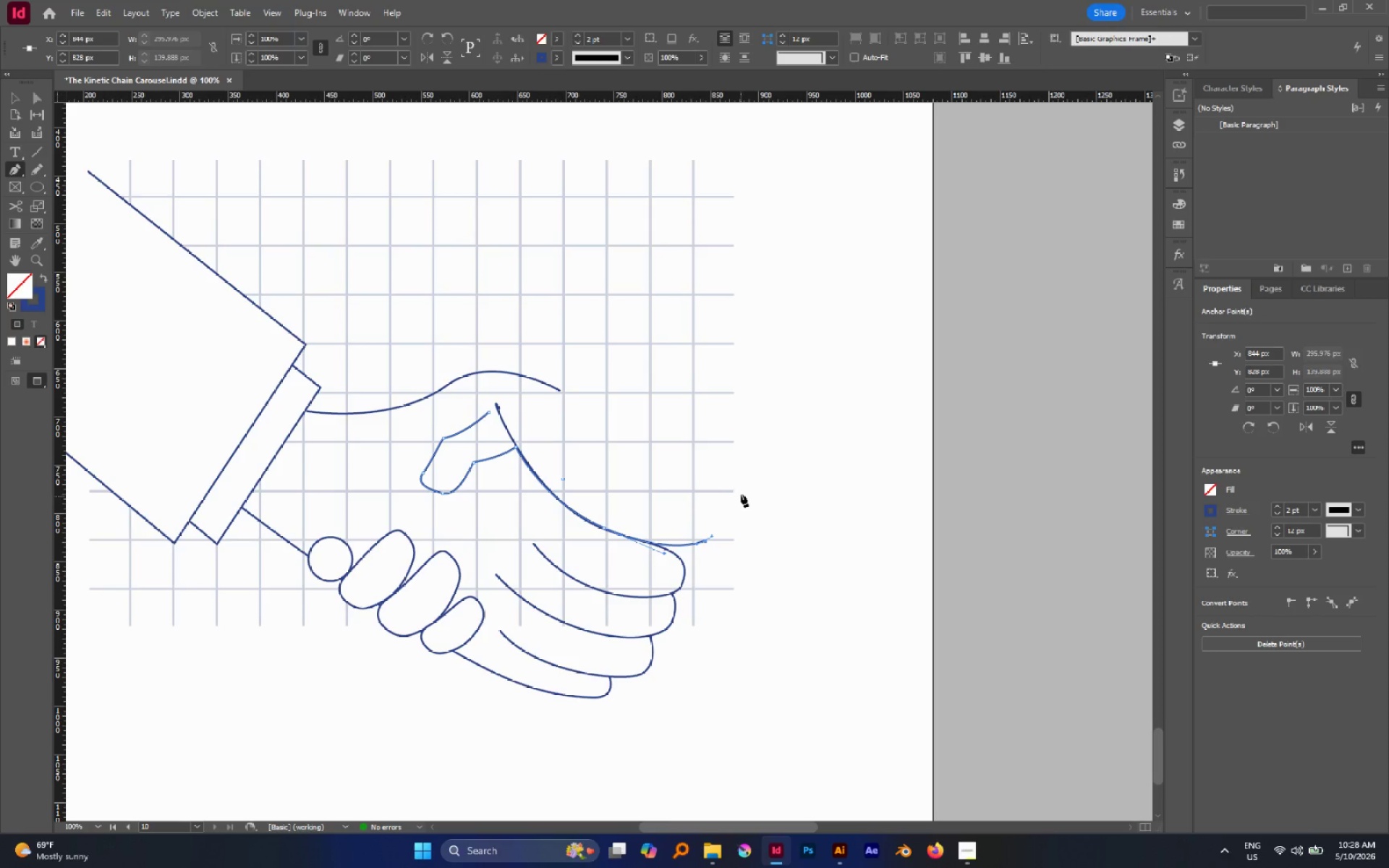 
left_click_drag(start_coordinate=[744, 487], to_coordinate=[784, 471])
 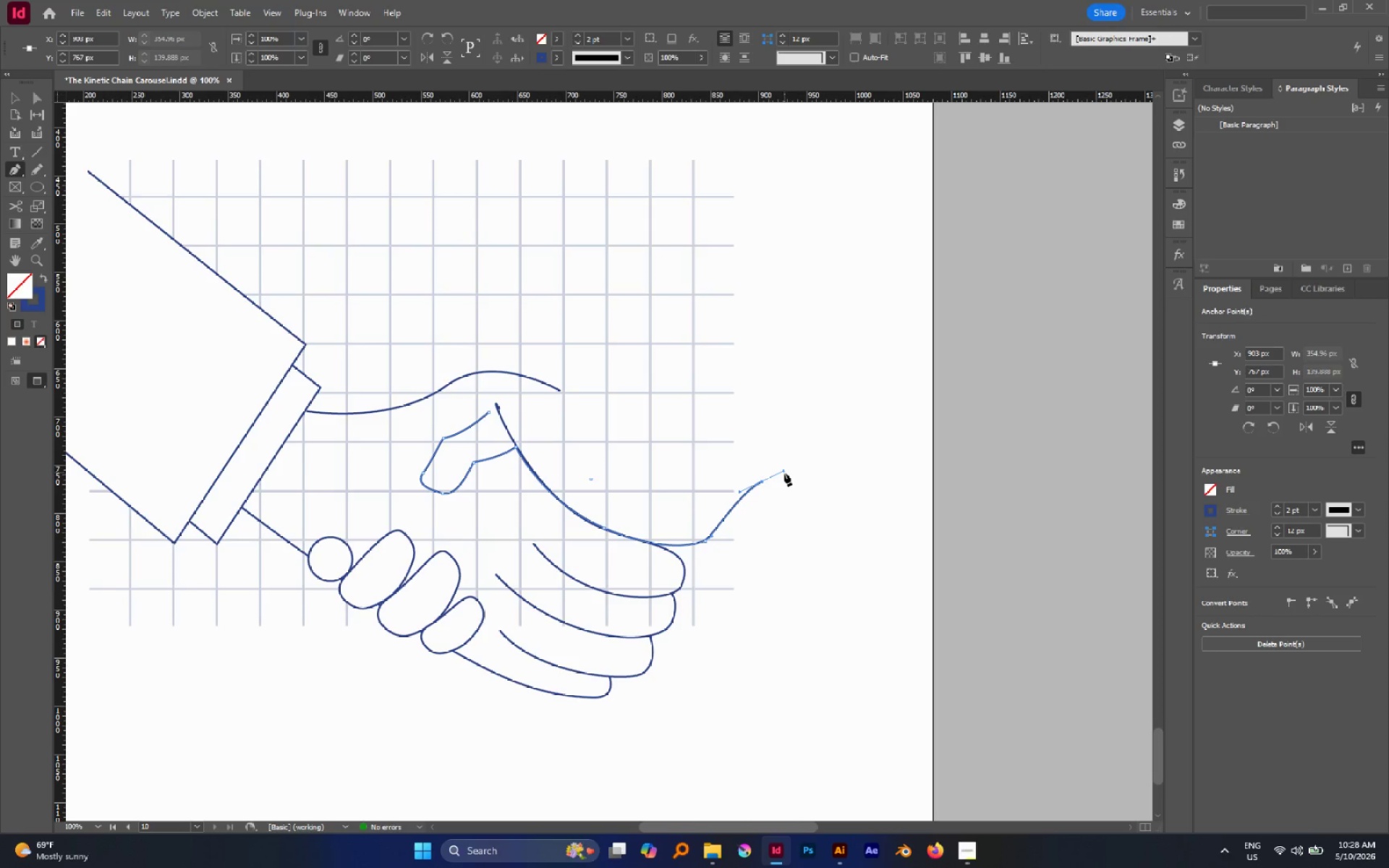 
hold_key(key=Space, duration=0.73)
 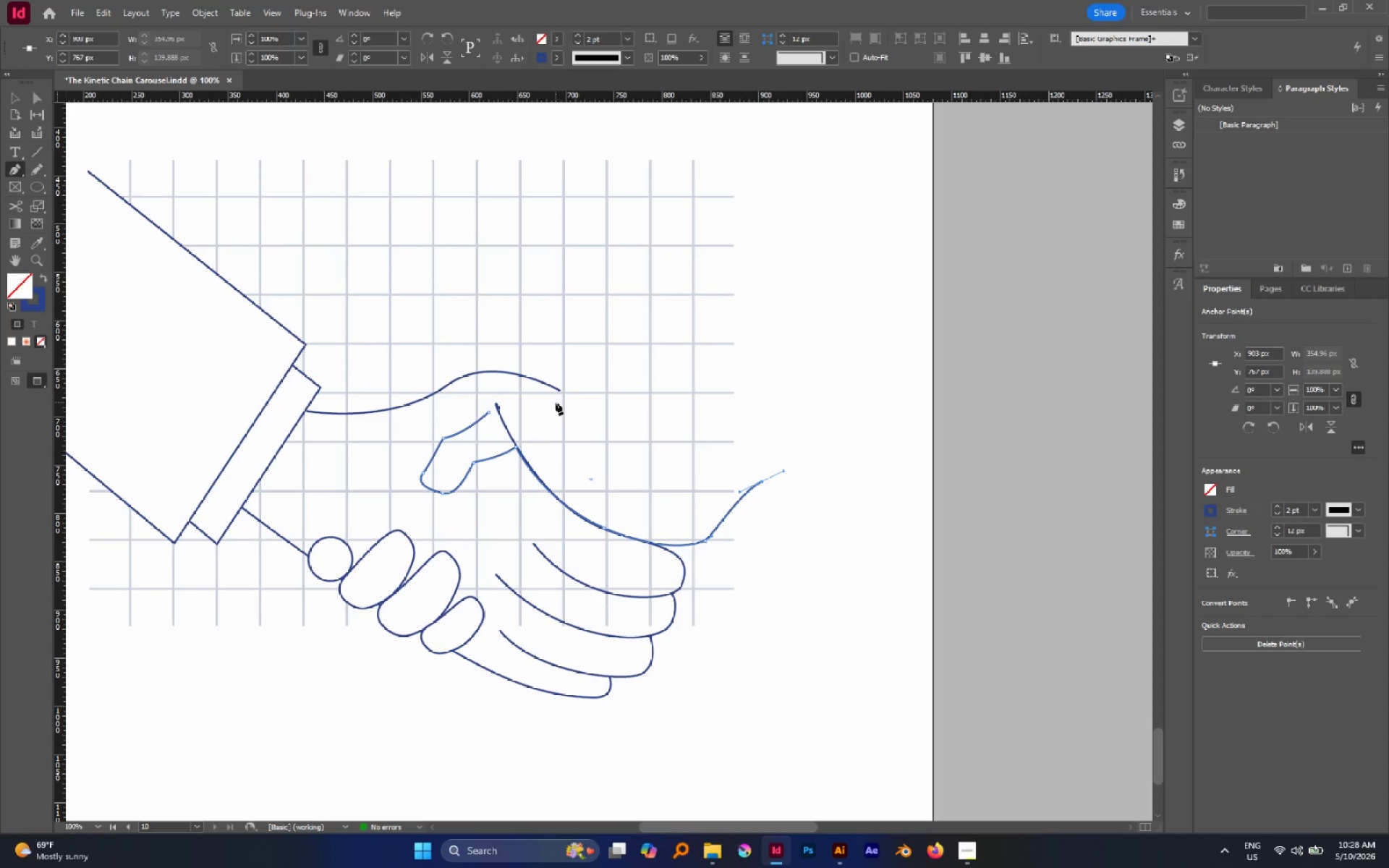 
type(vv)
 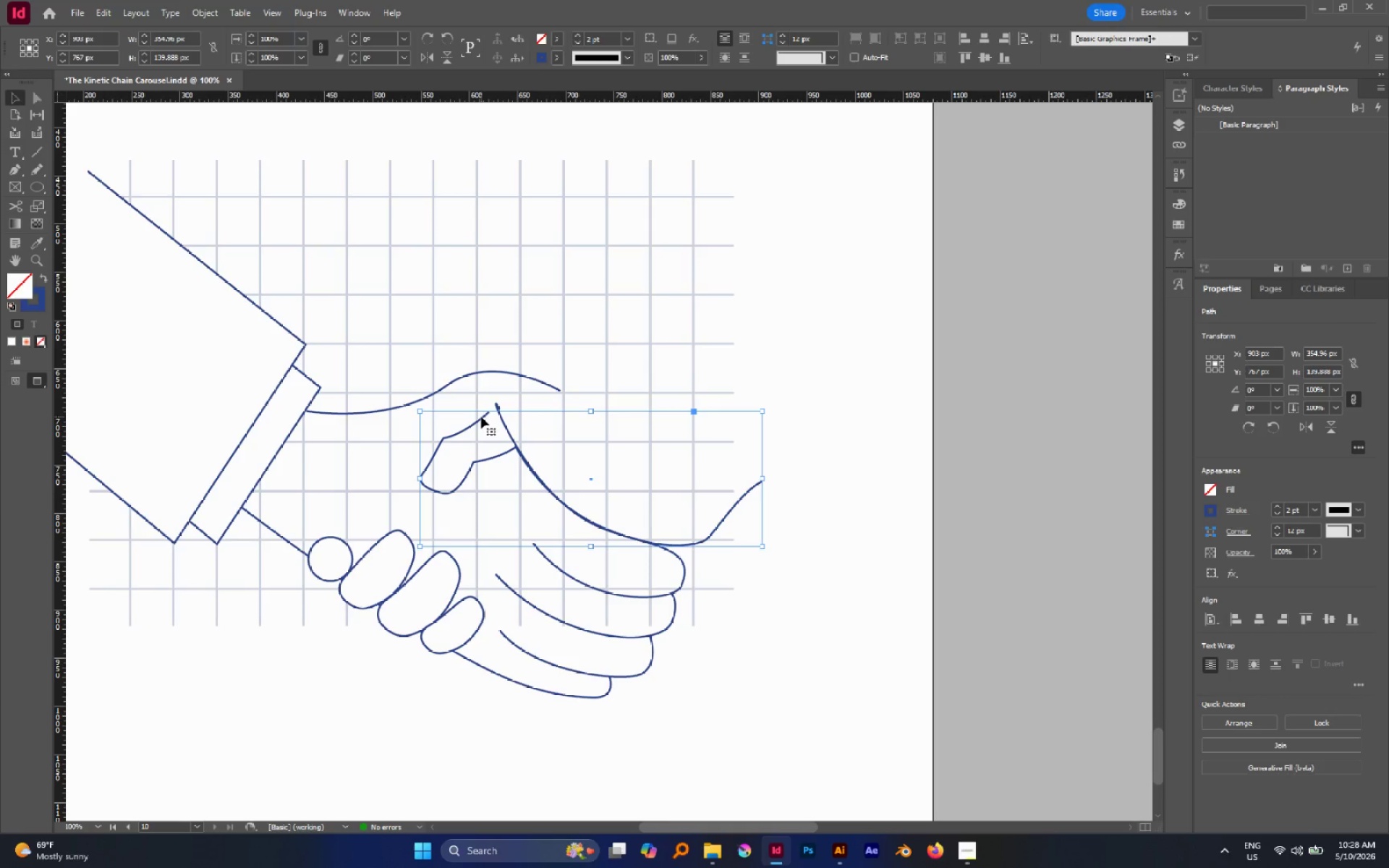 
key(A)
 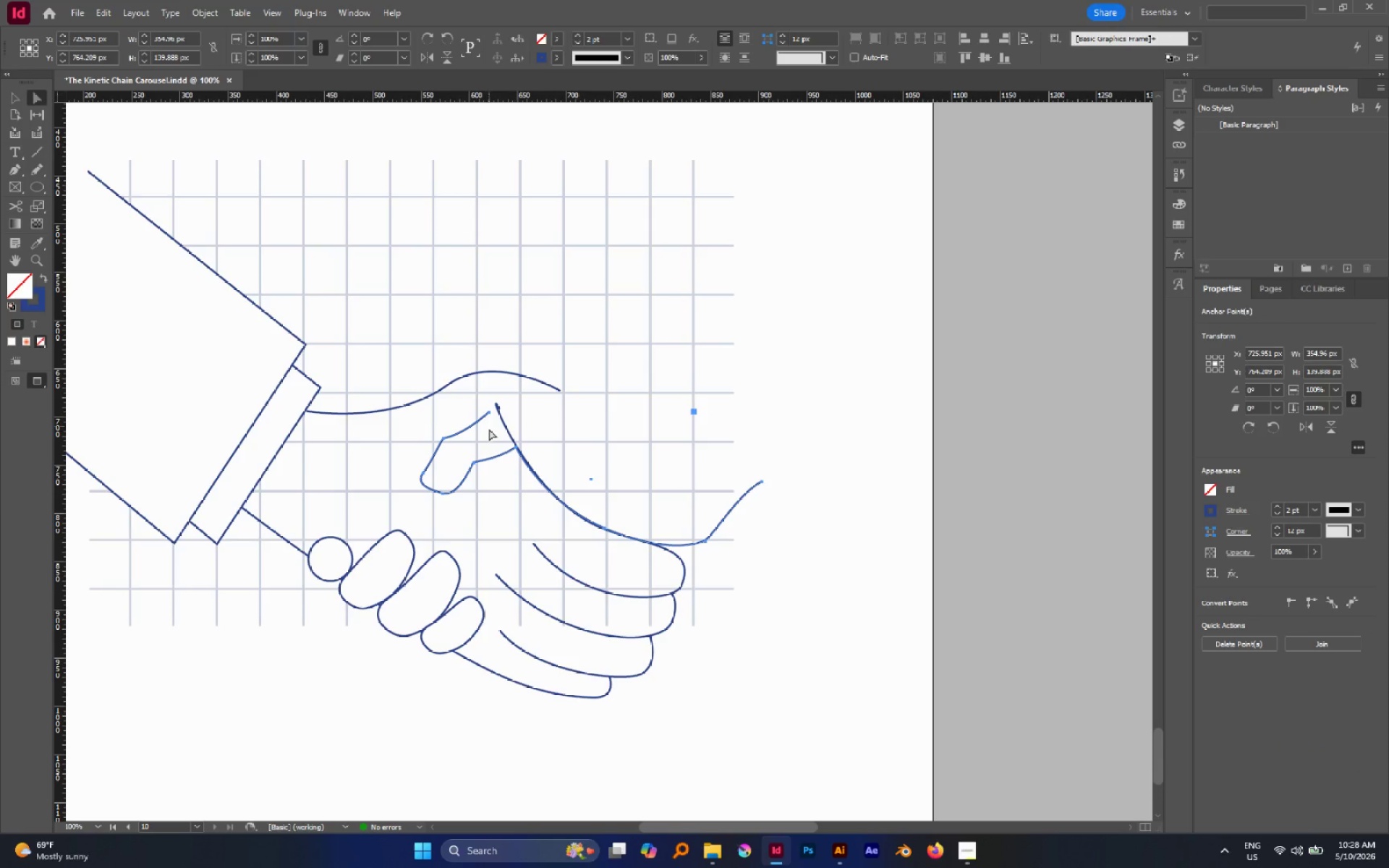 
key(A)
 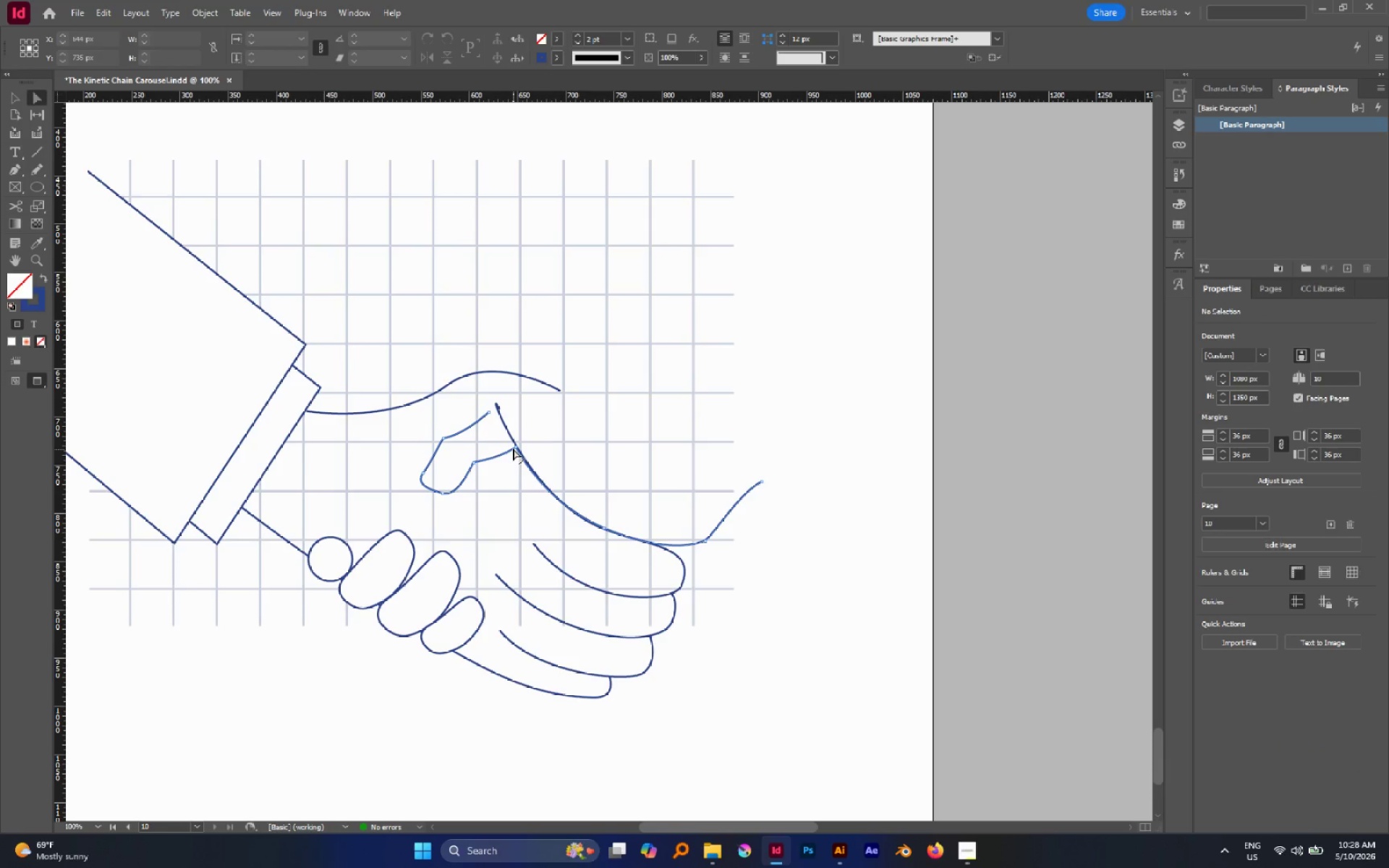 
left_click([515, 446])
 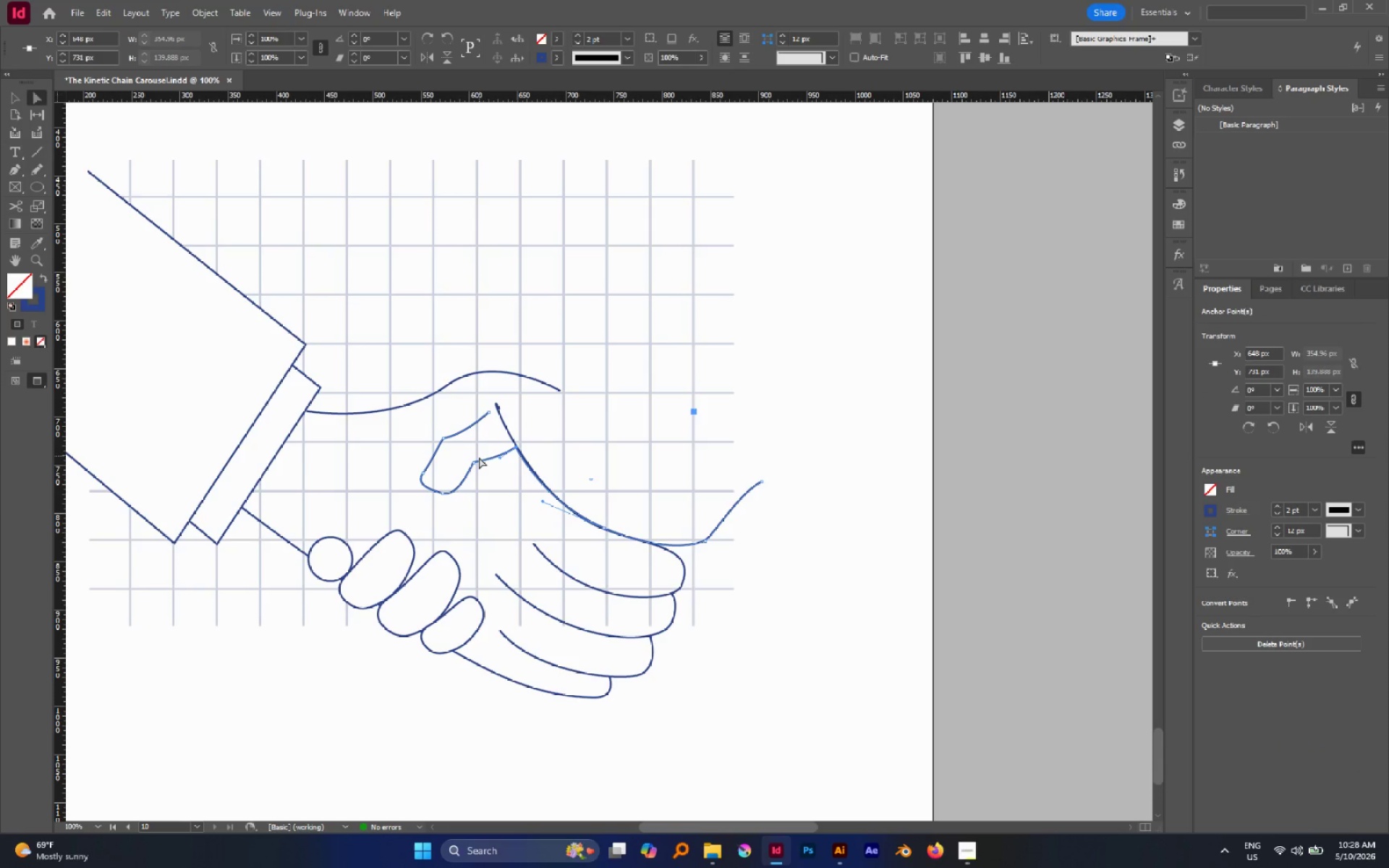 
hold_key(key=ShiftLeft, duration=3.0)
left_click_drag(start_coordinate=[399, 429], to_coordinate=[483, 506])
 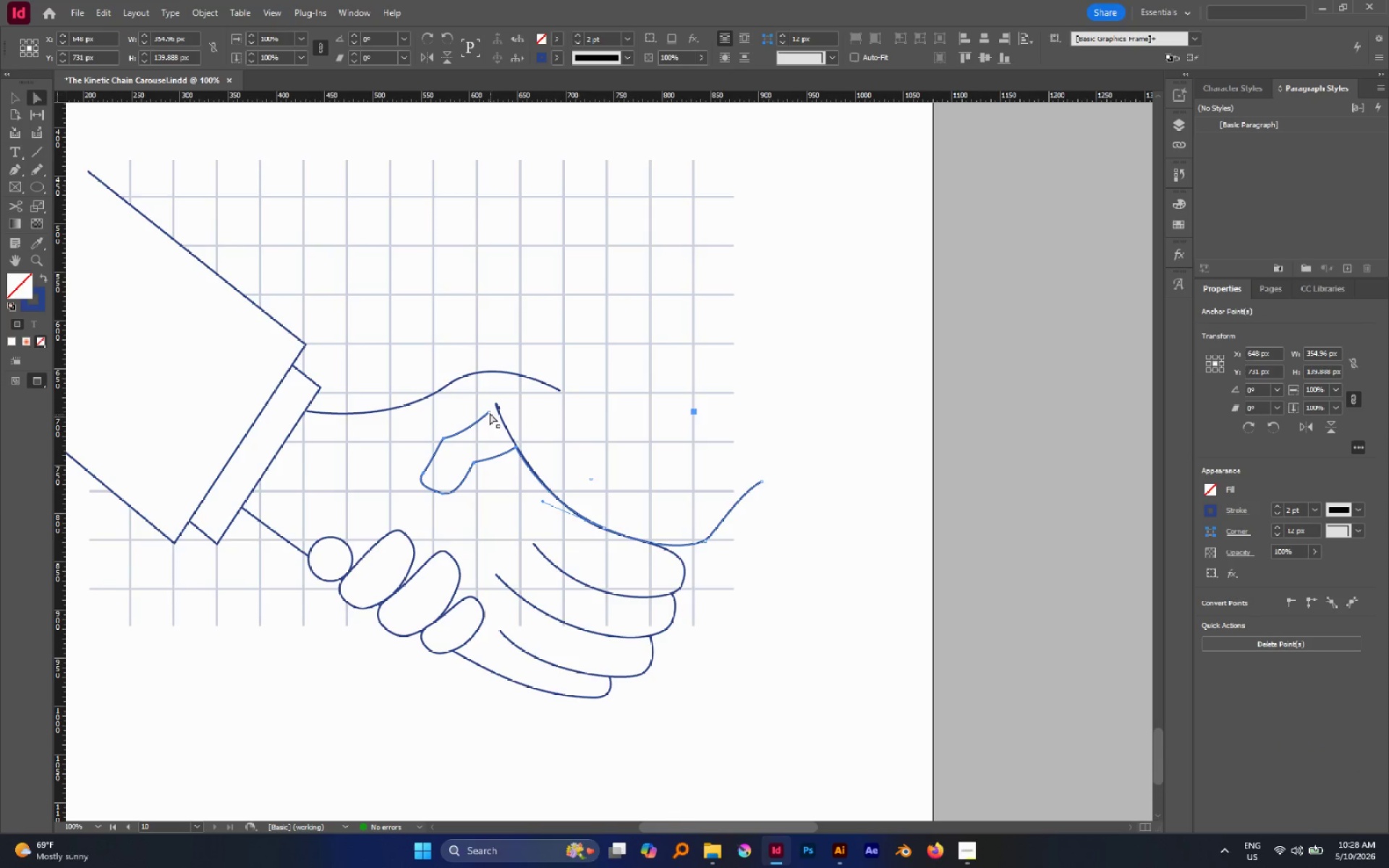 
left_click([490, 413])
 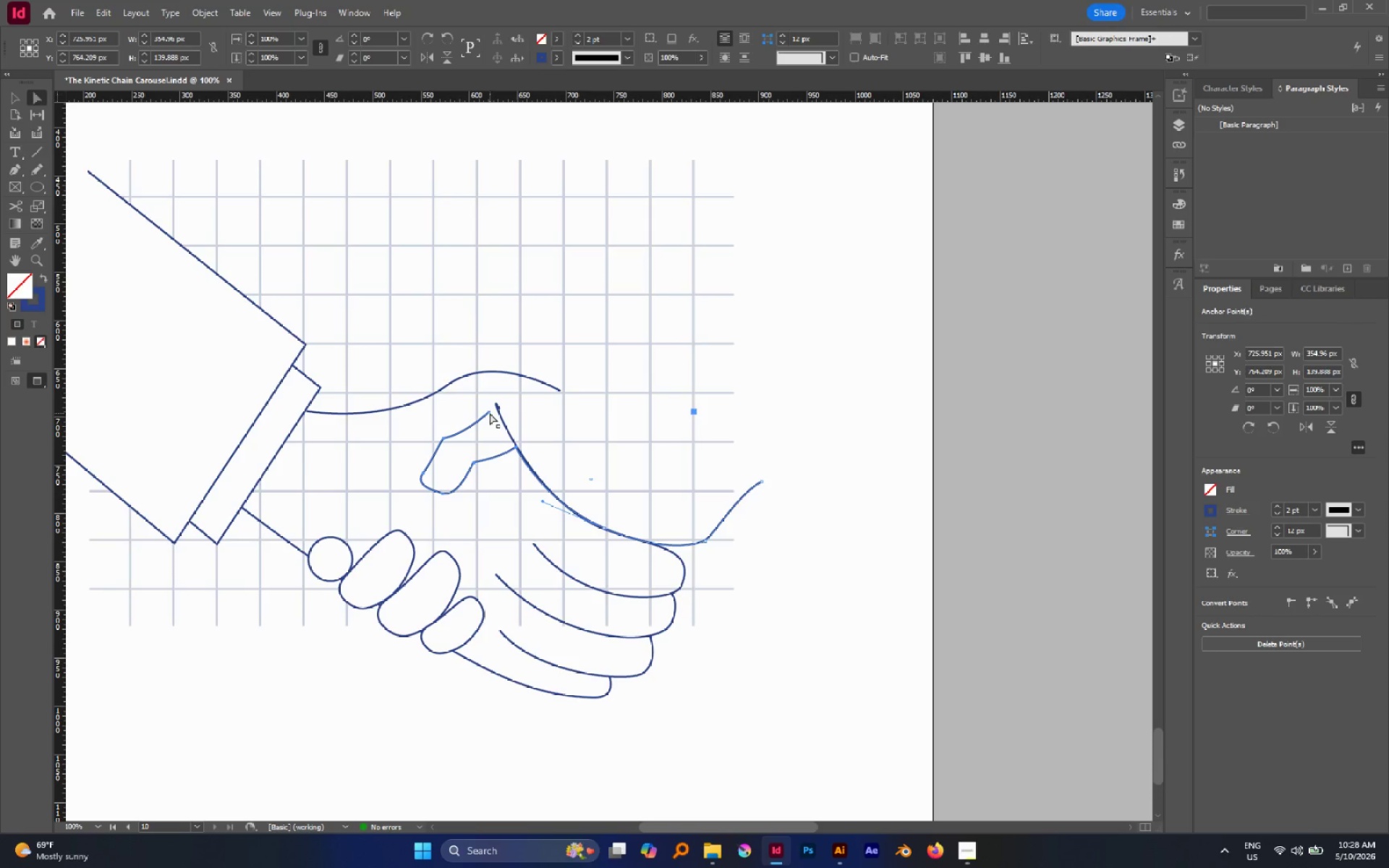 
key(S)
 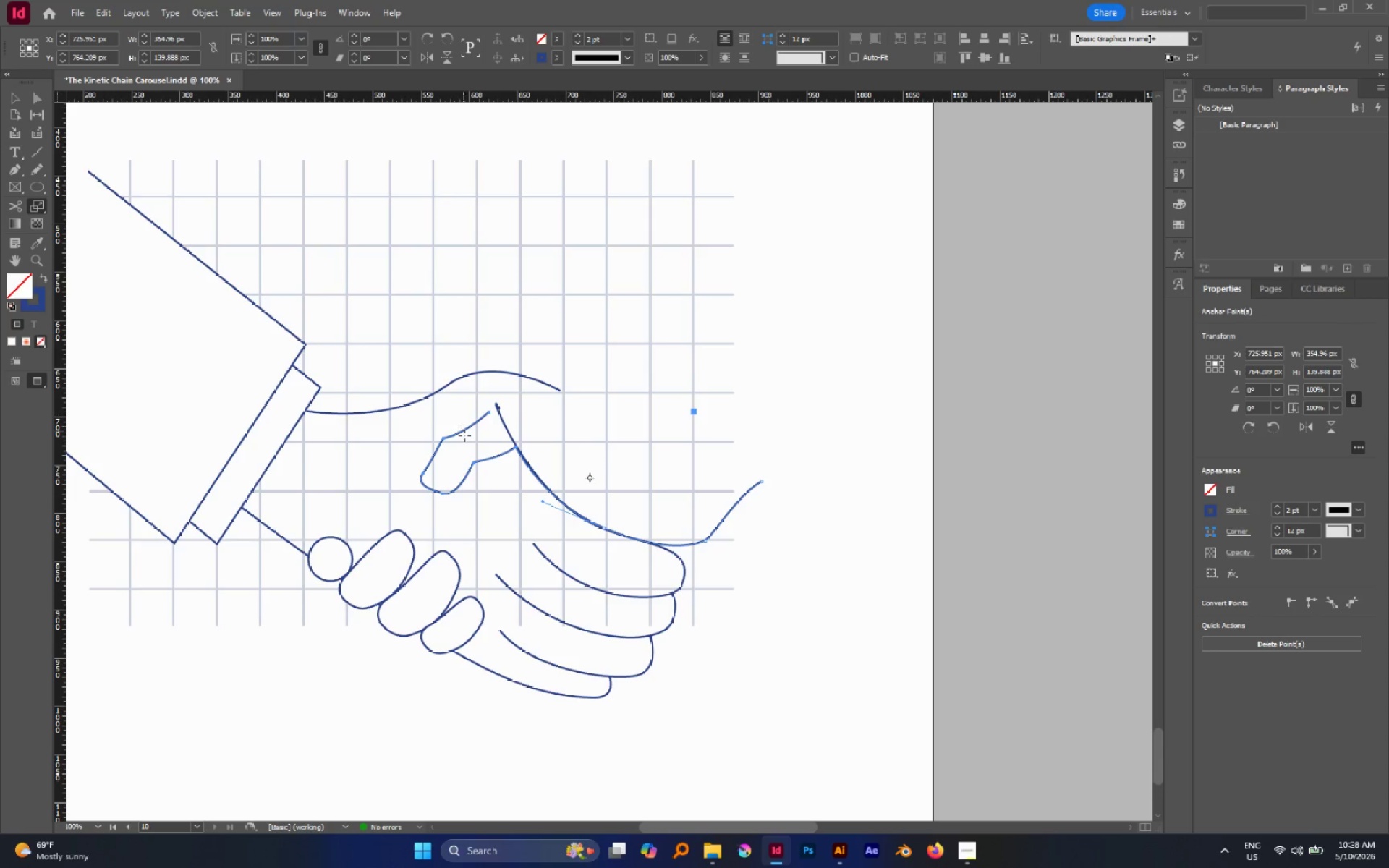 
left_click([483, 451])
 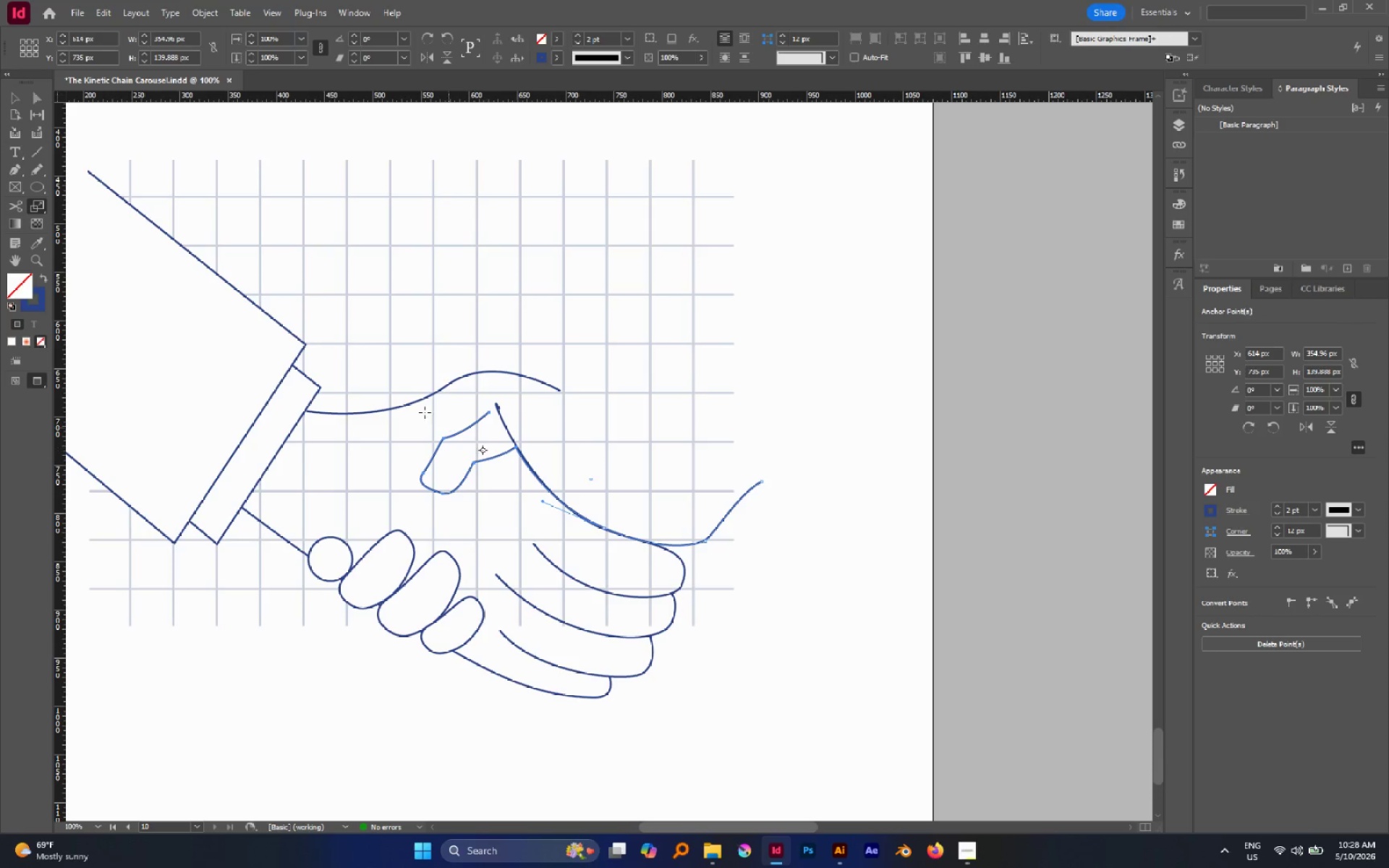 
hold_key(key=ShiftLeft, duration=4.41)
left_click_drag(start_coordinate=[416, 404], to_coordinate=[404, 393])
 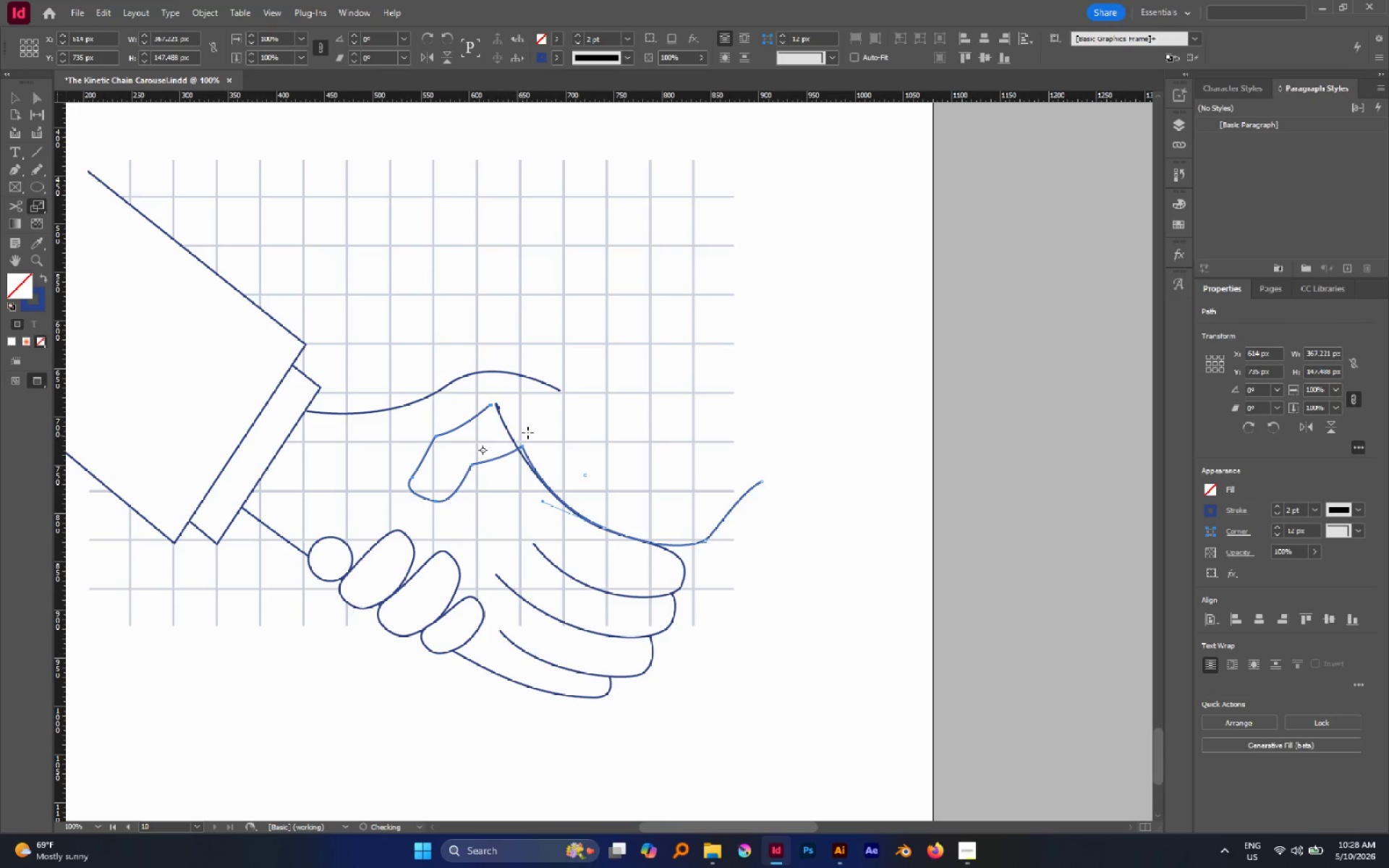 
hold_key(key=ShiftLeft, duration=0.78)
 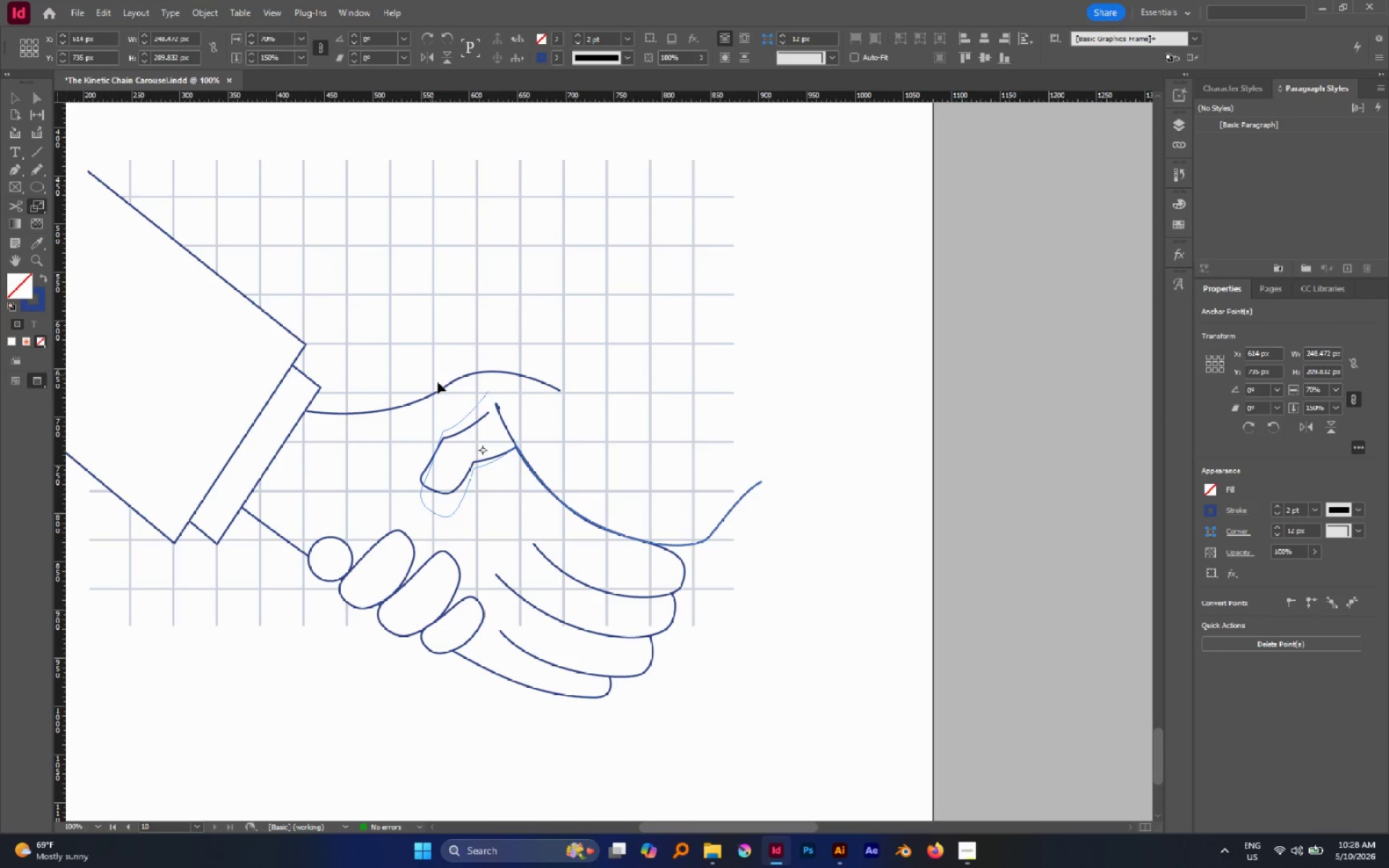 
hold_key(key=ShiftLeft, duration=8.28)
 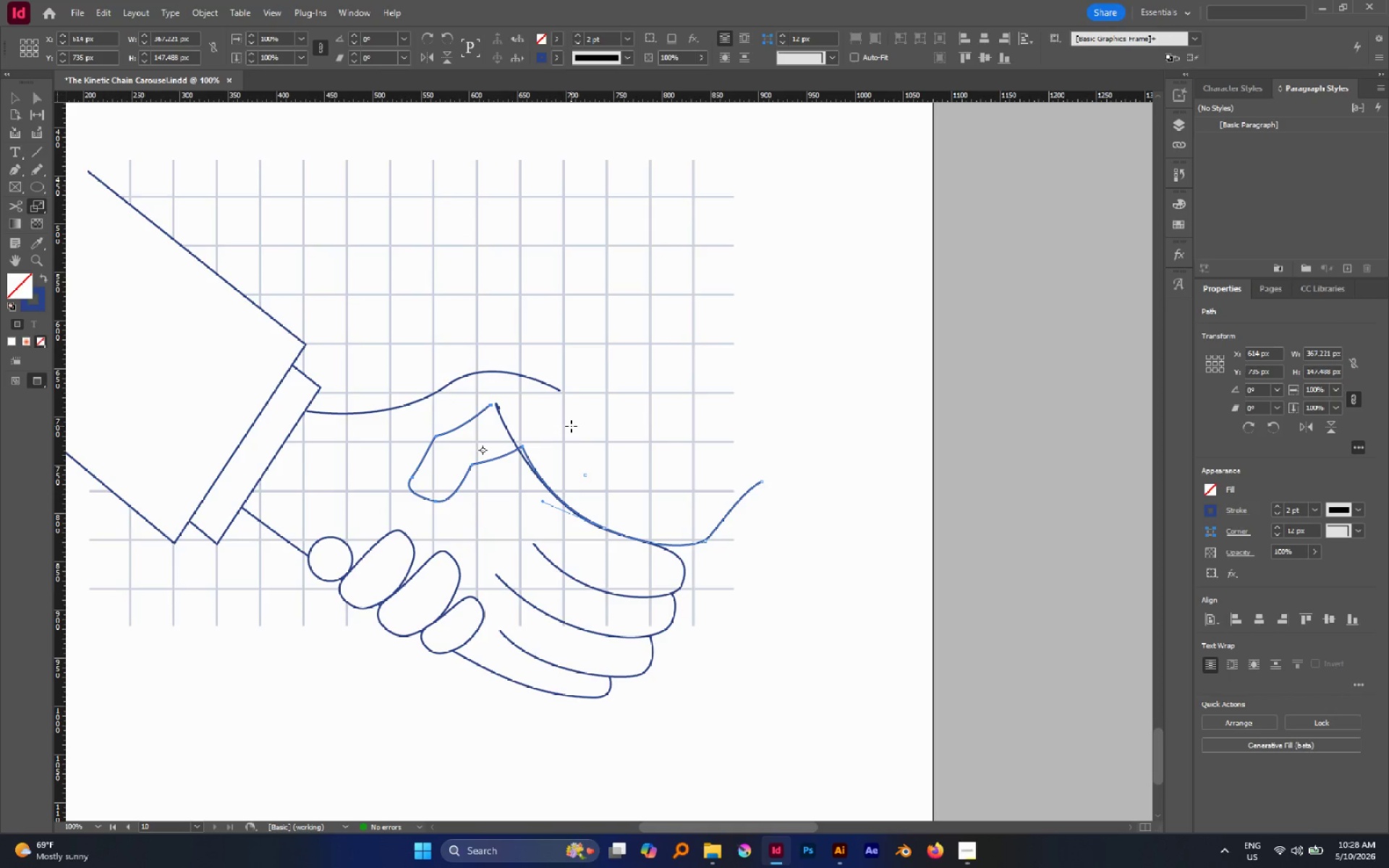 
left_click_drag(start_coordinate=[571, 427], to_coordinate=[574, 443])
 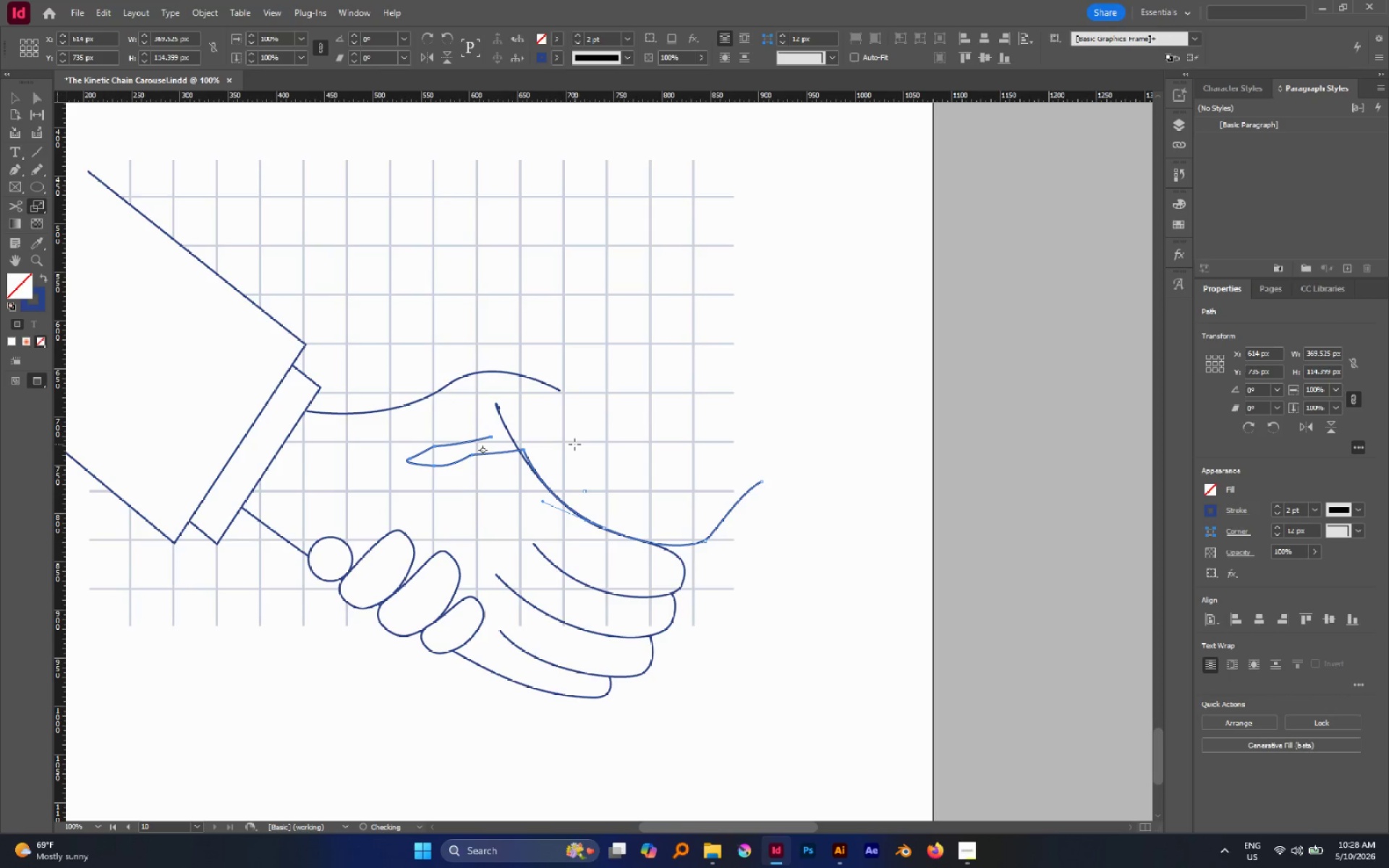 
key(Control+Z)
 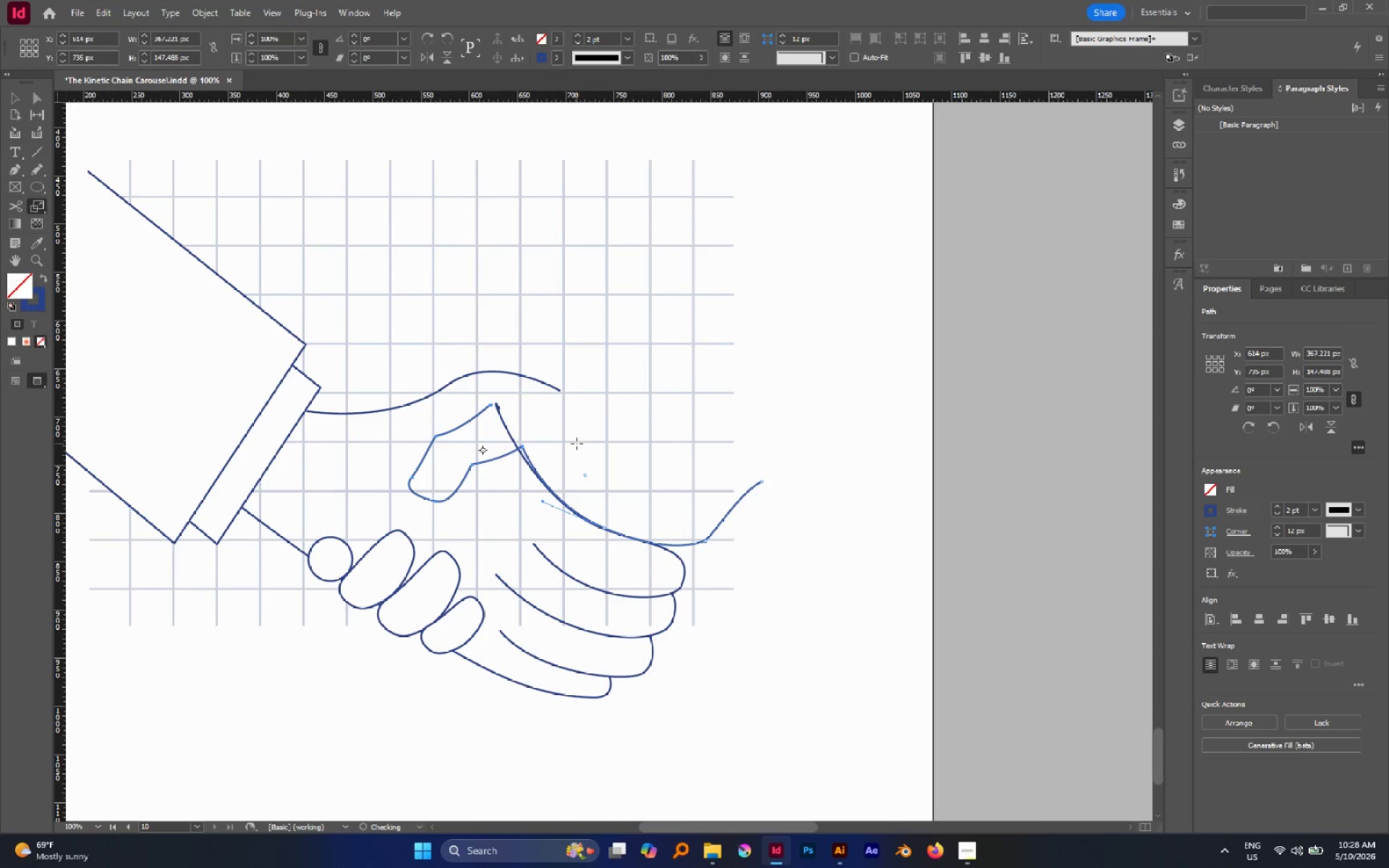 
key(R)
 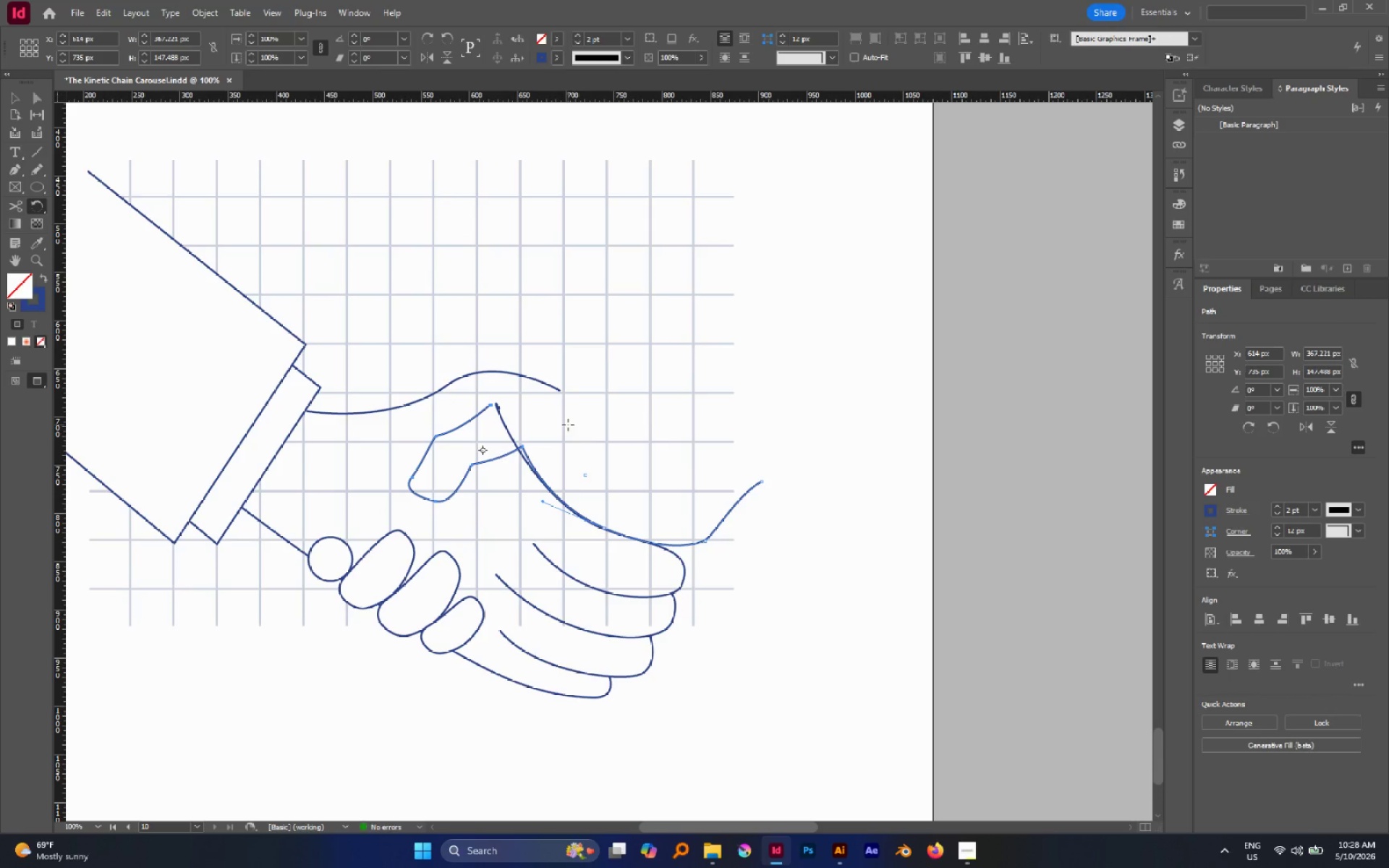 
left_click_drag(start_coordinate=[570, 429], to_coordinate=[579, 454])
 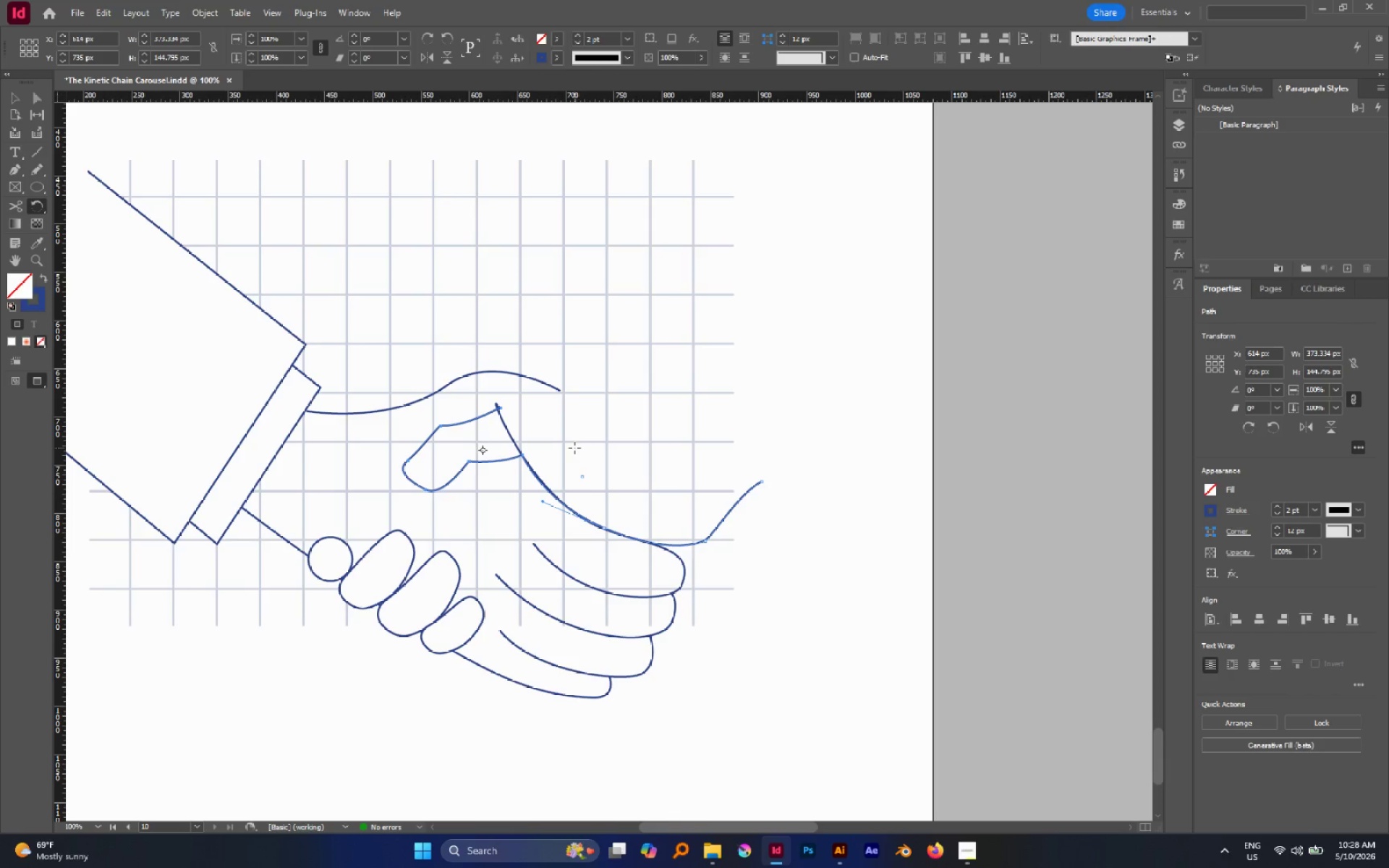 
key(S)
 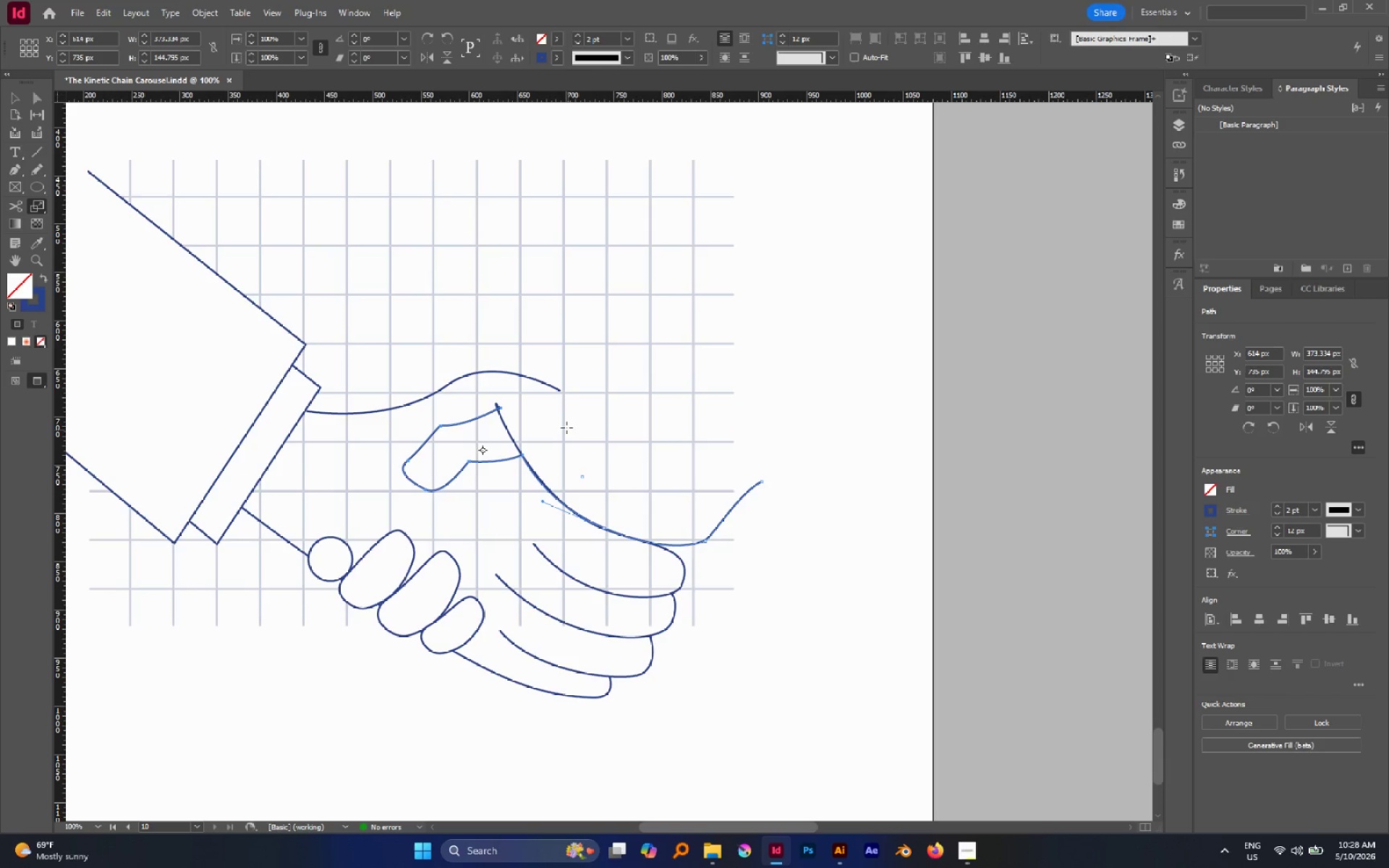 
key(Shift+ShiftLeft)
 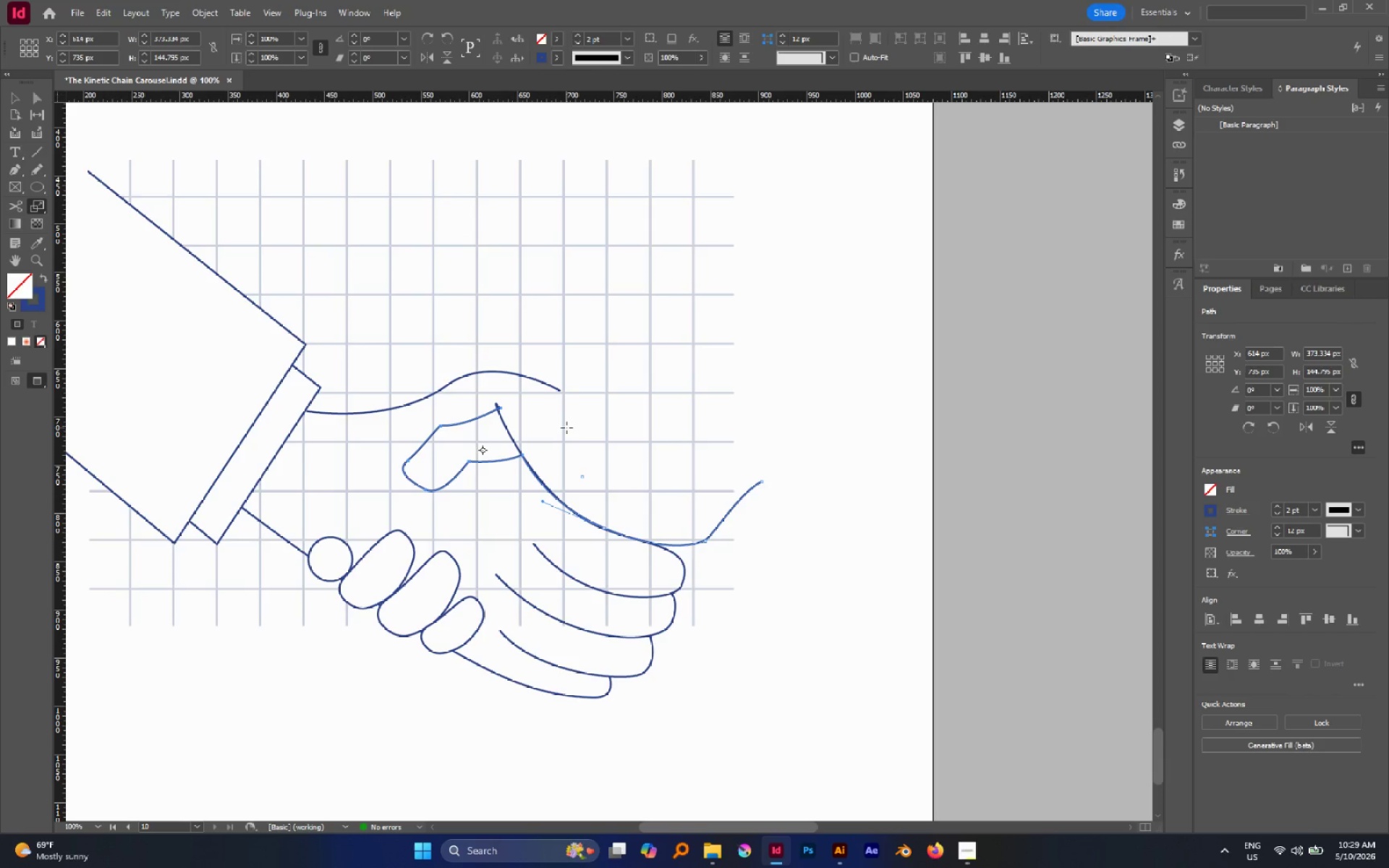 
hold_key(key=ShiftLeft, duration=4.89)
left_click_drag(start_coordinate=[566, 427], to_coordinate=[590, 414])
 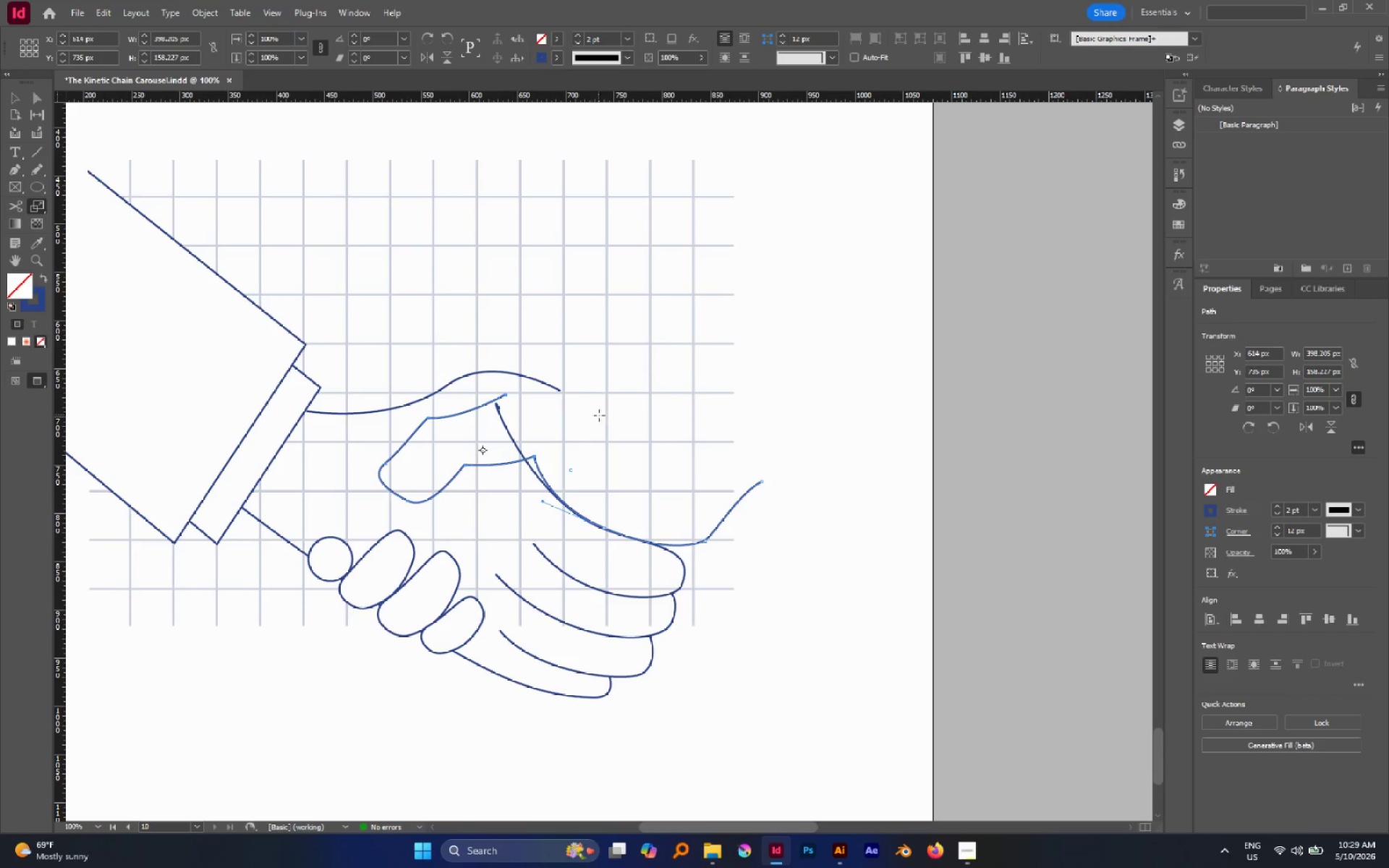 
key(A)
 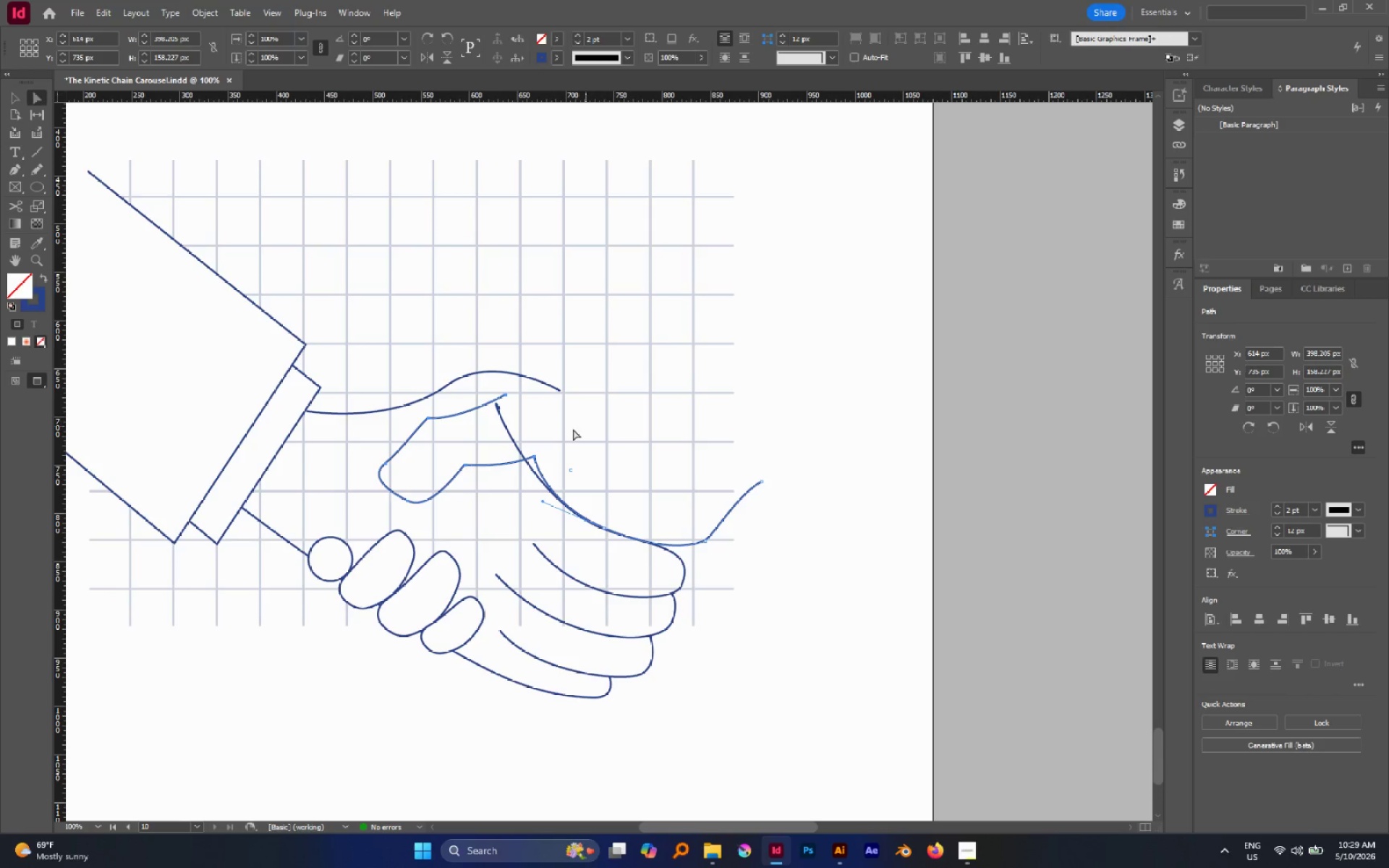 
left_click([570, 429])
 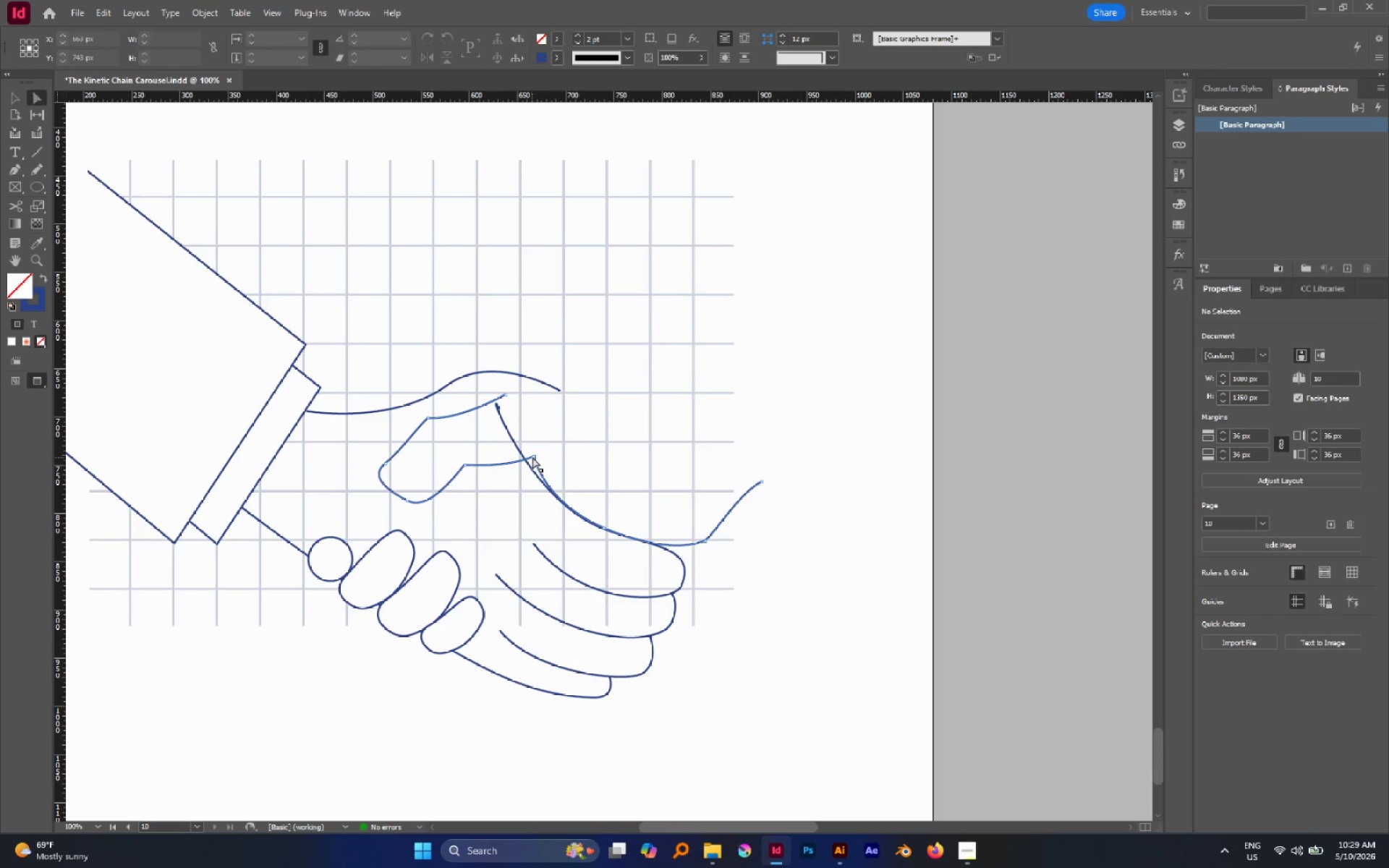 
left_click([535, 456])
 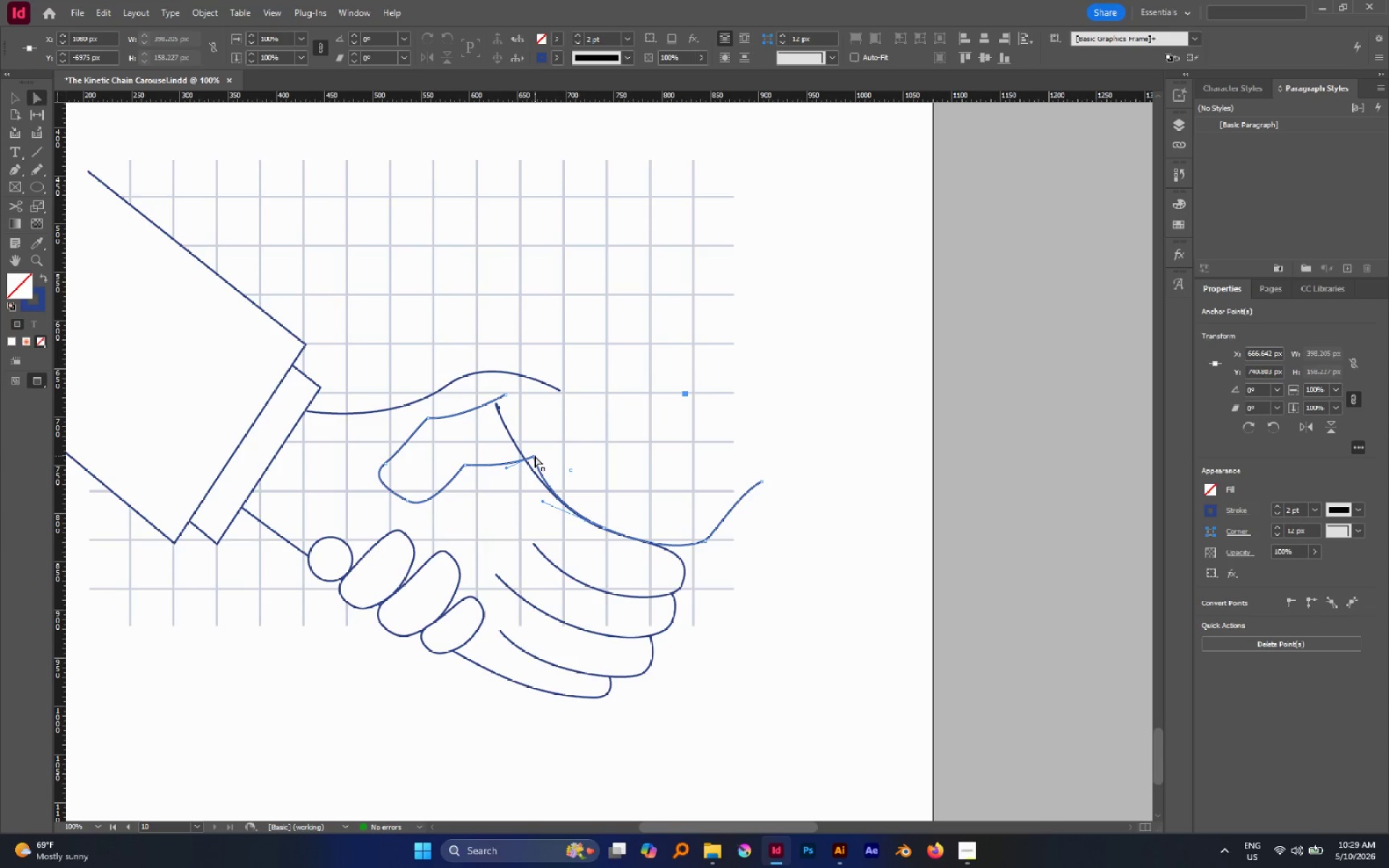 
left_click_drag(start_coordinate=[535, 456], to_coordinate=[525, 459])
 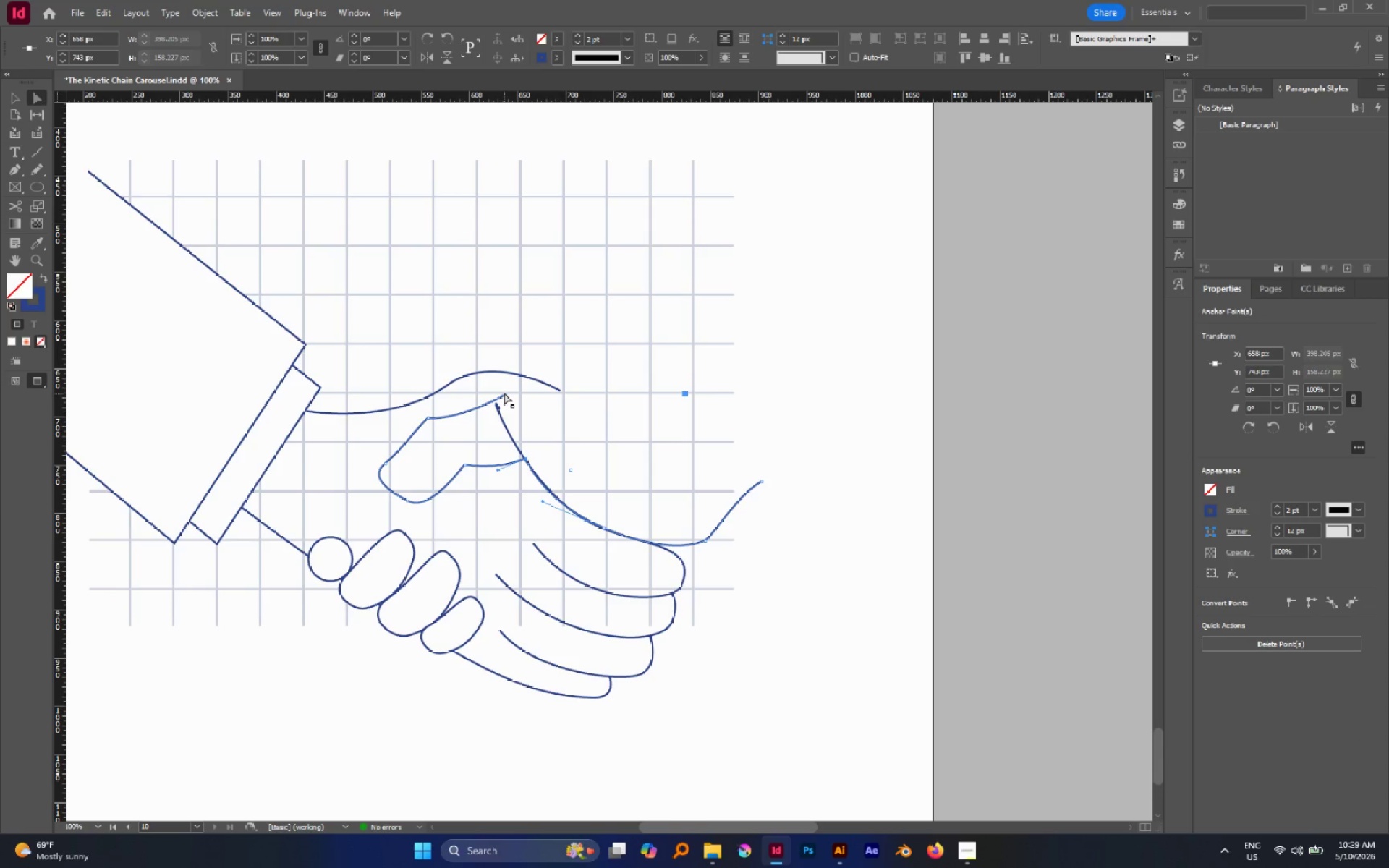 
left_click([577, 409])
 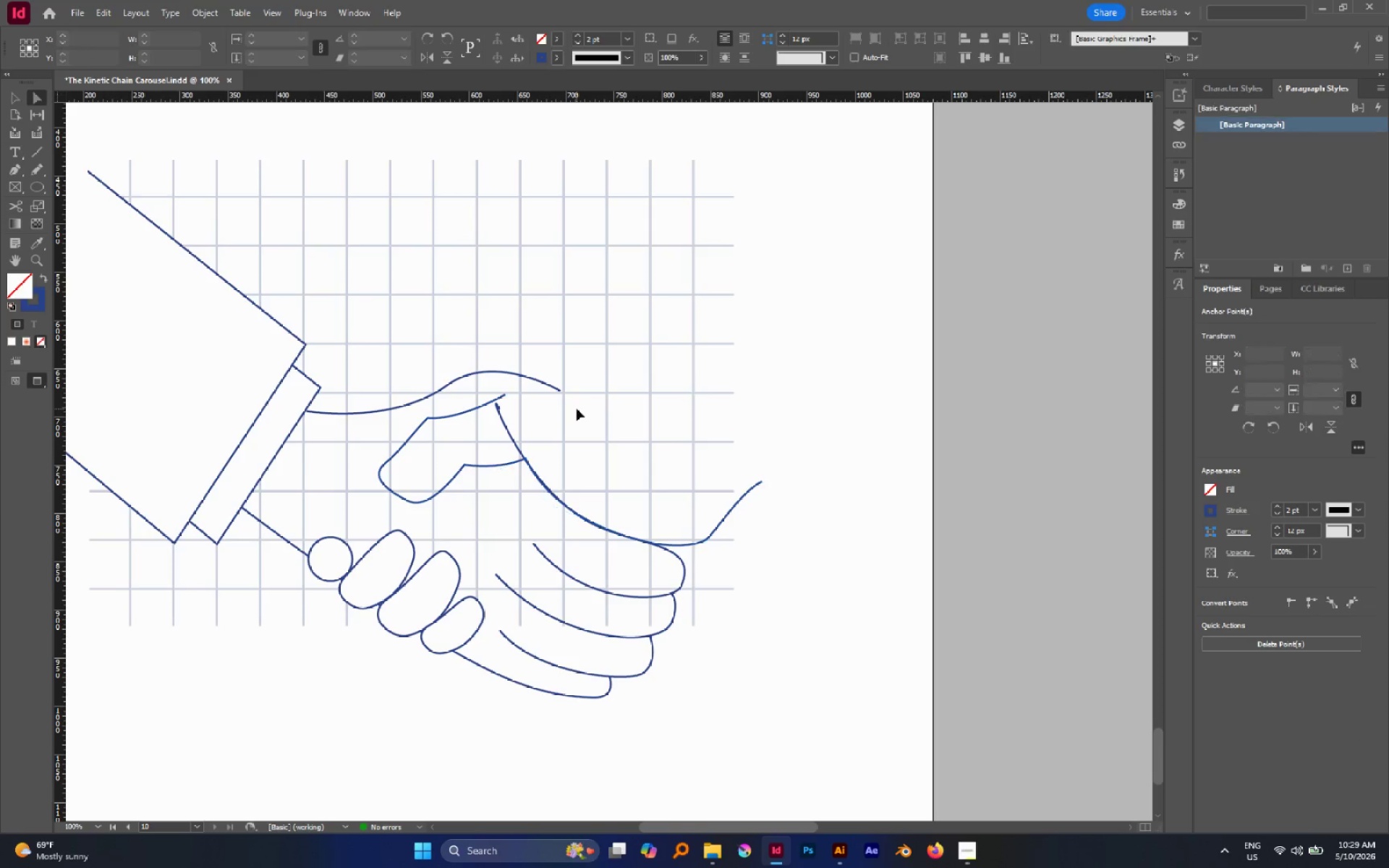 
key(V)
 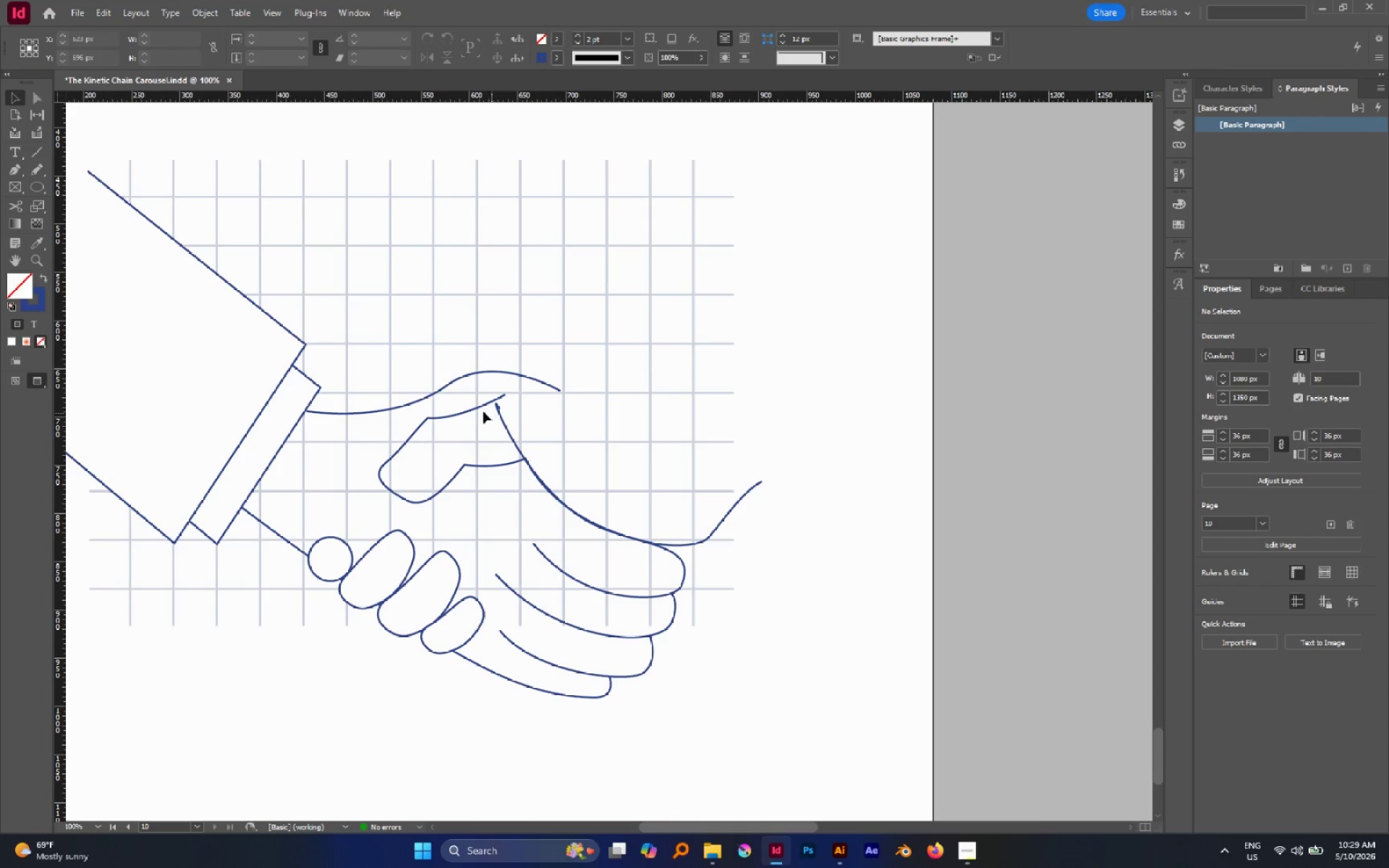 
left_click([474, 409])
 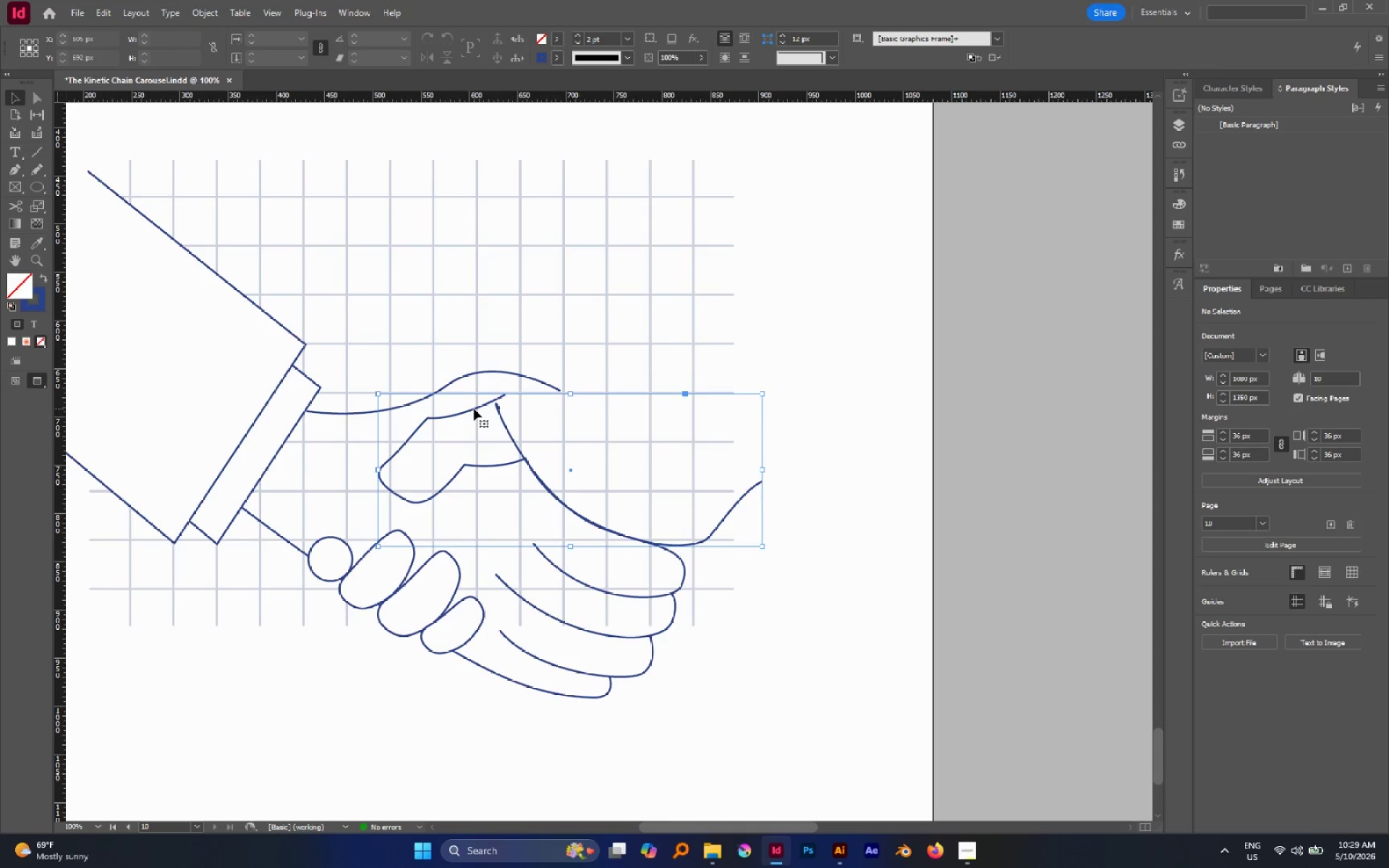 
left_click_drag(start_coordinate=[474, 409], to_coordinate=[499, 399])
 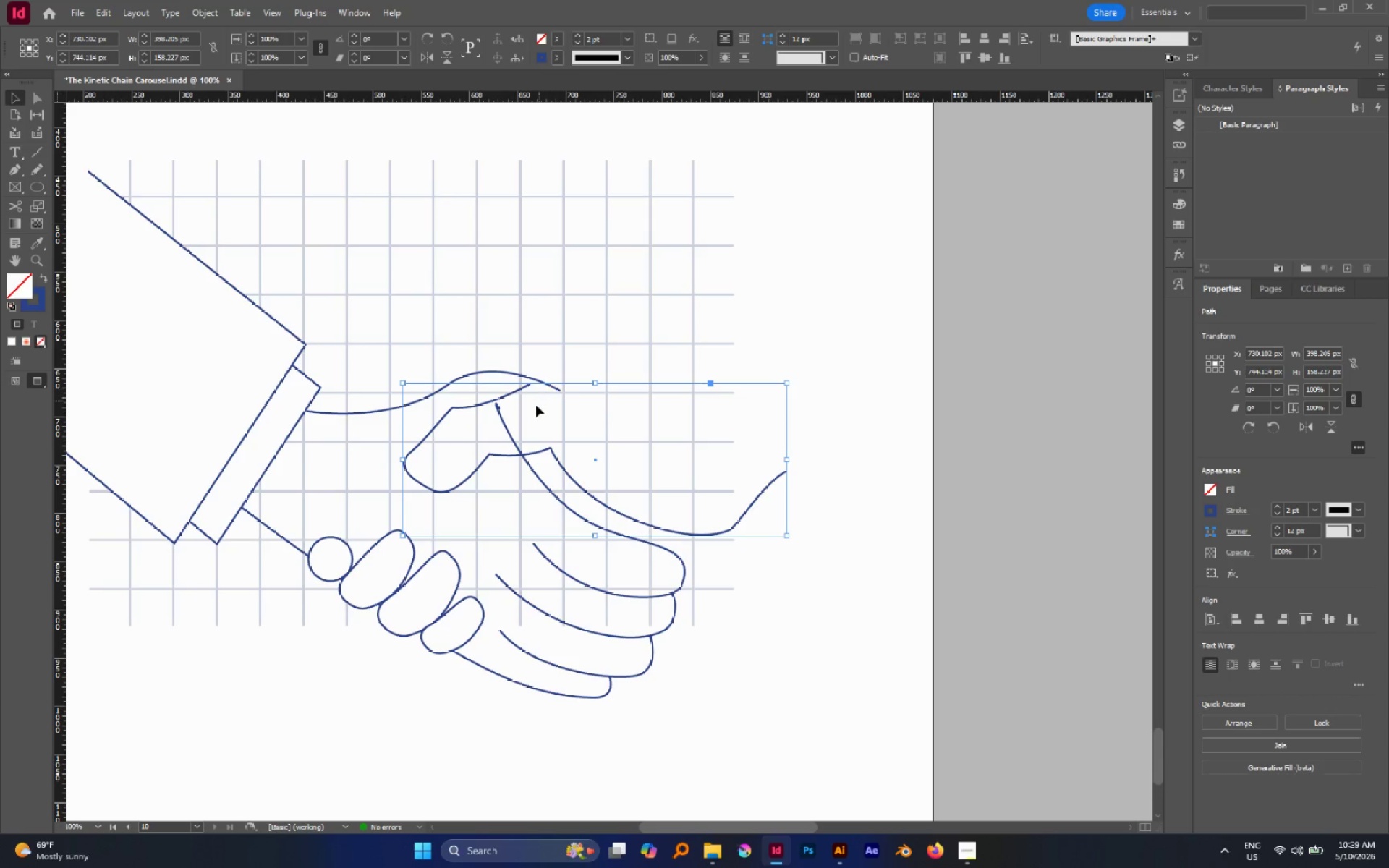 
left_click_drag(start_coordinate=[511, 396], to_coordinate=[504, 390])
 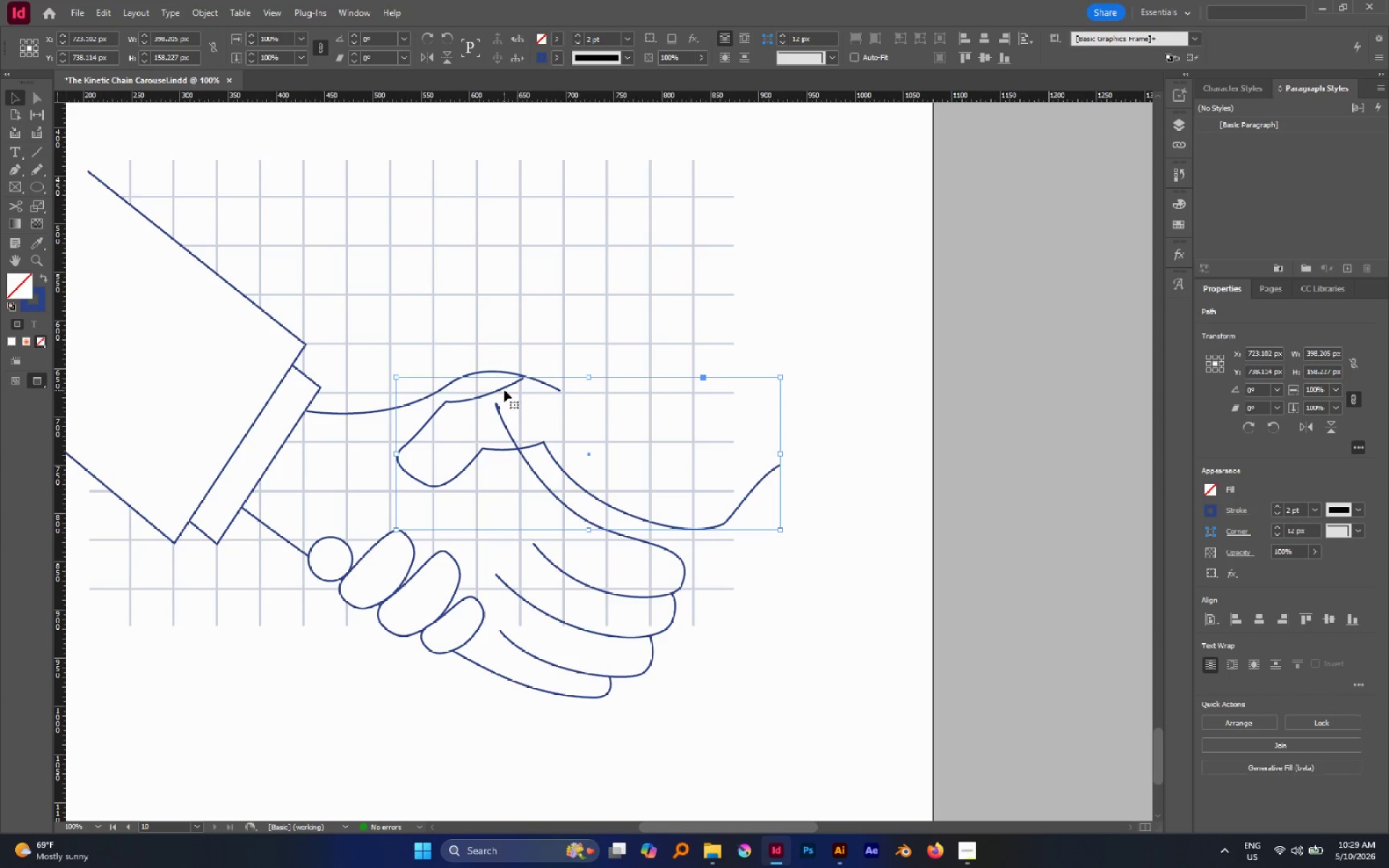 
left_click_drag(start_coordinate=[504, 390], to_coordinate=[500, 389])
 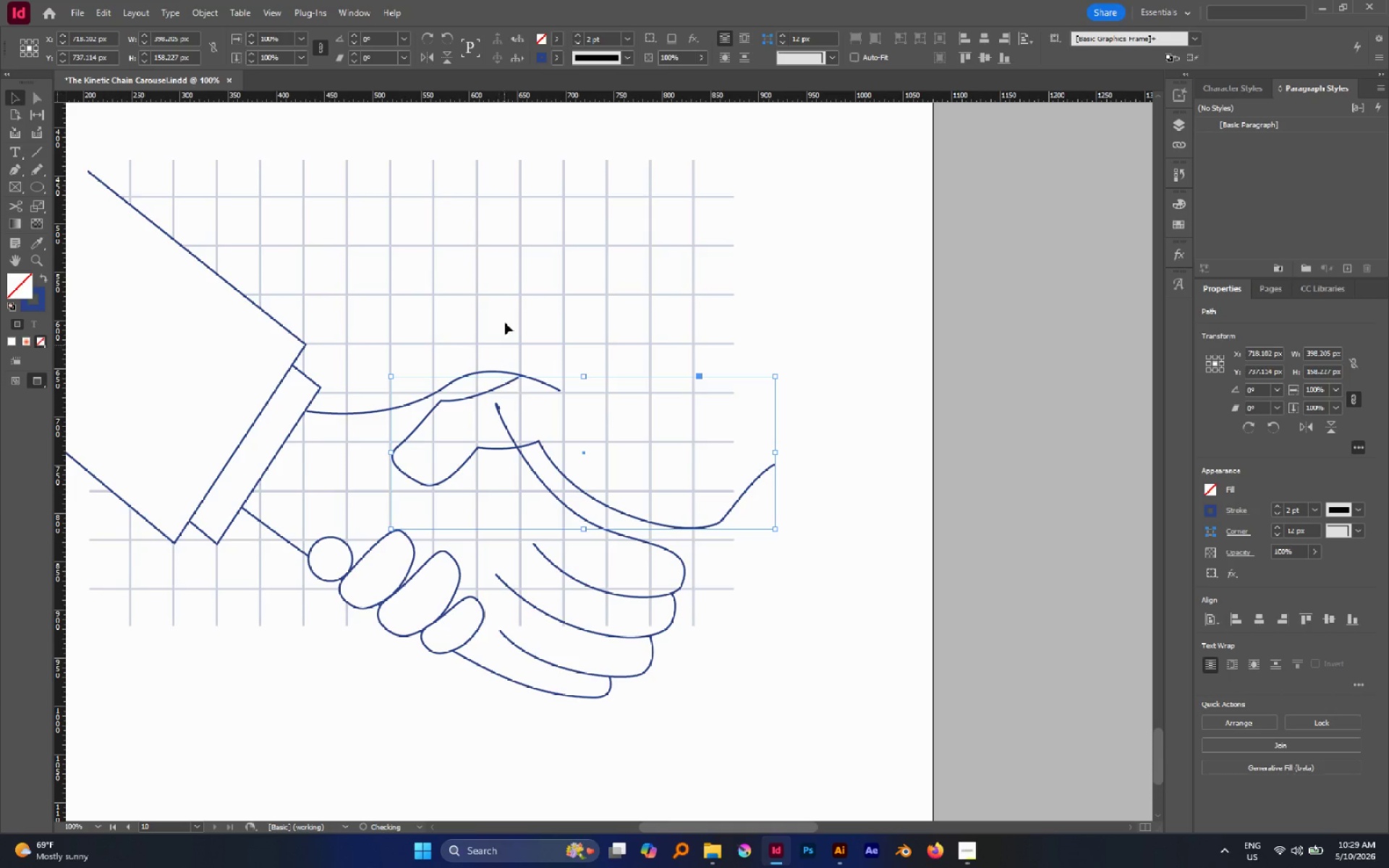 
left_click([505, 322])
 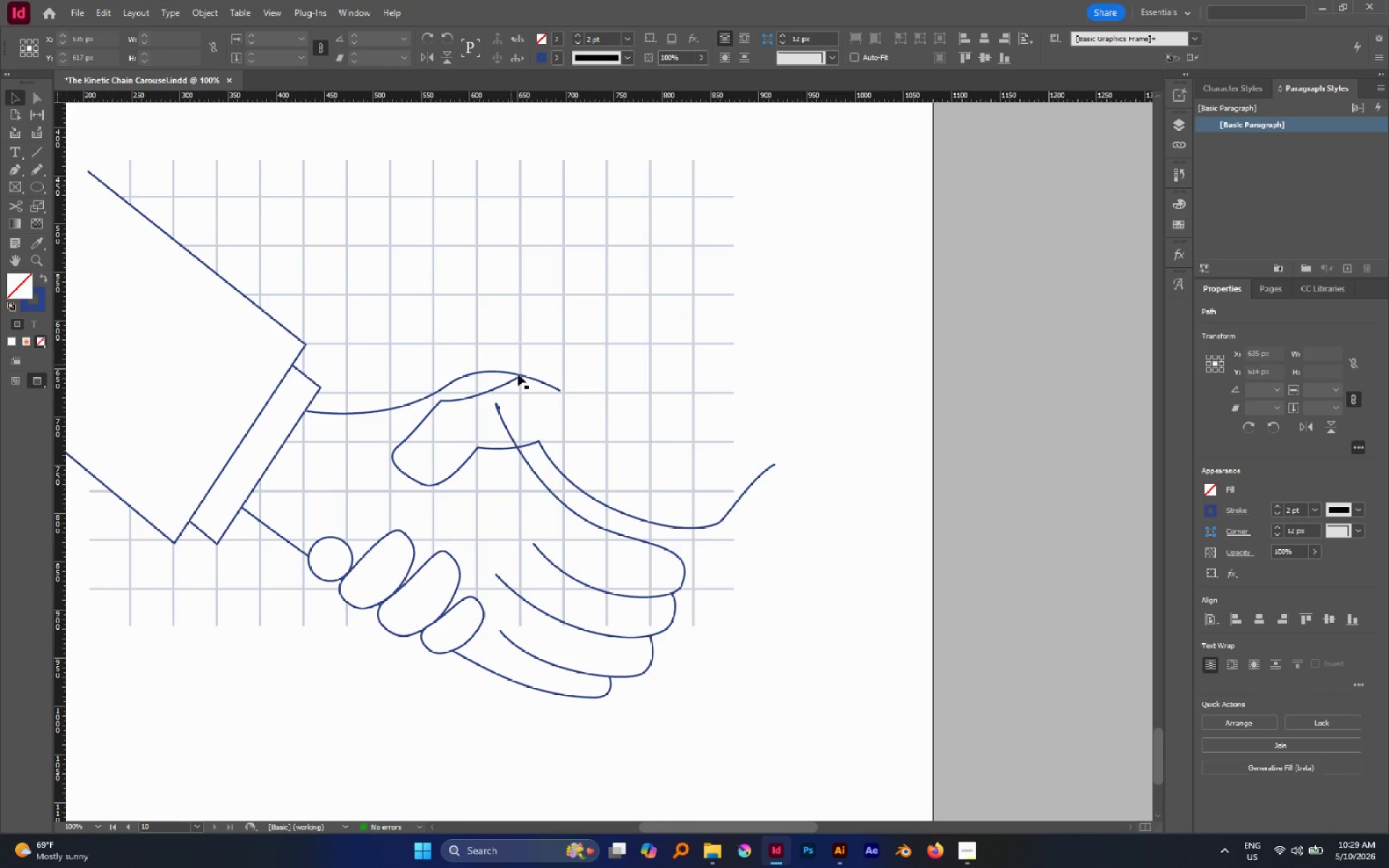 
key(A)
 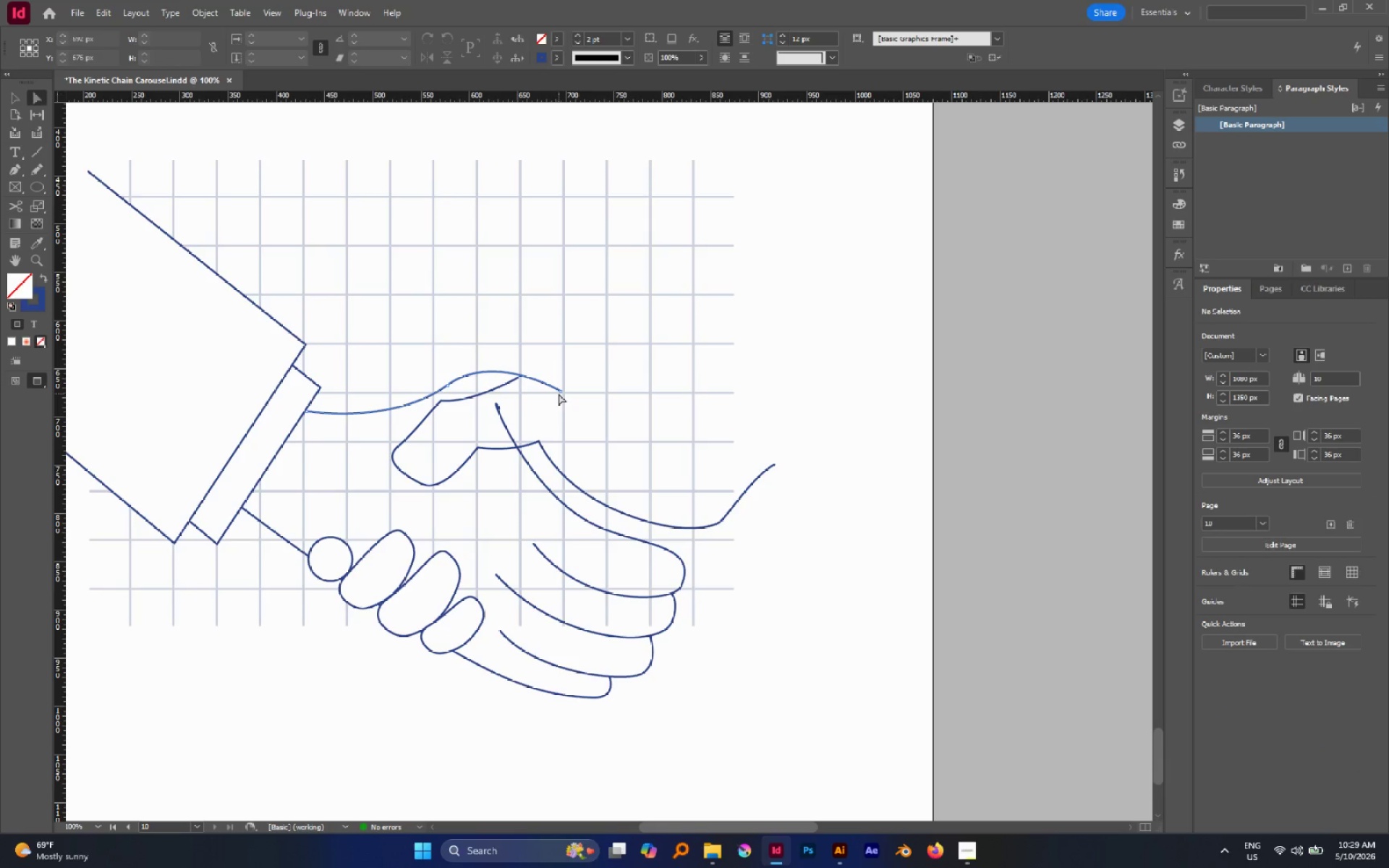 
left_click([558, 393])
 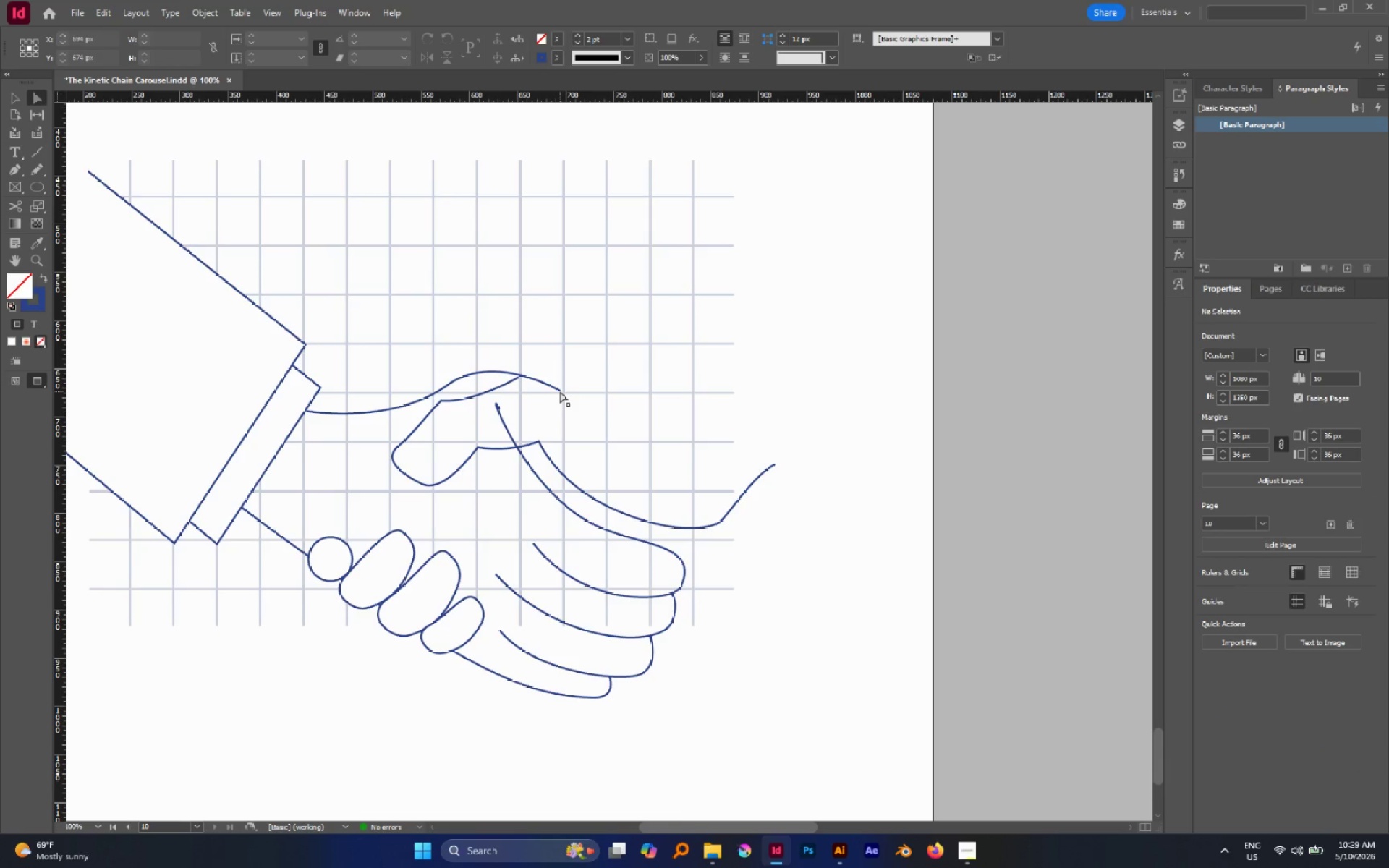 
left_click([560, 391])
 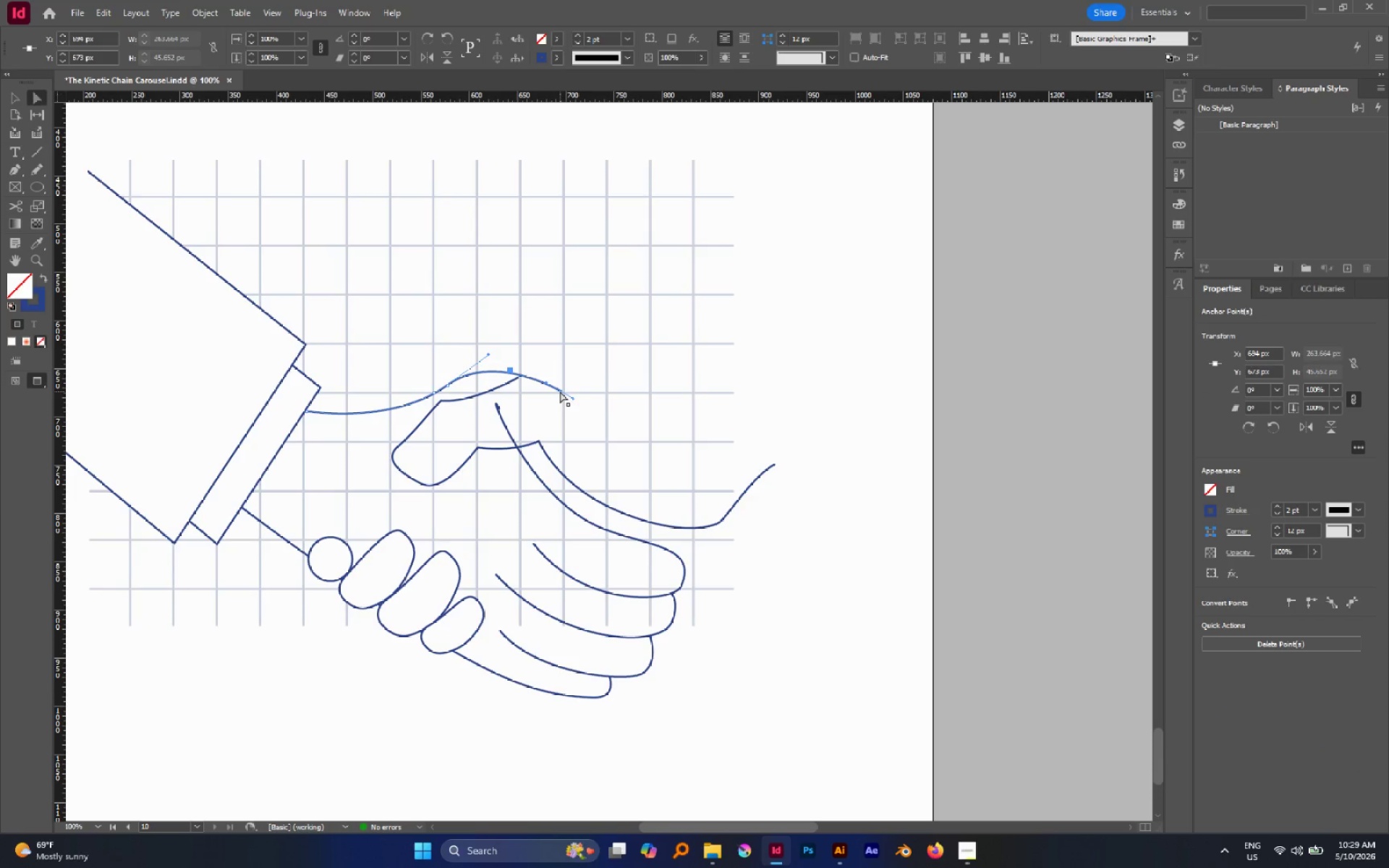 
left_click_drag(start_coordinate=[560, 391], to_coordinate=[566, 409])
 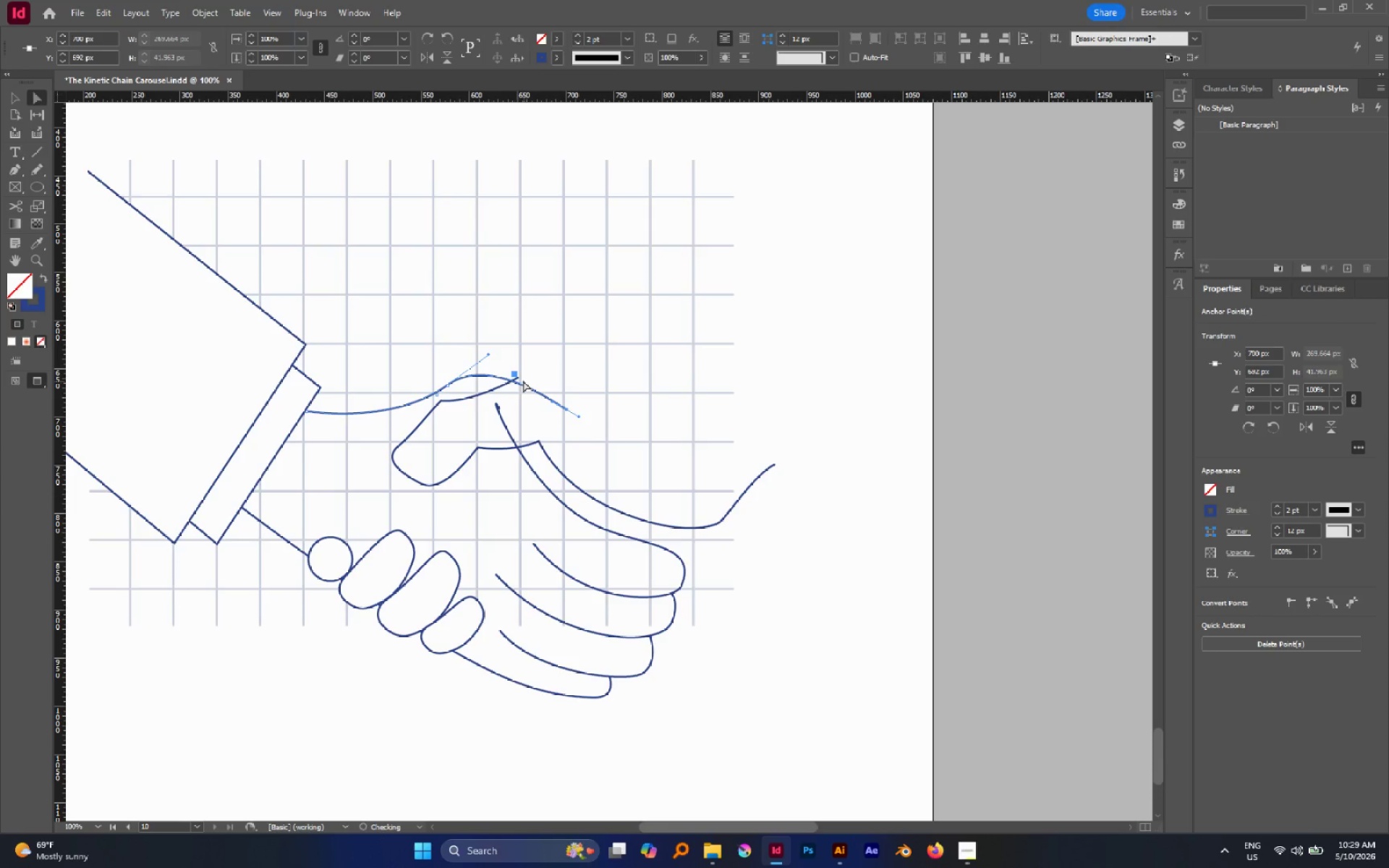 
left_click([533, 375])
 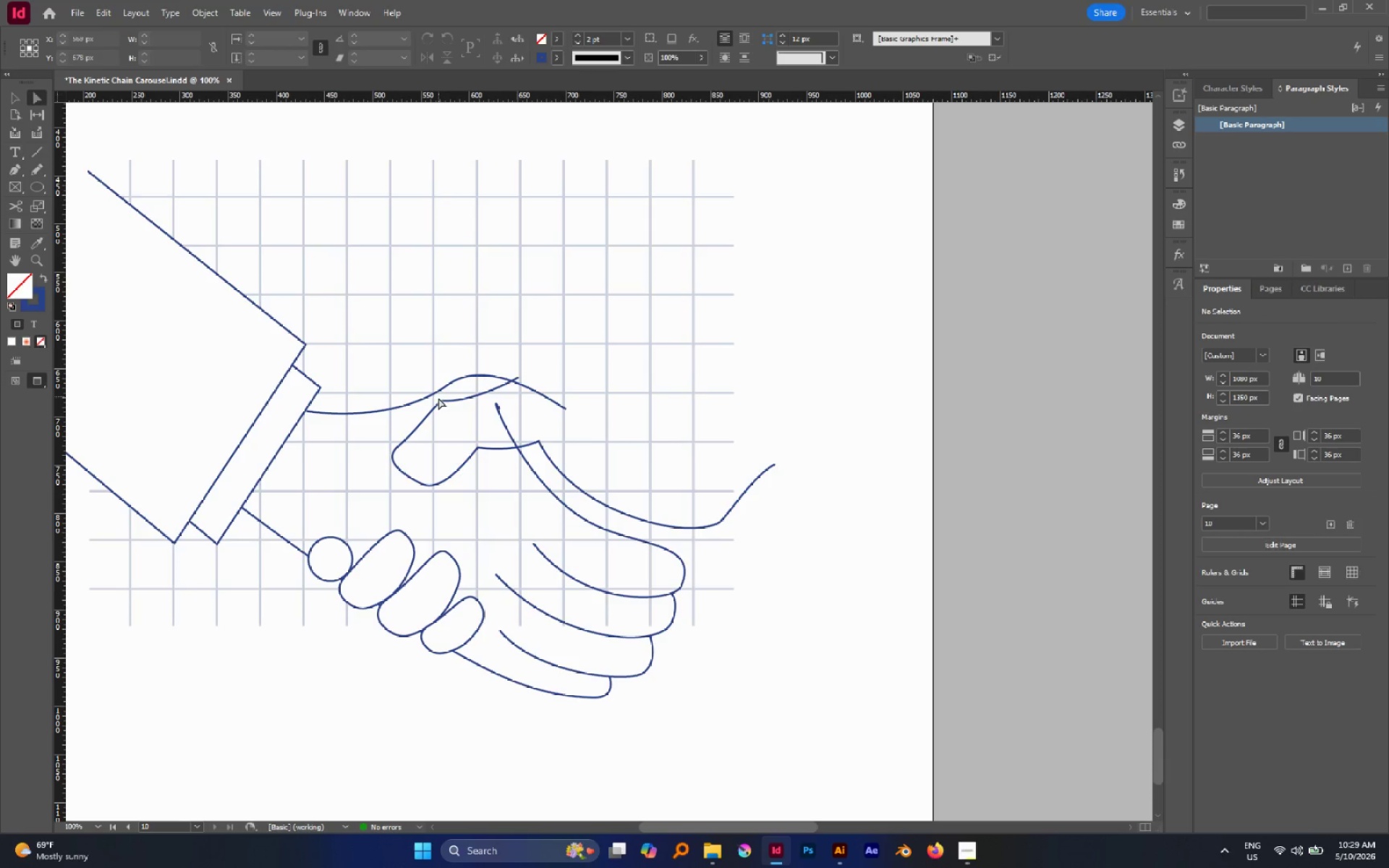 
left_click([441, 401])
 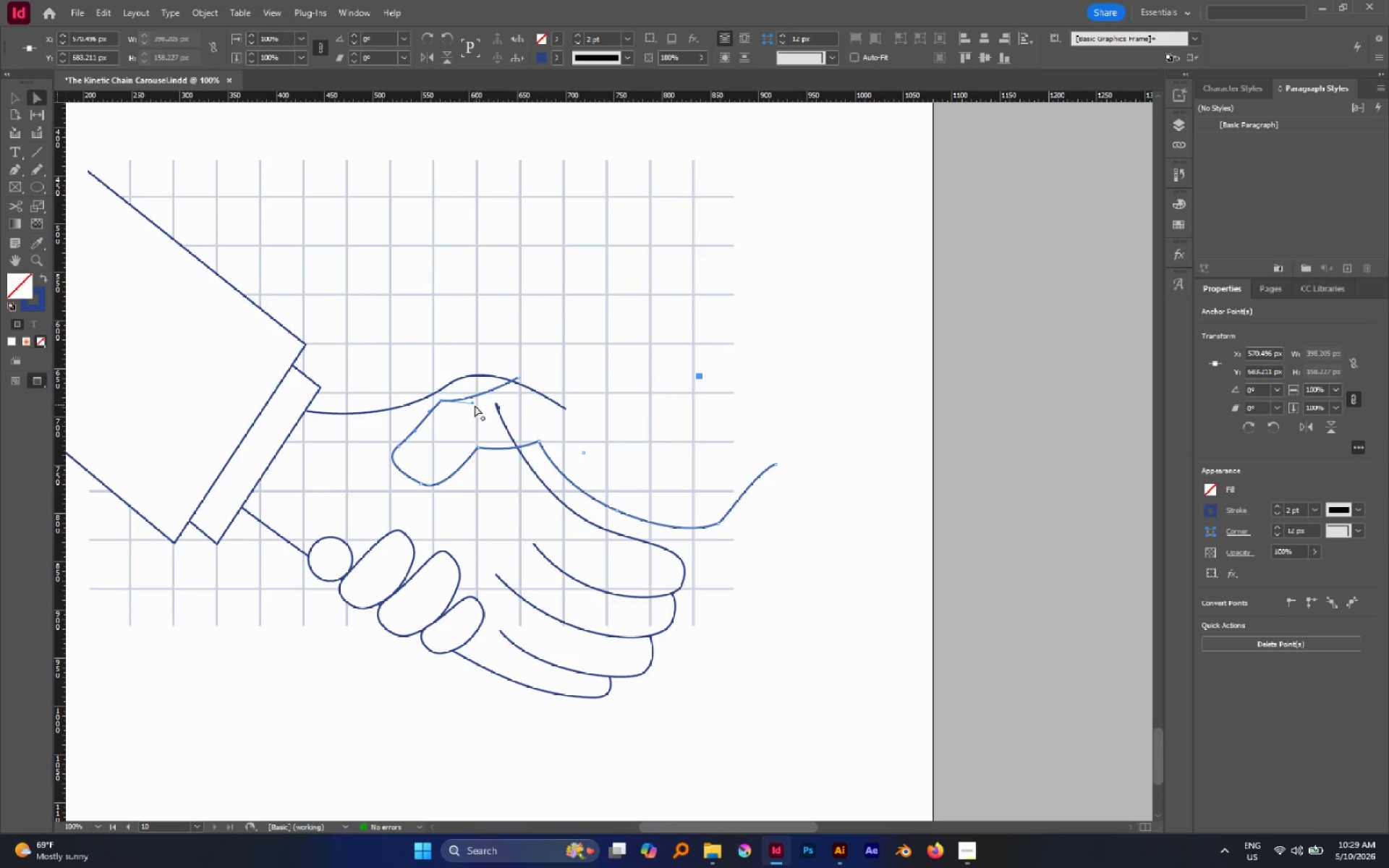 
left_click_drag(start_coordinate=[472, 402], to_coordinate=[472, 391])
 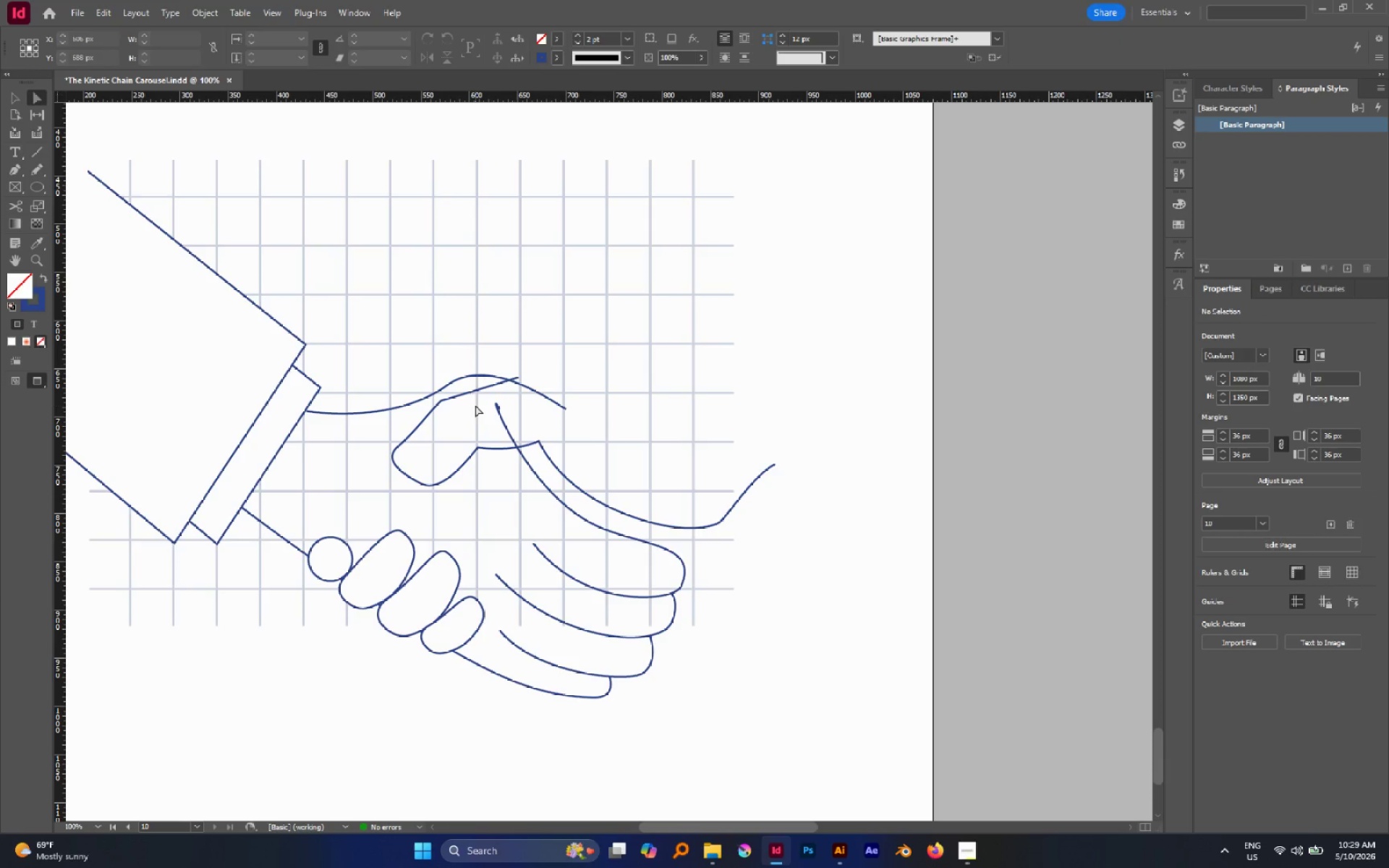 
key(P)
 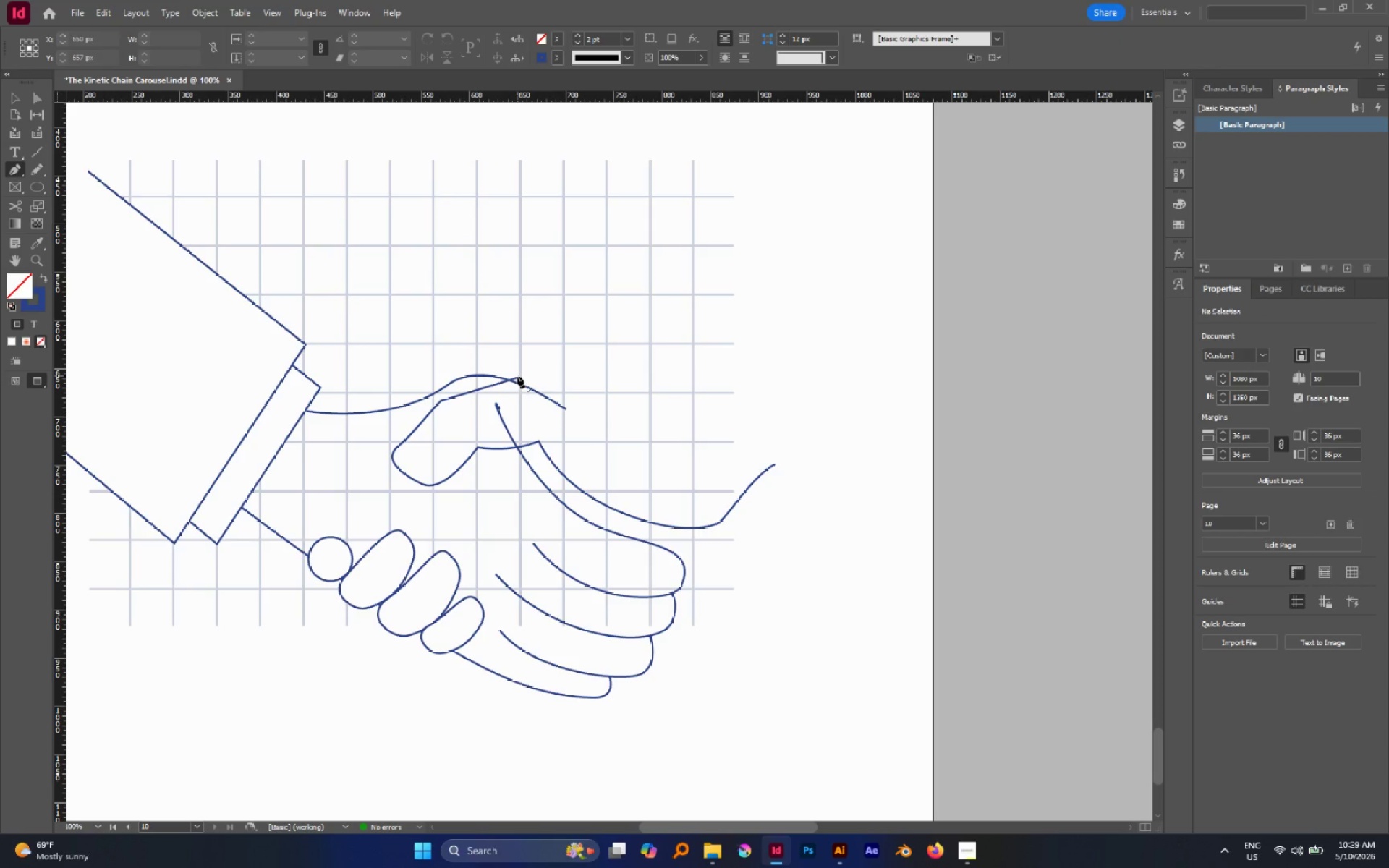 
left_click_drag(start_coordinate=[517, 375], to_coordinate=[545, 366])
 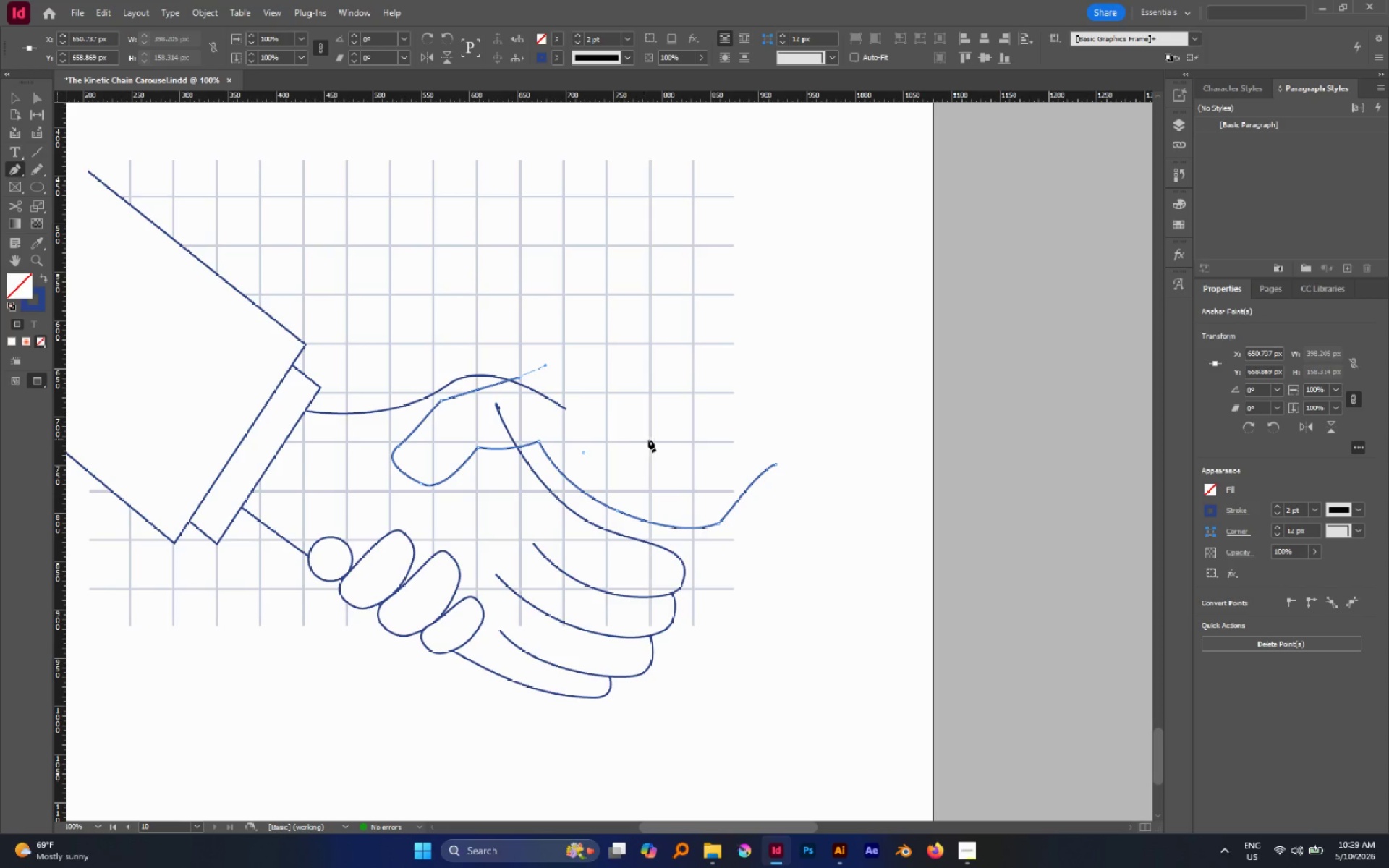 
left_click_drag(start_coordinate=[651, 441], to_coordinate=[705, 489])
 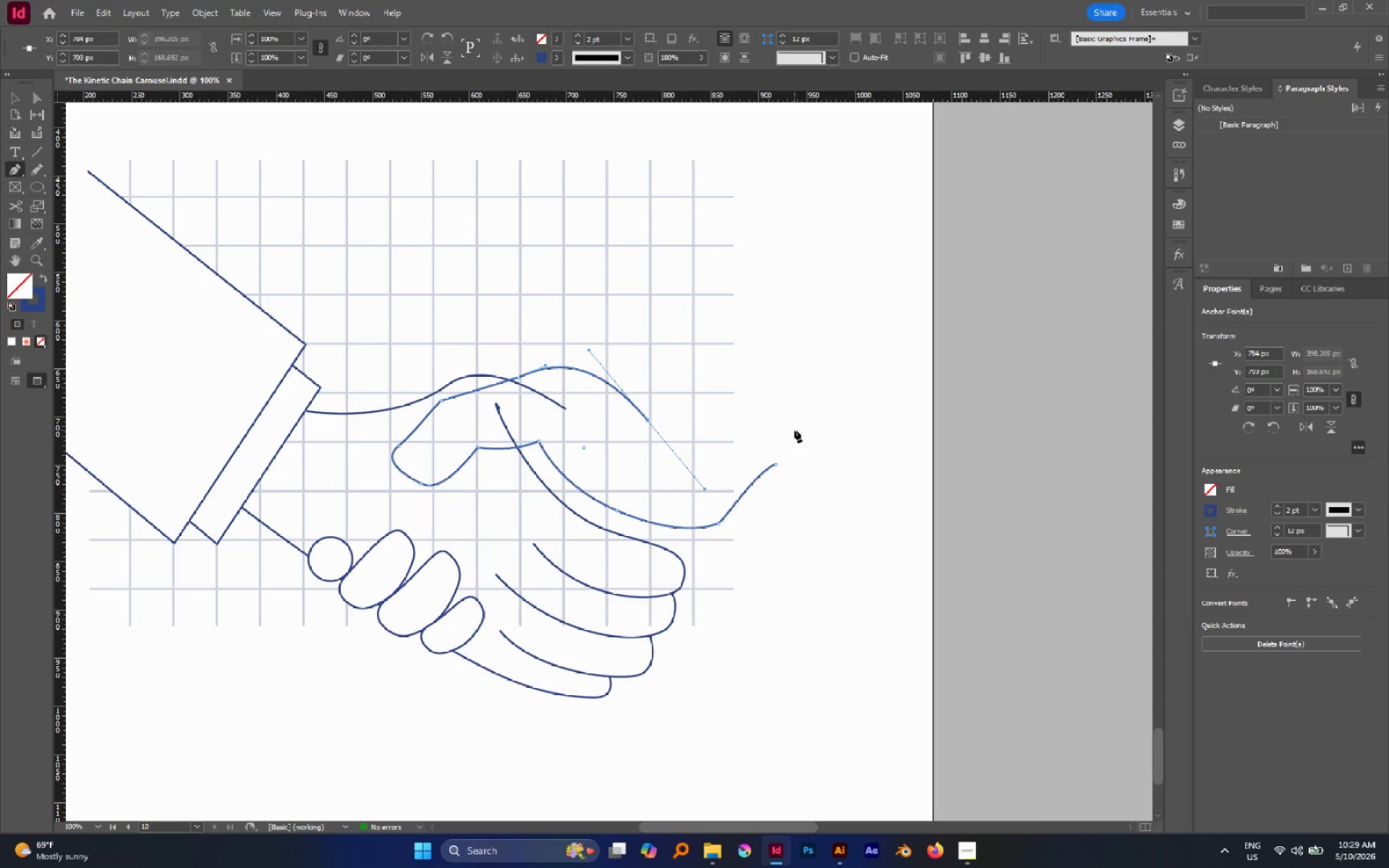 
hold_key(key=Space, duration=0.81)
 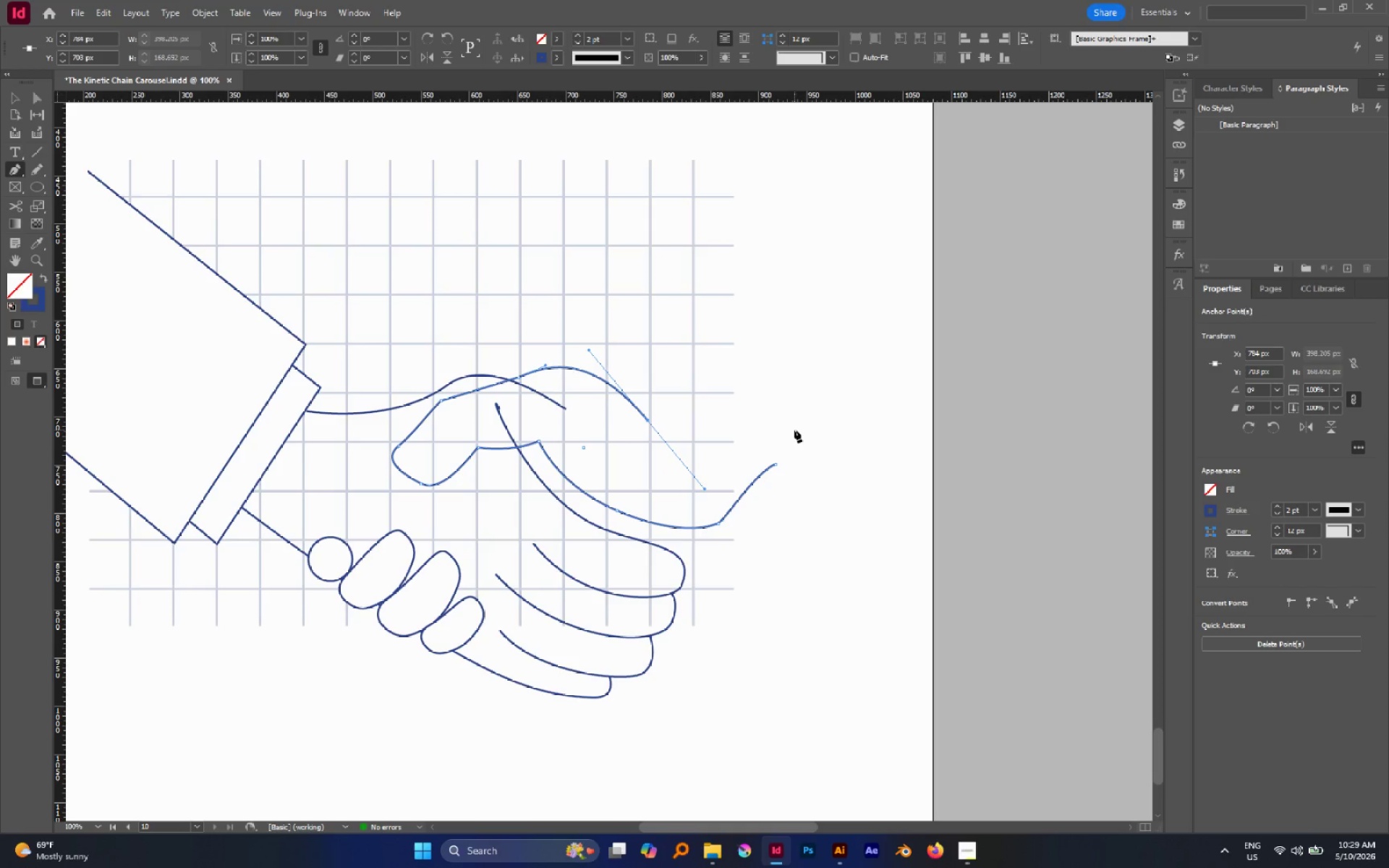 
left_click_drag(start_coordinate=[764, 408], to_coordinate=[783, 400])
 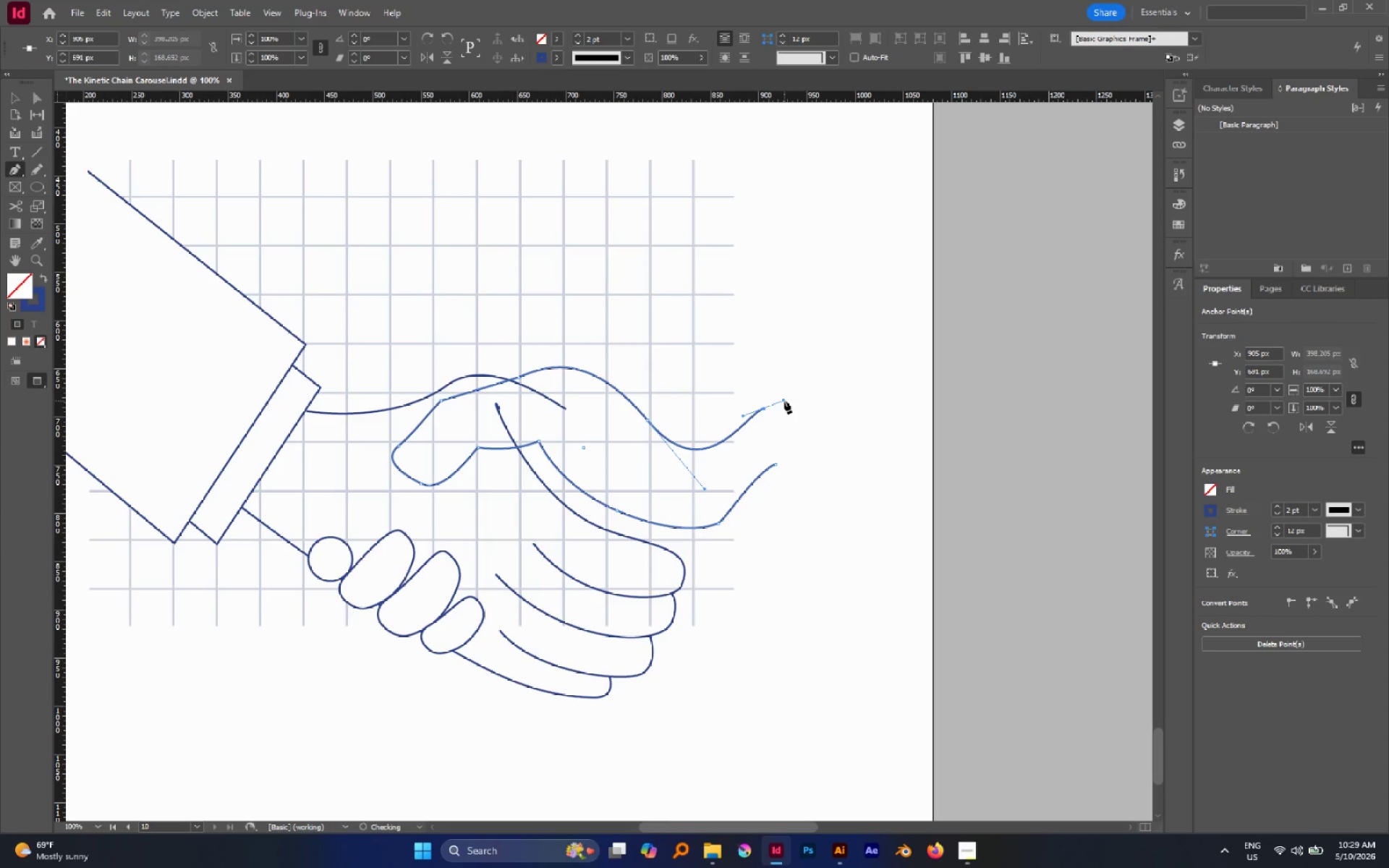 
key(Control+Z)
 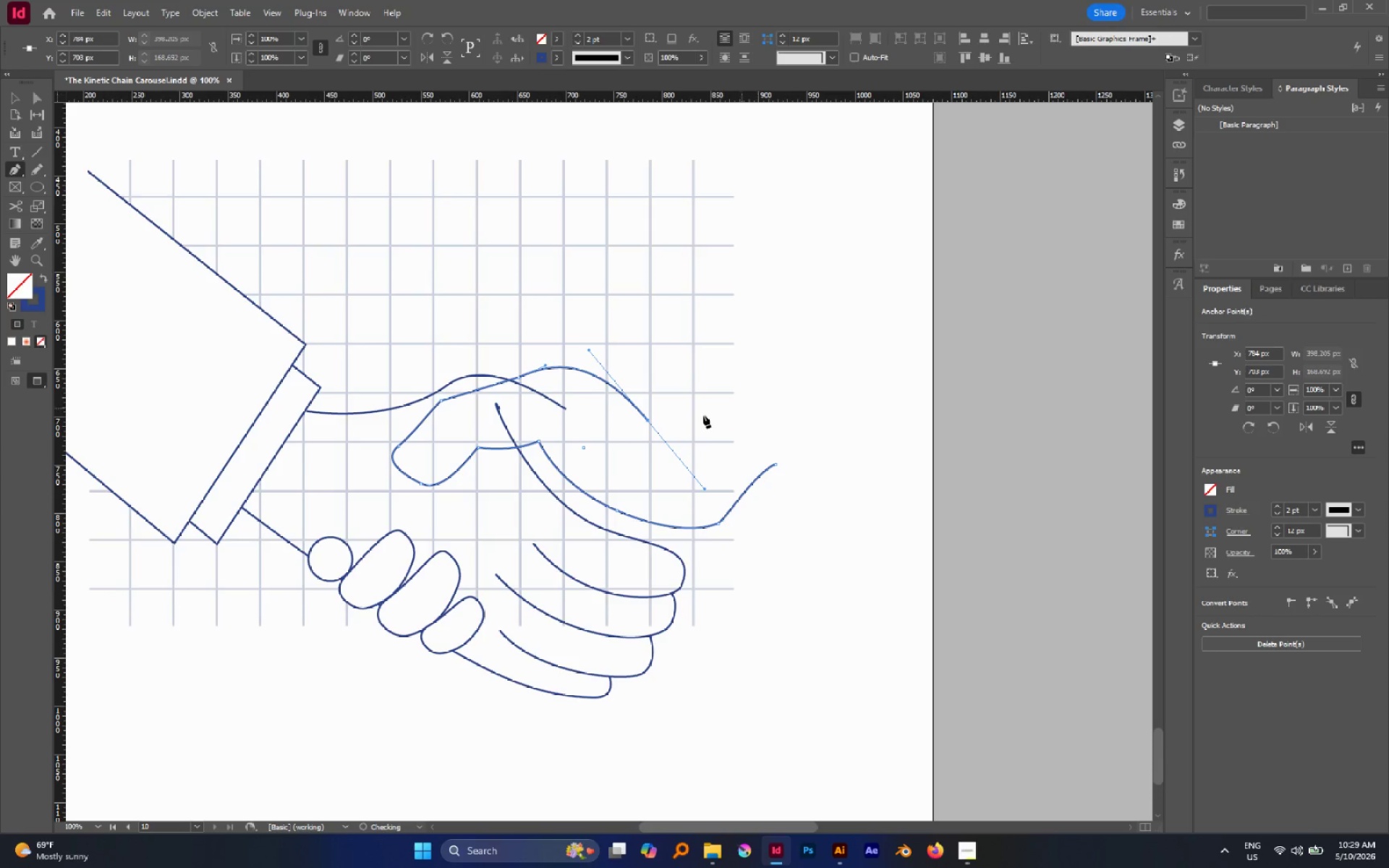 
hold_key(key=AltLeft, duration=1.97)
left_click_drag(start_coordinate=[703, 488], to_coordinate=[723, 436])
 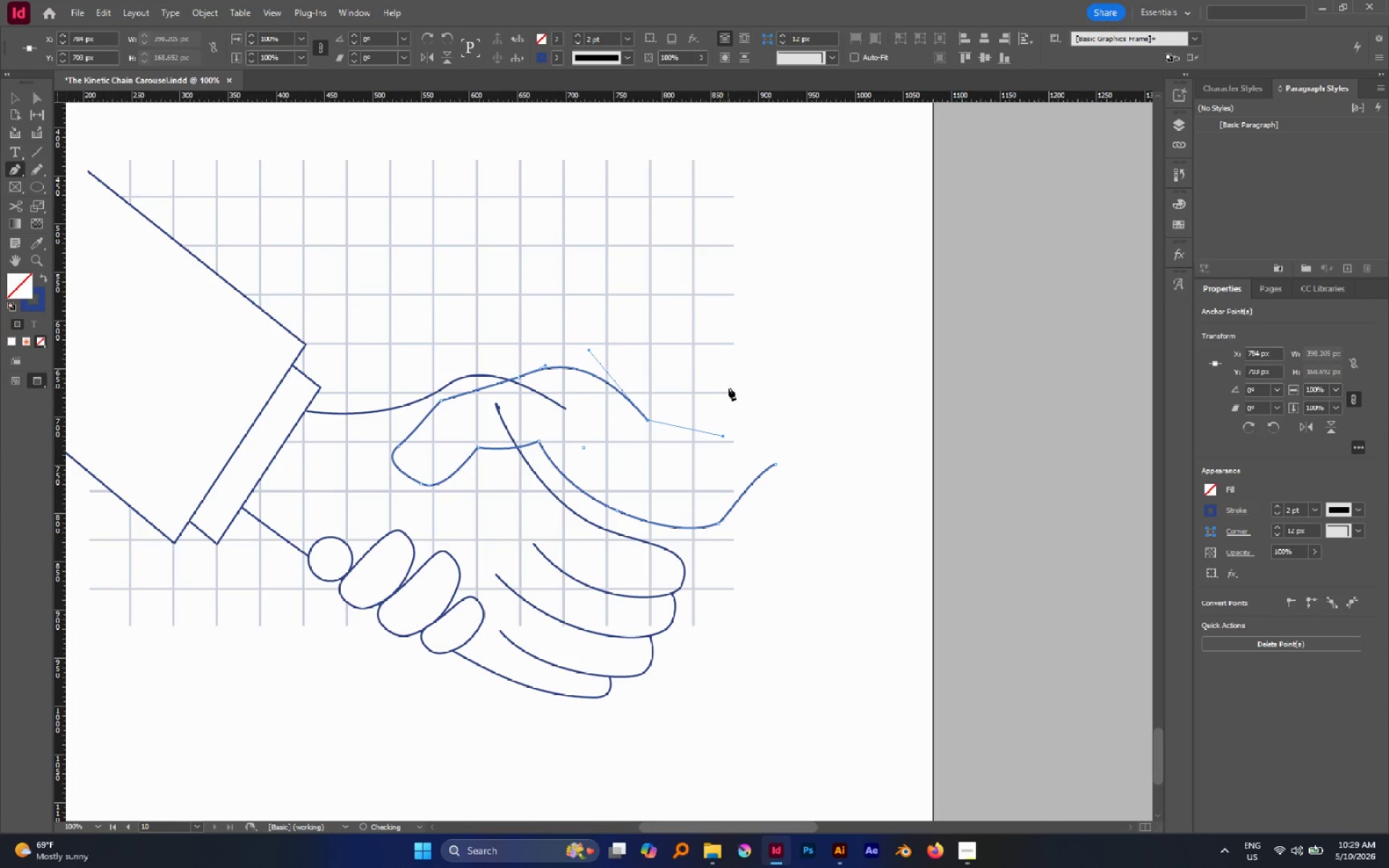 
left_click_drag(start_coordinate=[733, 388], to_coordinate=[818, 388])
 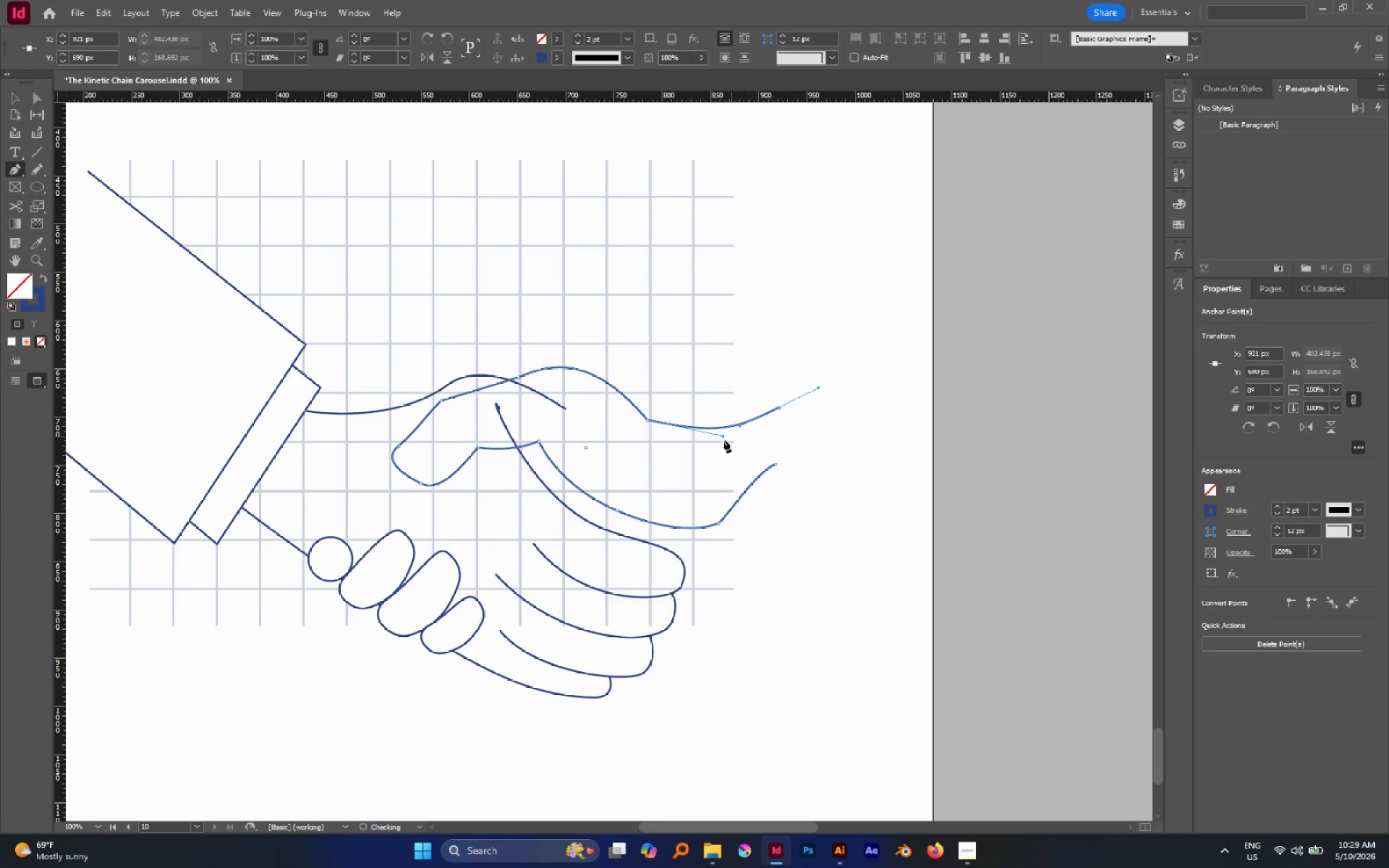 
hold_key(key=Space, duration=0.66)
 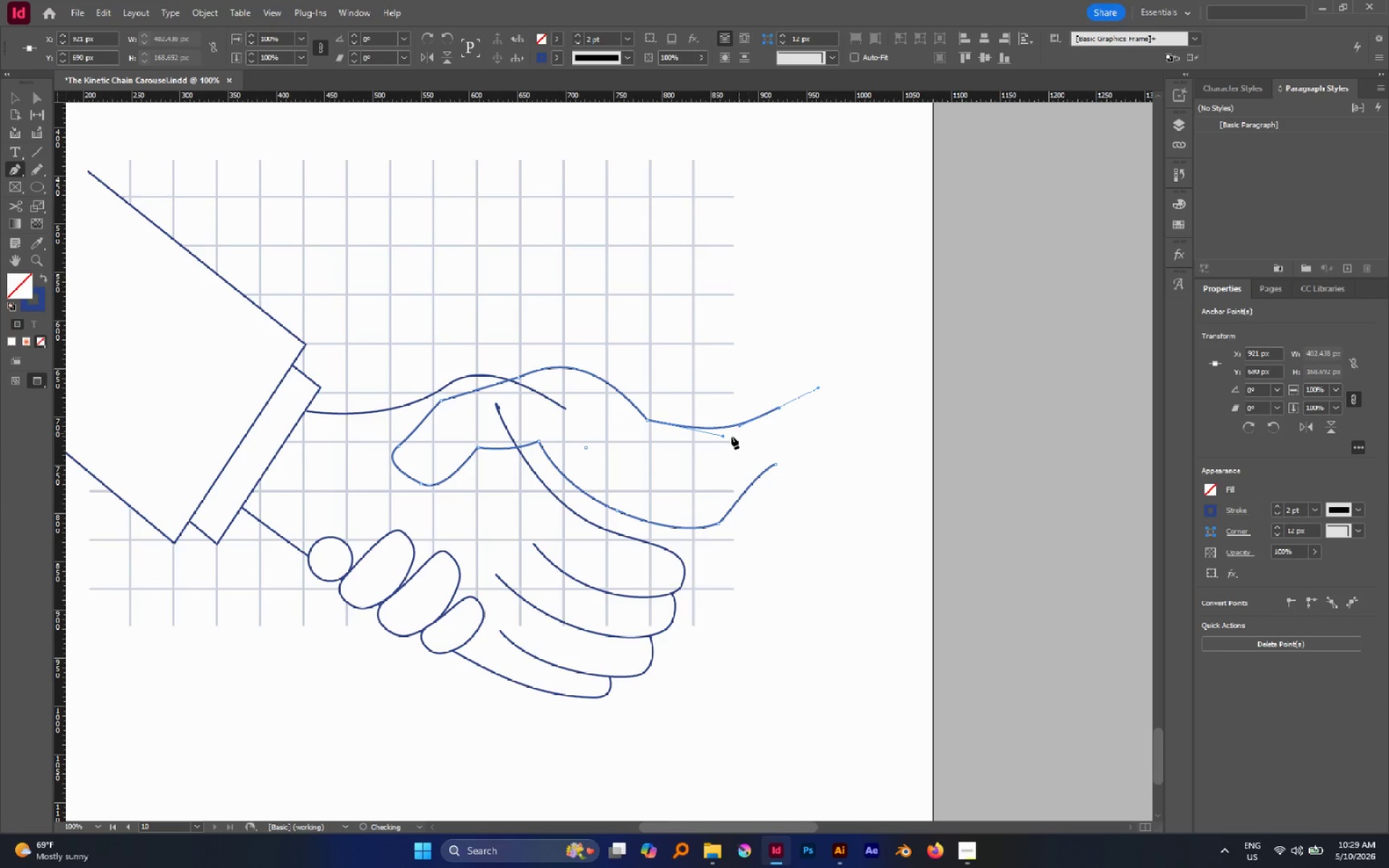 
hold_key(key=AltLeft, duration=4.05)
left_click_drag(start_coordinate=[721, 436], to_coordinate=[714, 447])
 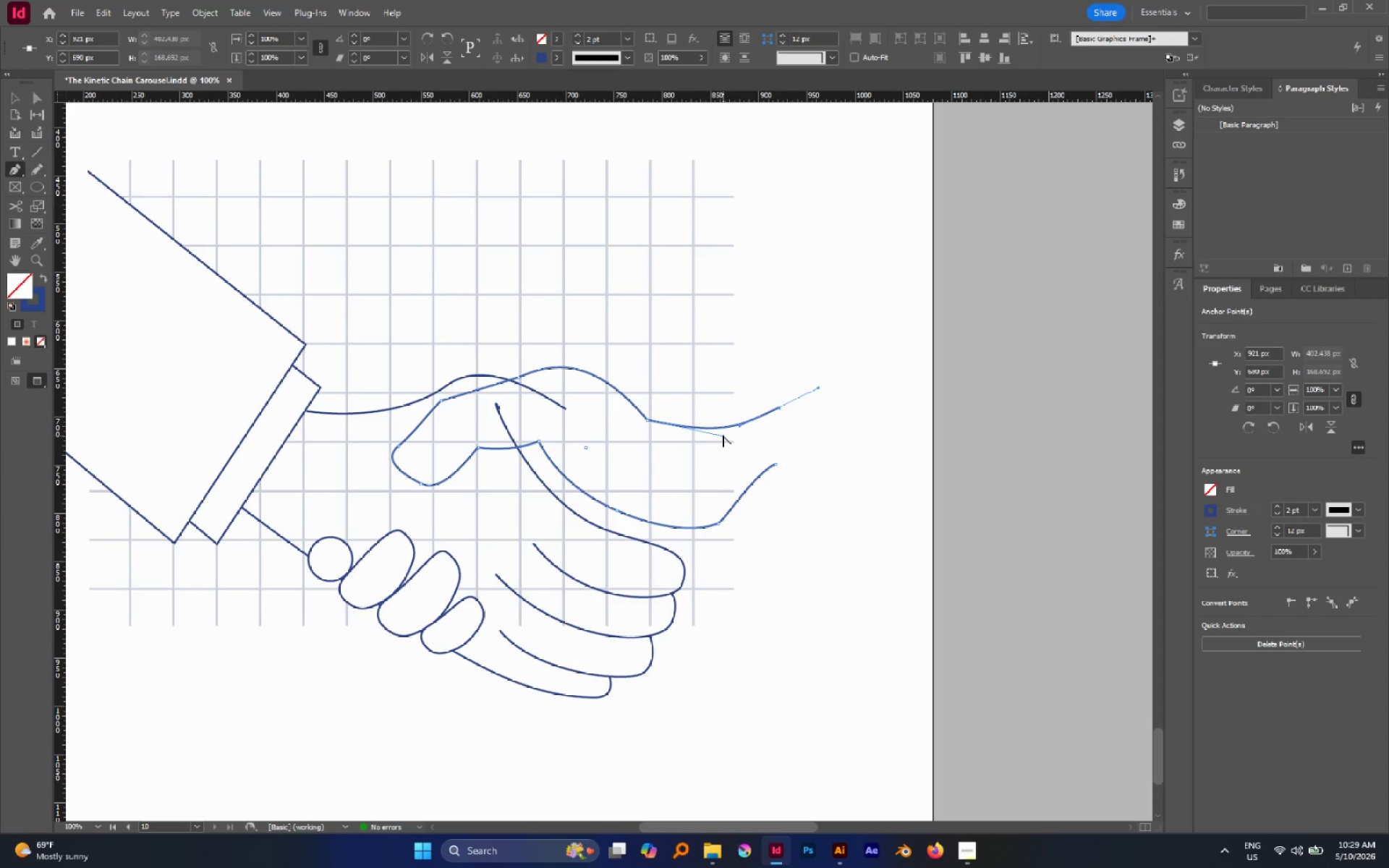 
left_click_drag(start_coordinate=[723, 435], to_coordinate=[678, 454])
 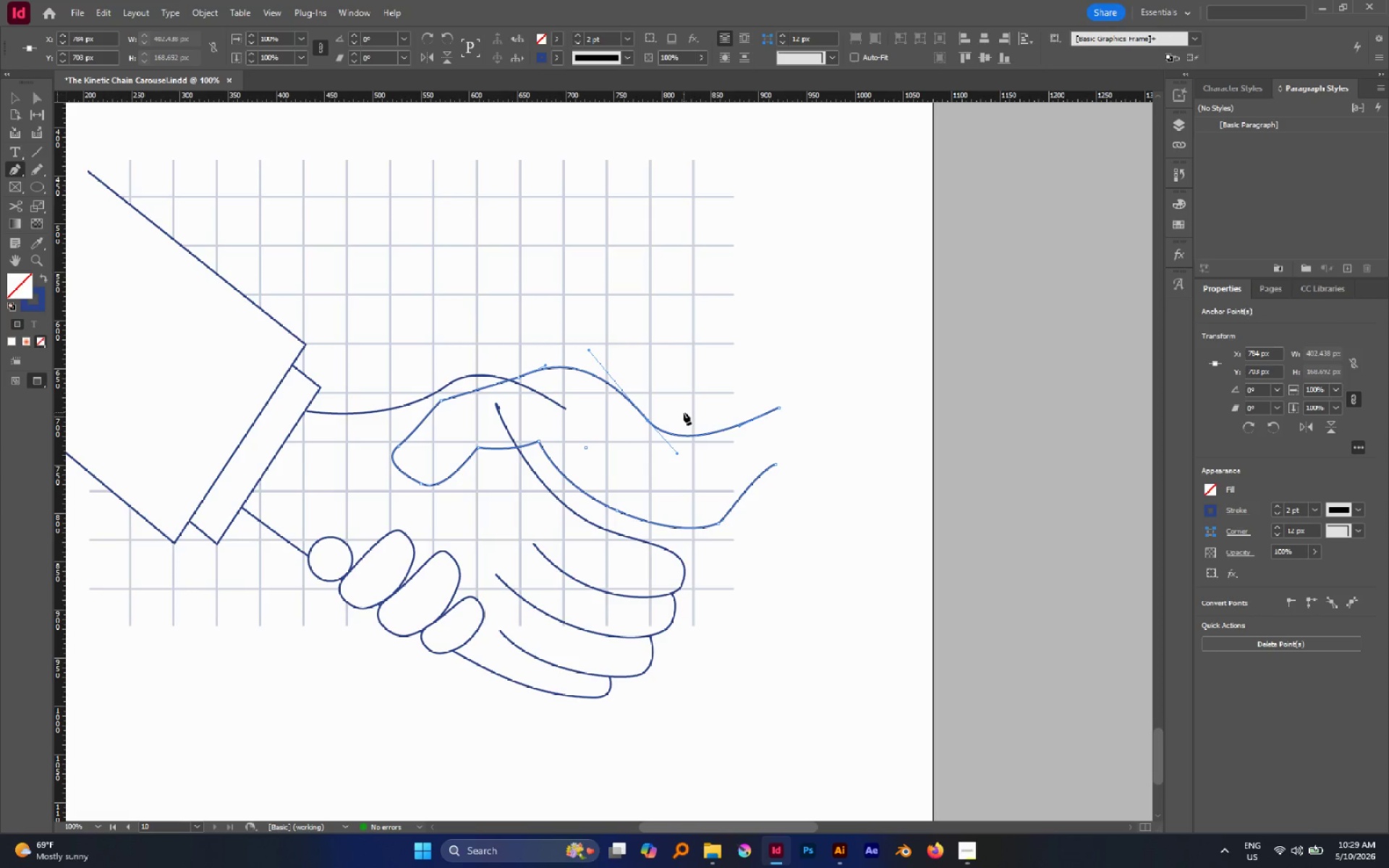 
key(A)
 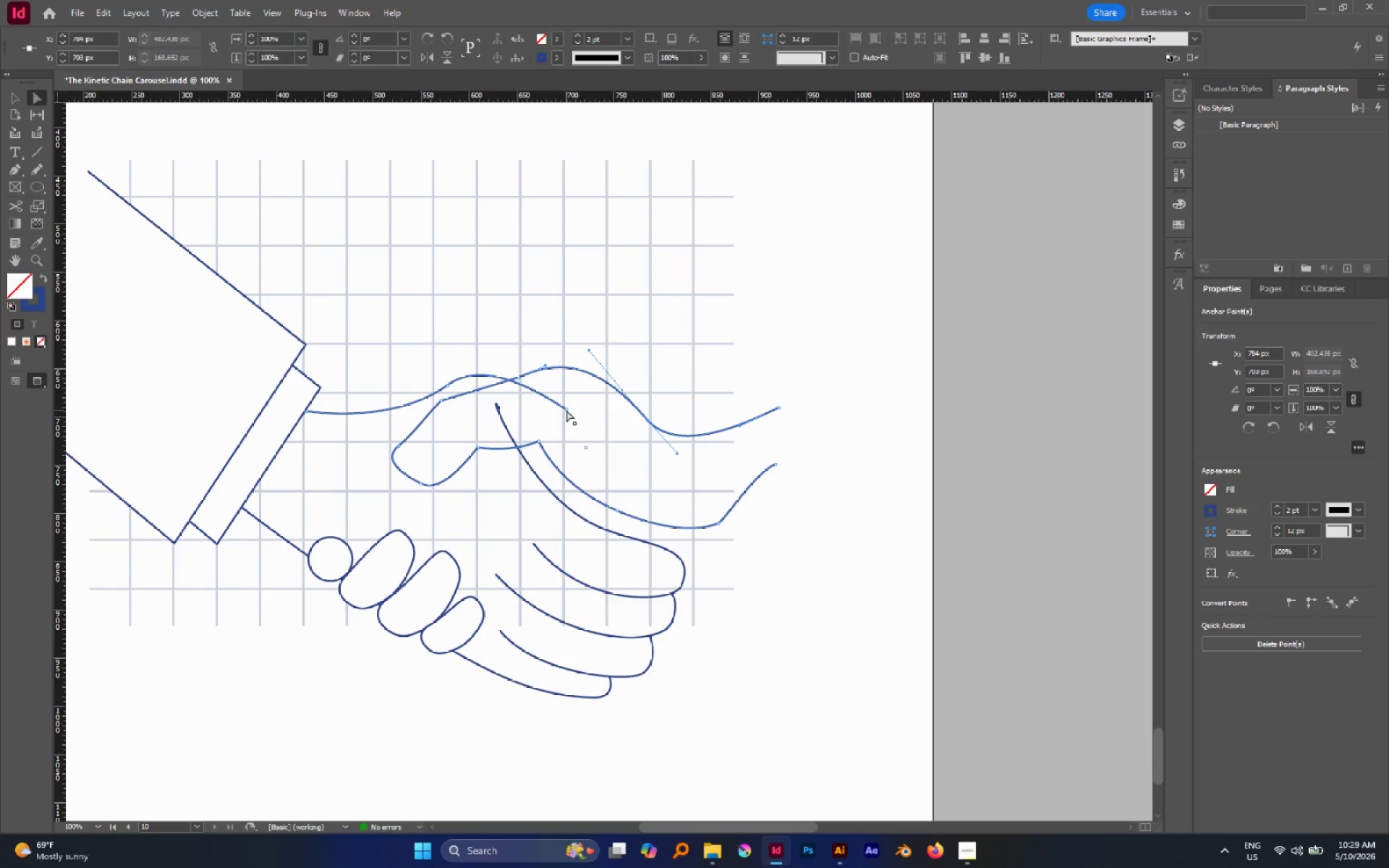 
left_click([564, 409])
 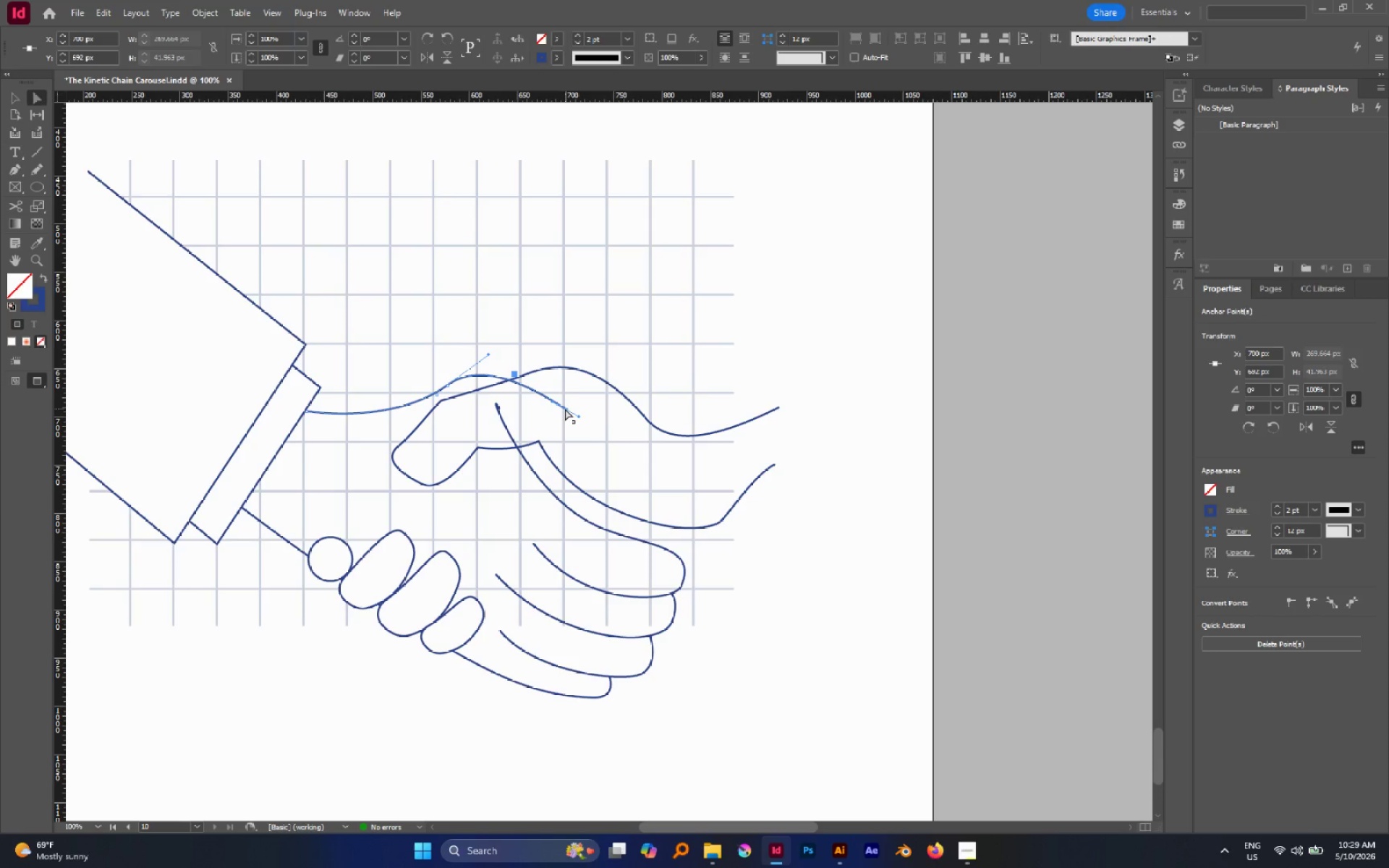 
key(P)
 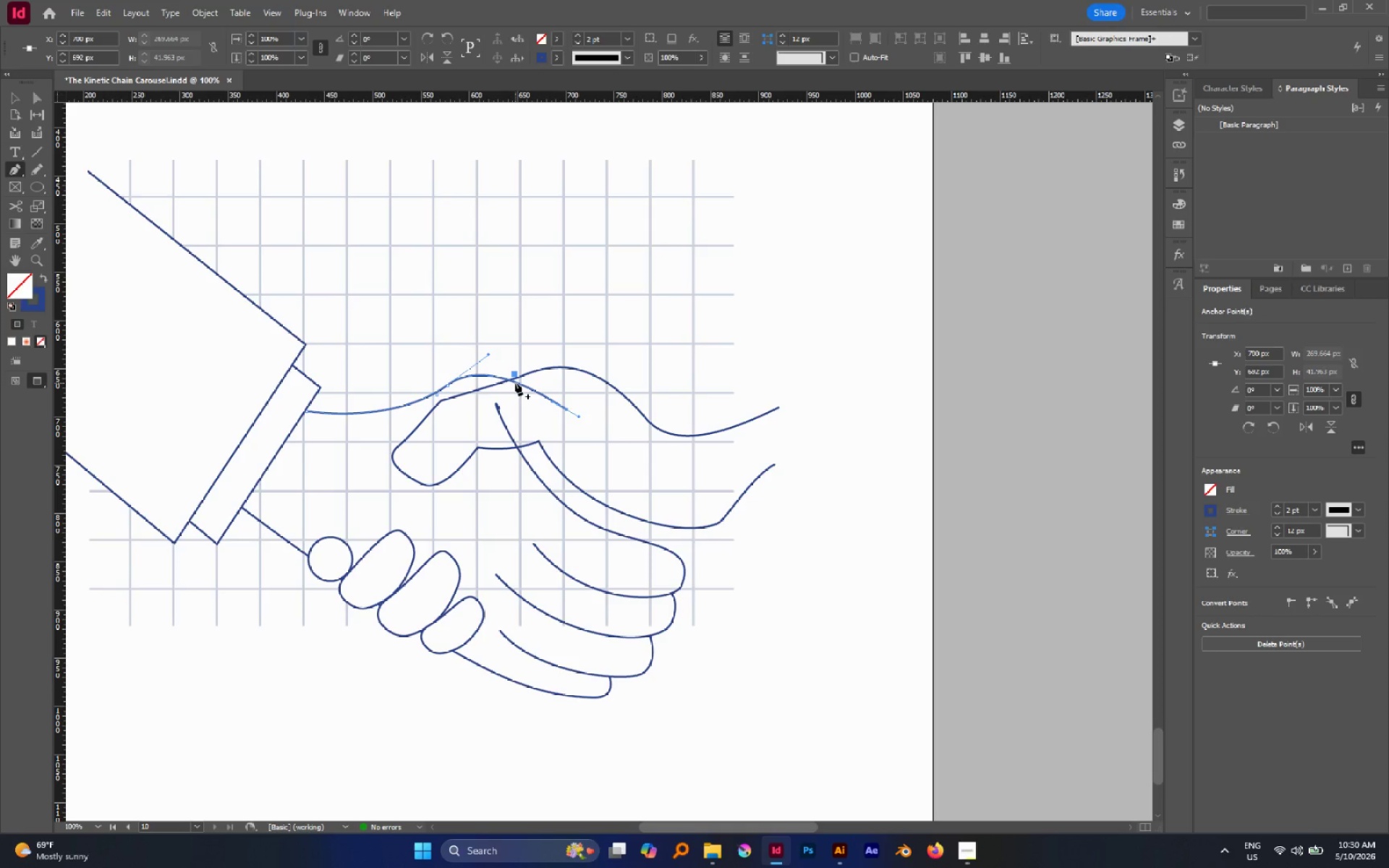 
left_click([515, 383])
 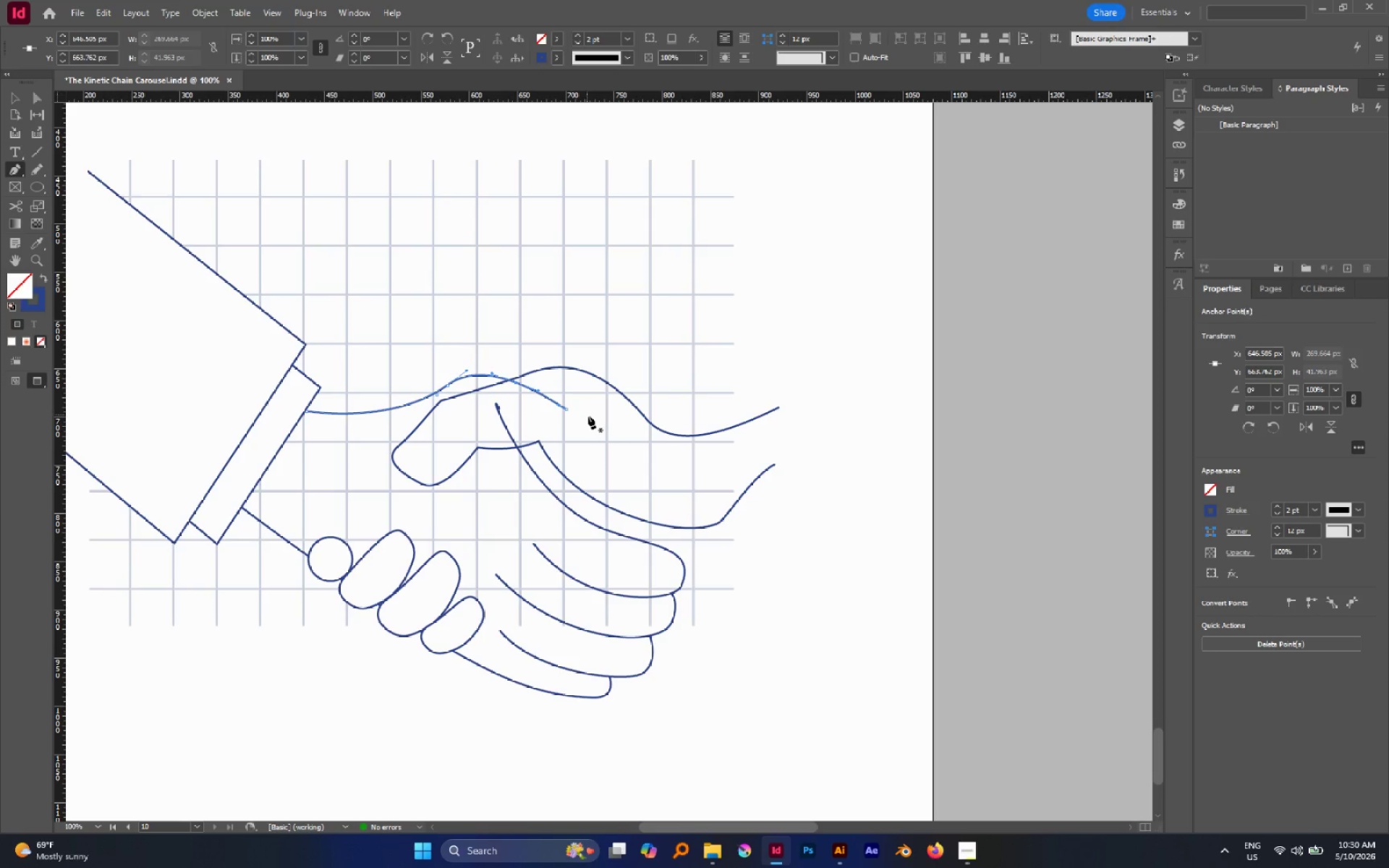 
key(A)
 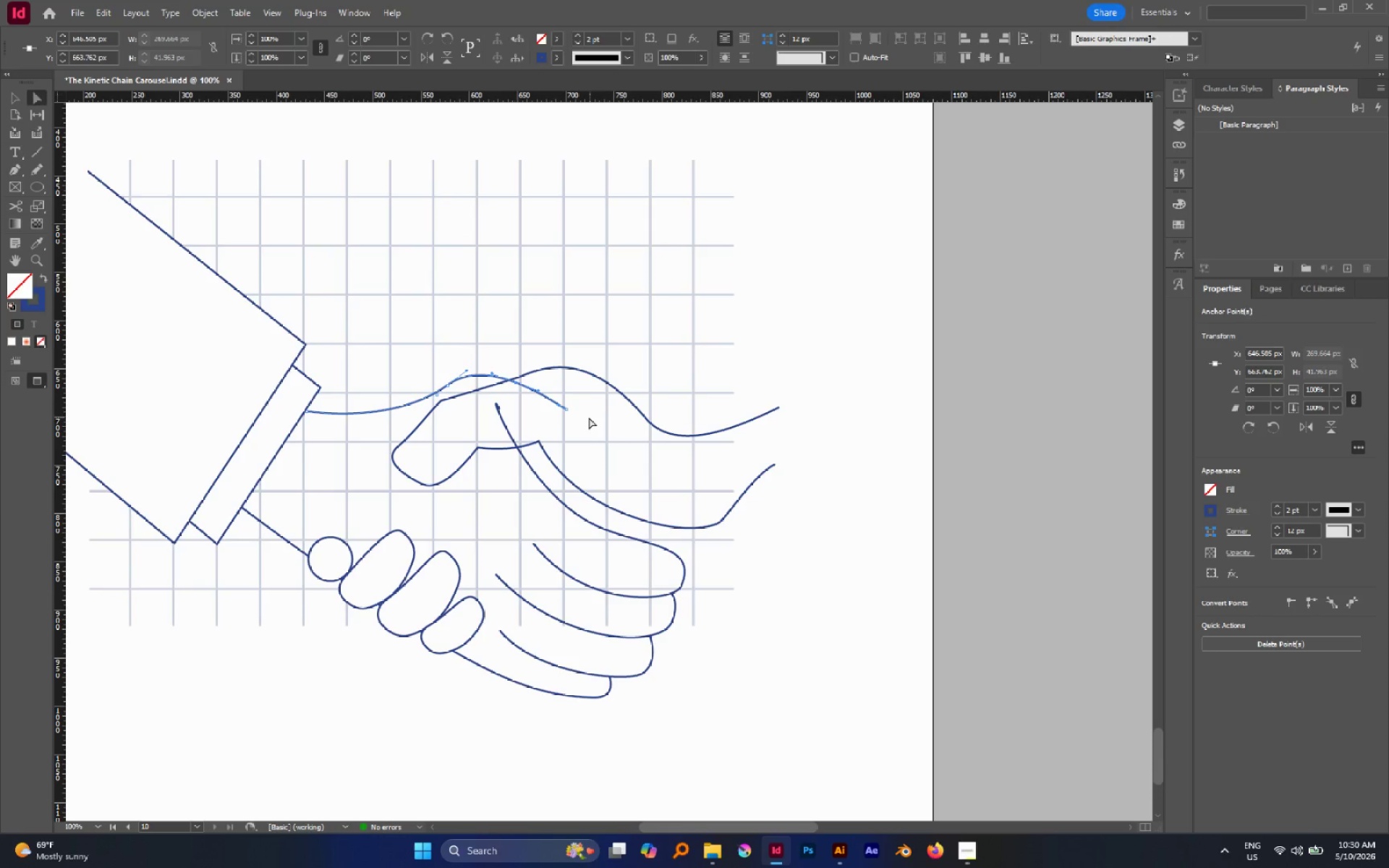 
left_click_drag(start_coordinate=[590, 417], to_coordinate=[561, 405])
 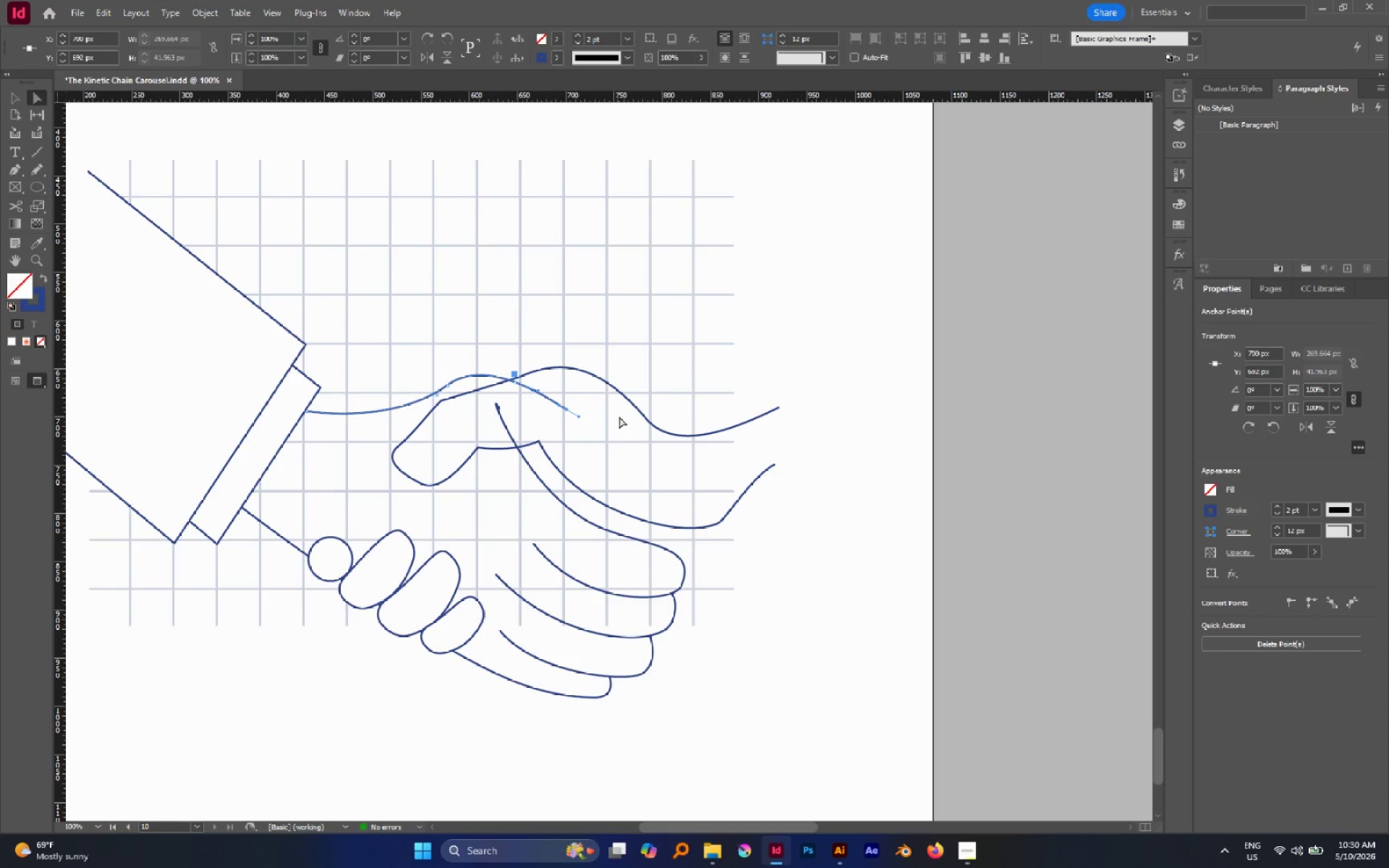 
key(Delete)
 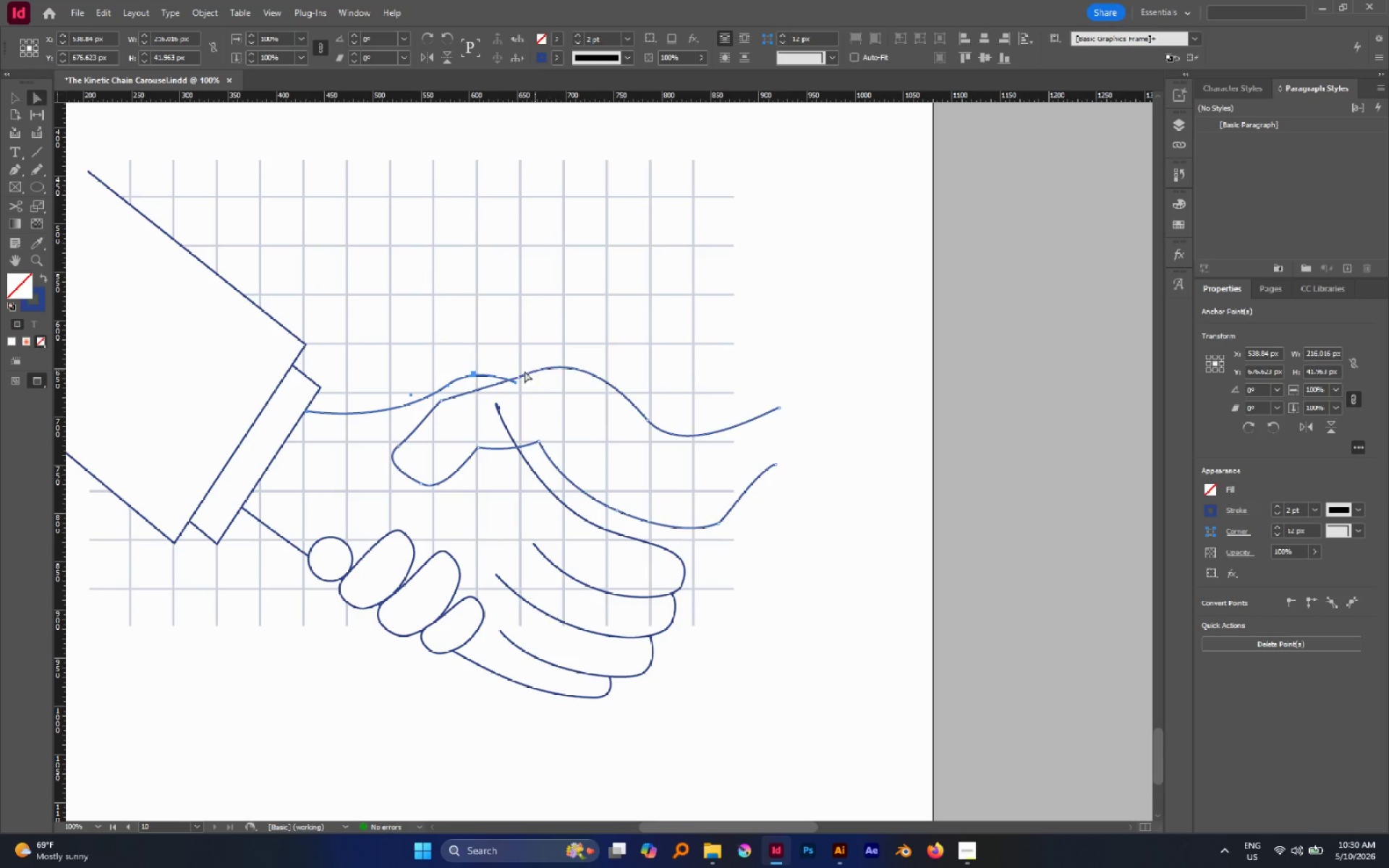 
hold_key(key=AltLeft, duration=0.89)
scroll: coordinate [510, 375], scroll_direction: up, amount: 4.0
 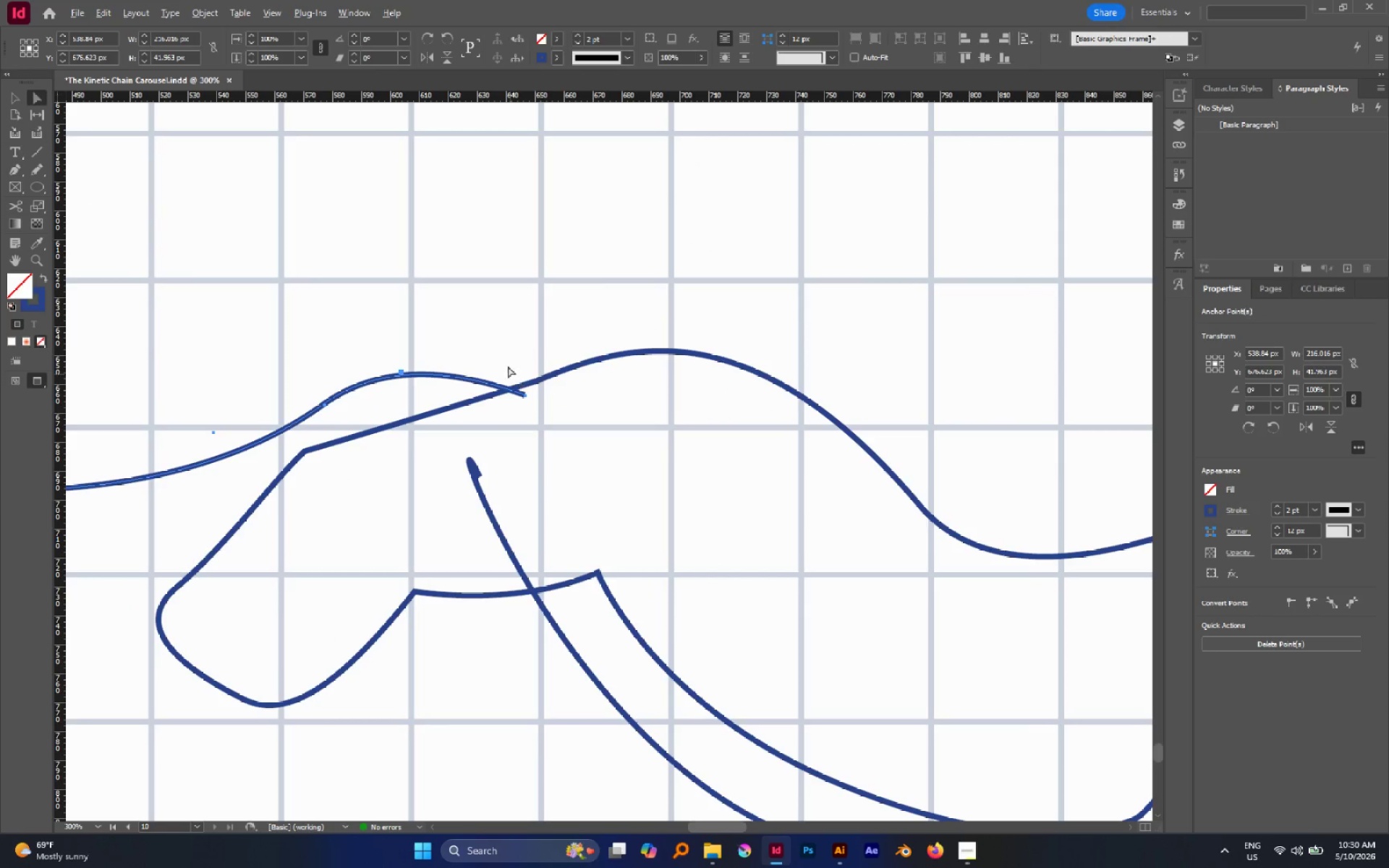 
left_click([507, 362])
 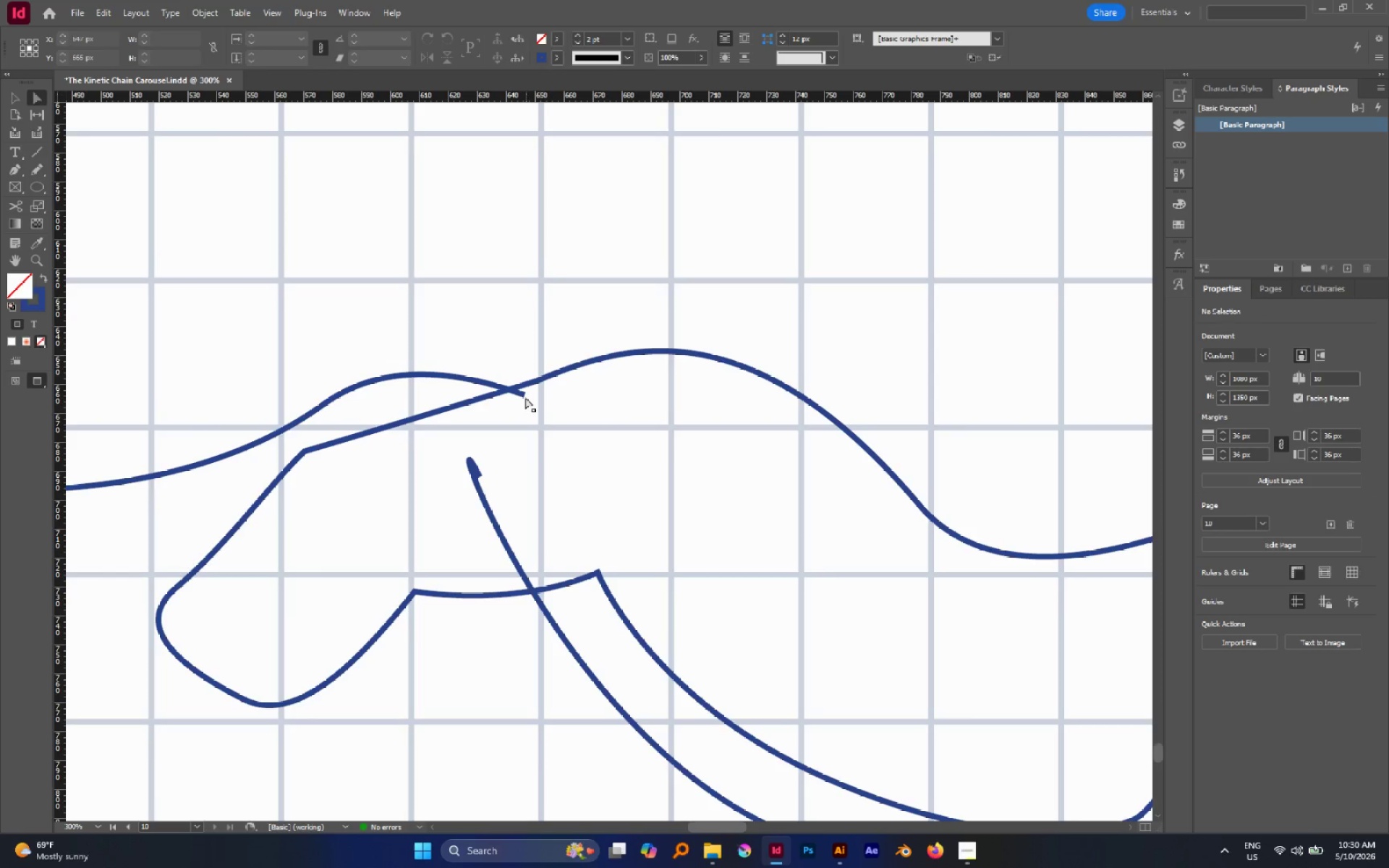 
left_click([524, 396])
 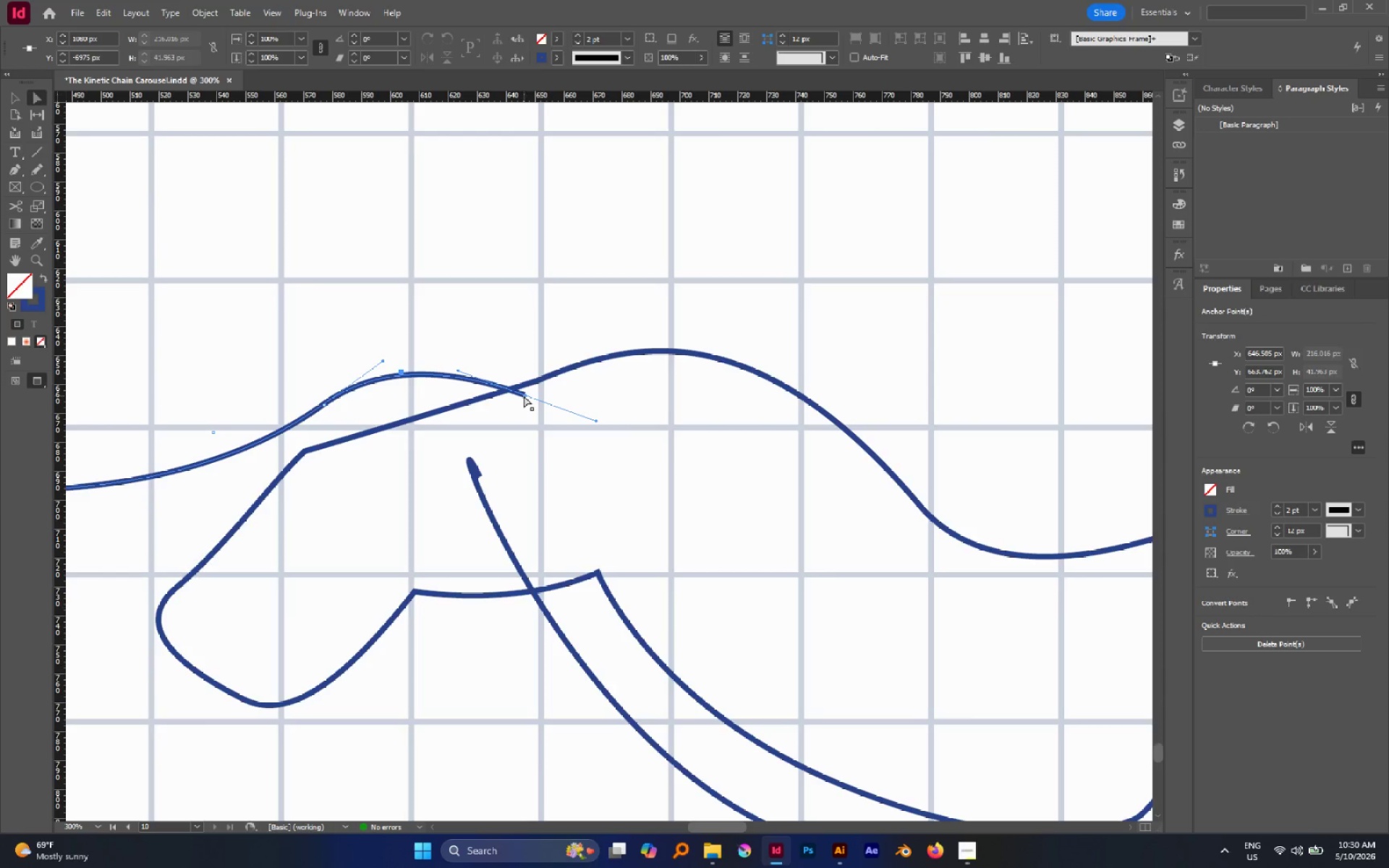 
left_click_drag(start_coordinate=[524, 396], to_coordinate=[507, 389])
 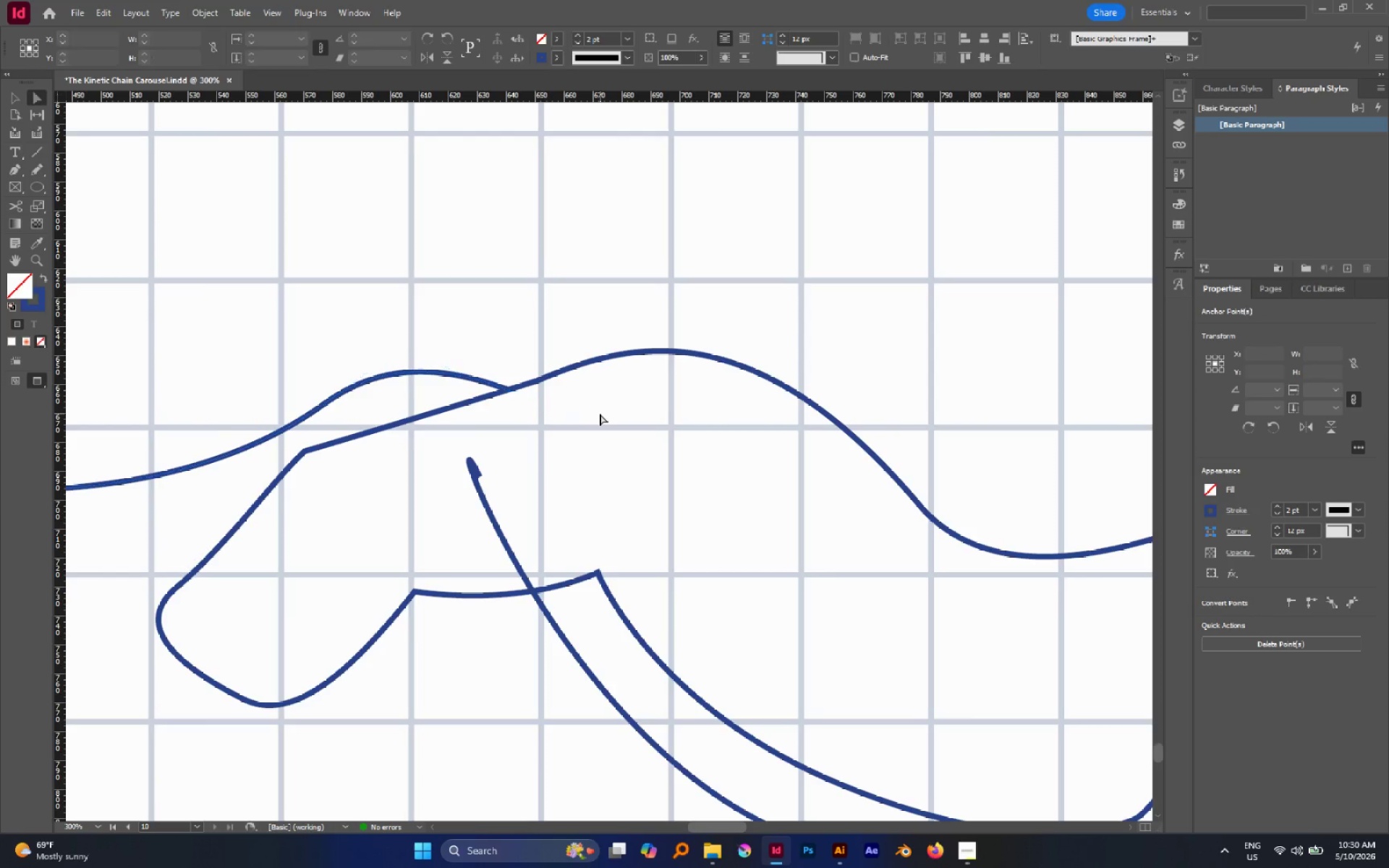 
hold_key(key=AltLeft, duration=1.0)
scroll: coordinate [540, 391], scroll_direction: down, amount: 2.0
 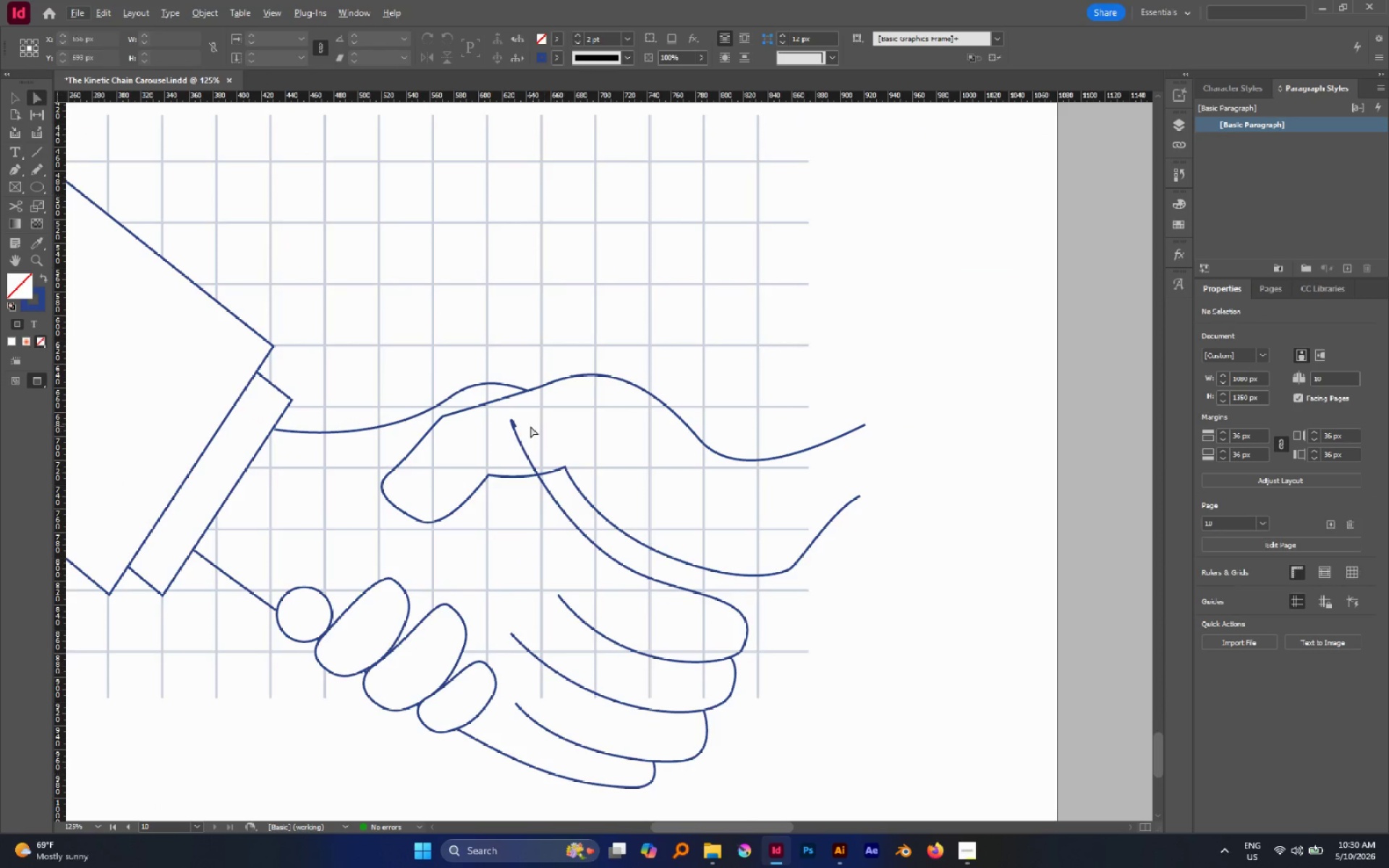 
left_click_drag(start_coordinate=[506, 414], to_coordinate=[519, 435])
 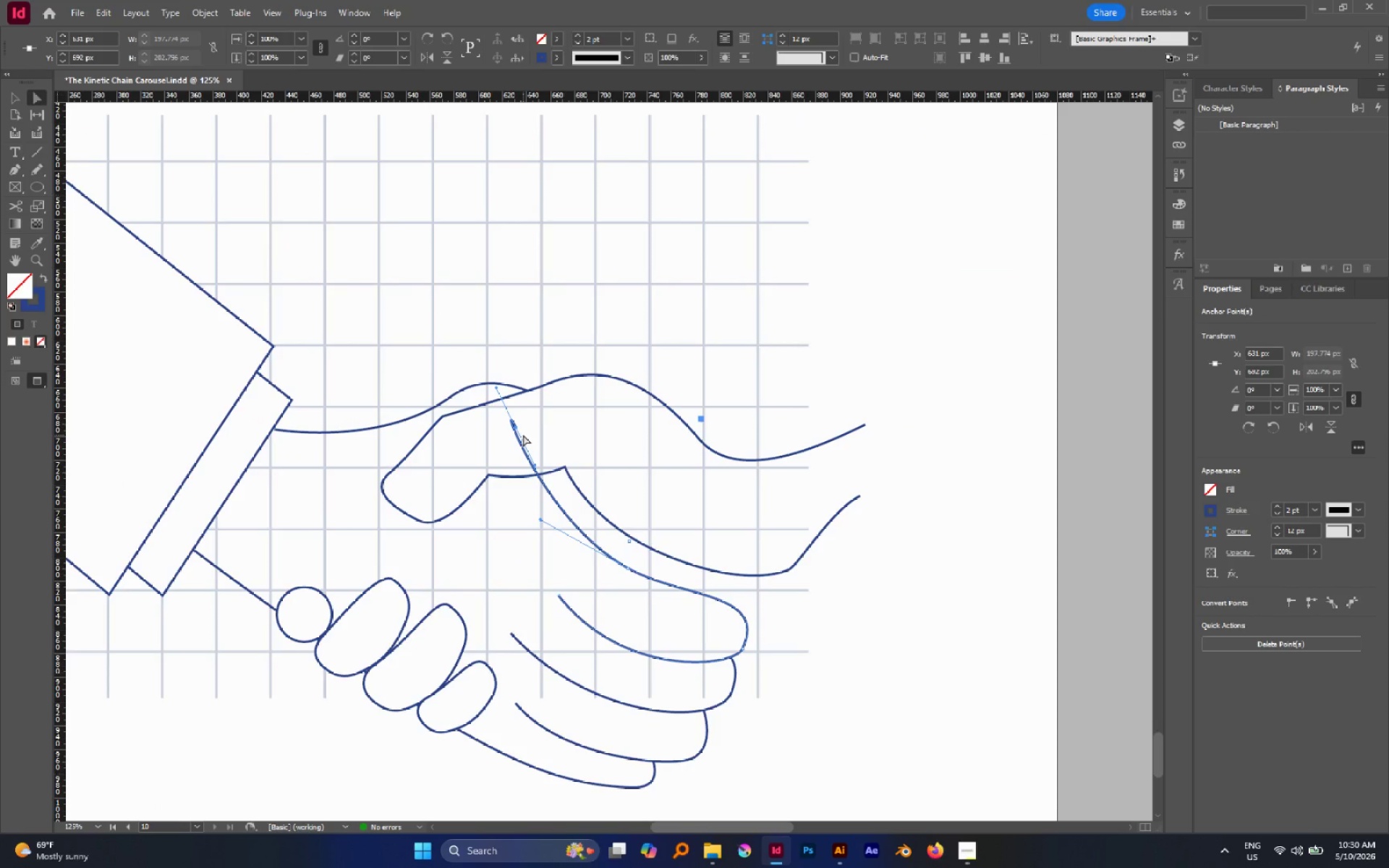 
key(Delete)
 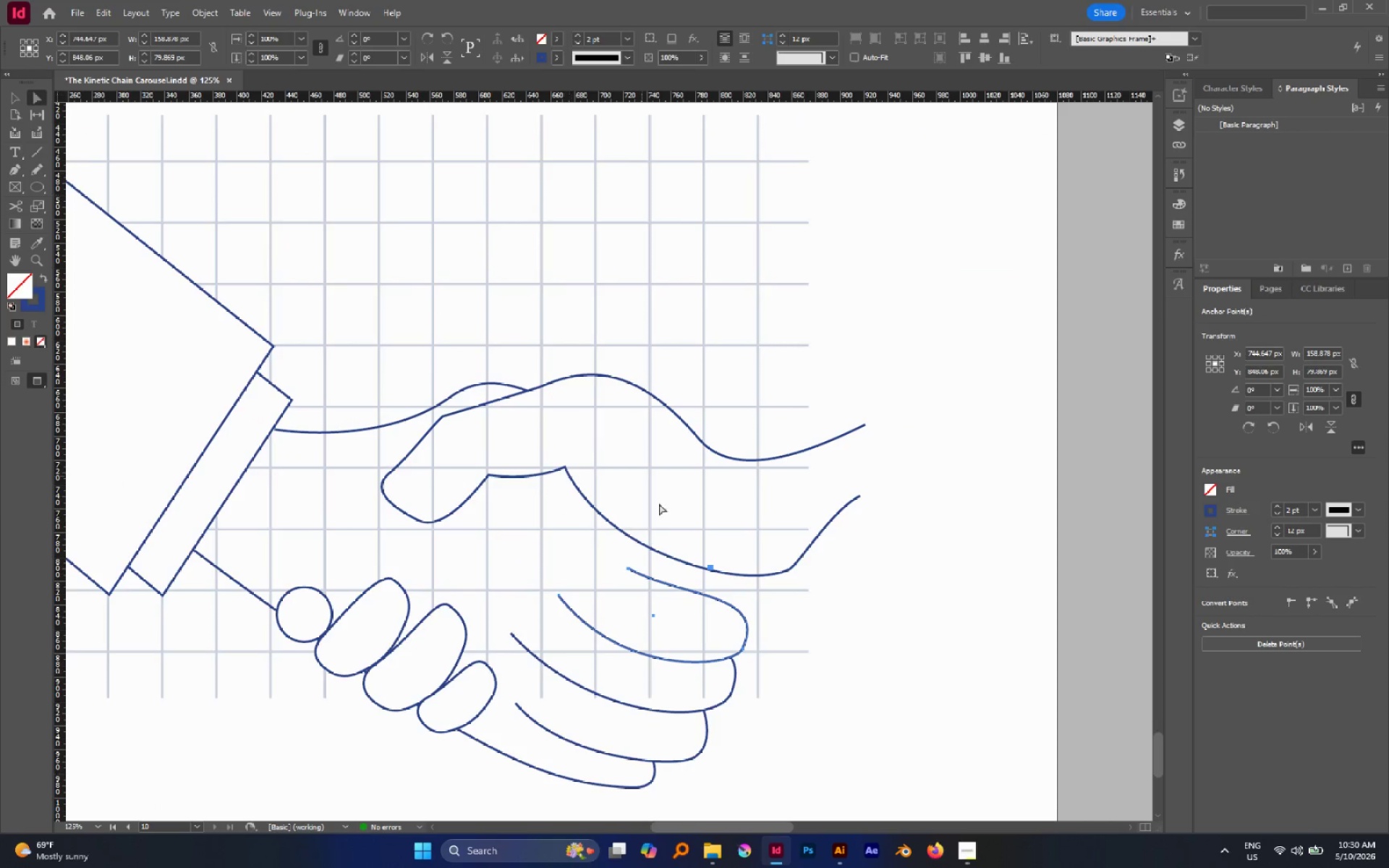 
left_click([600, 547])
 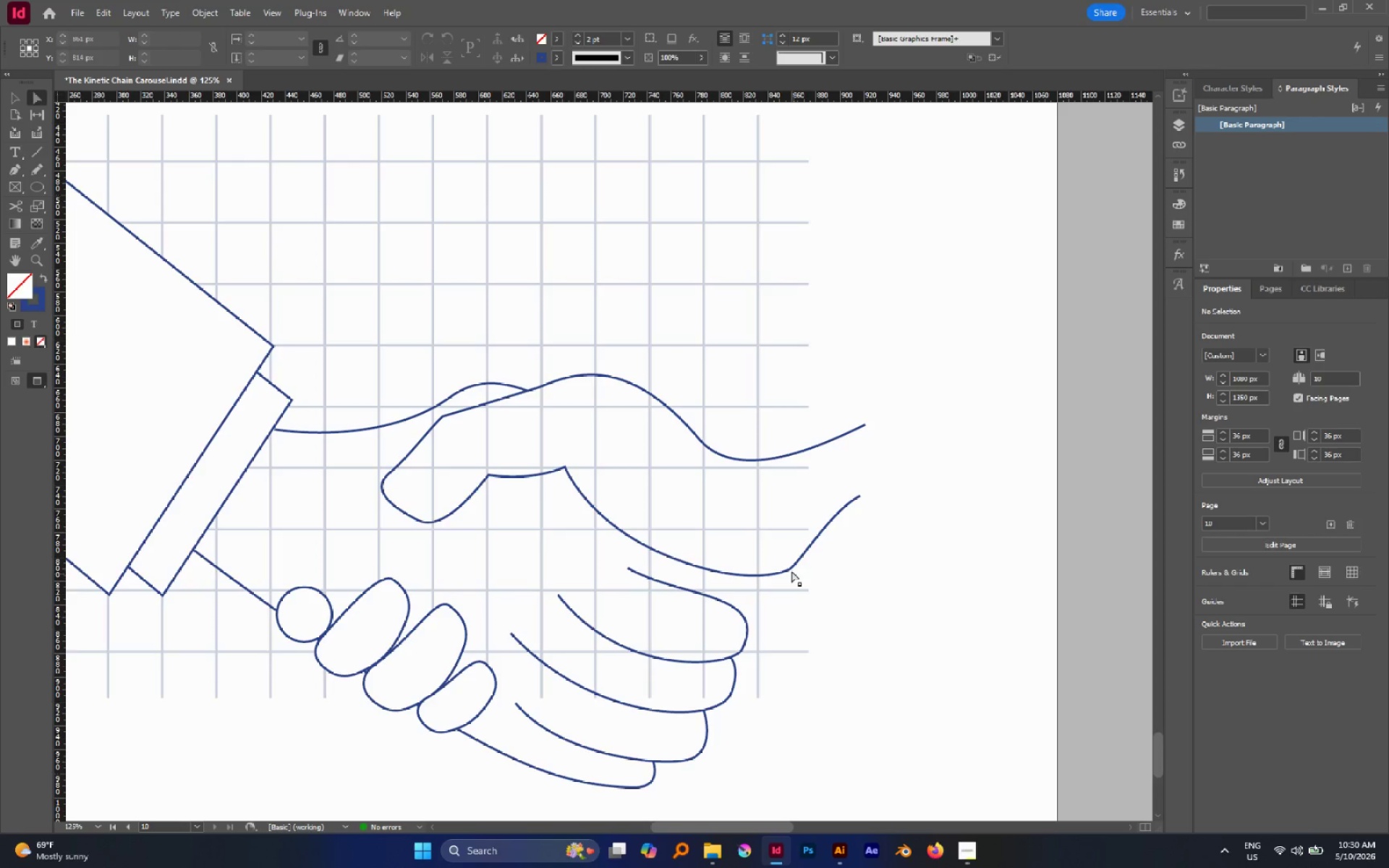 
left_click([791, 571])
 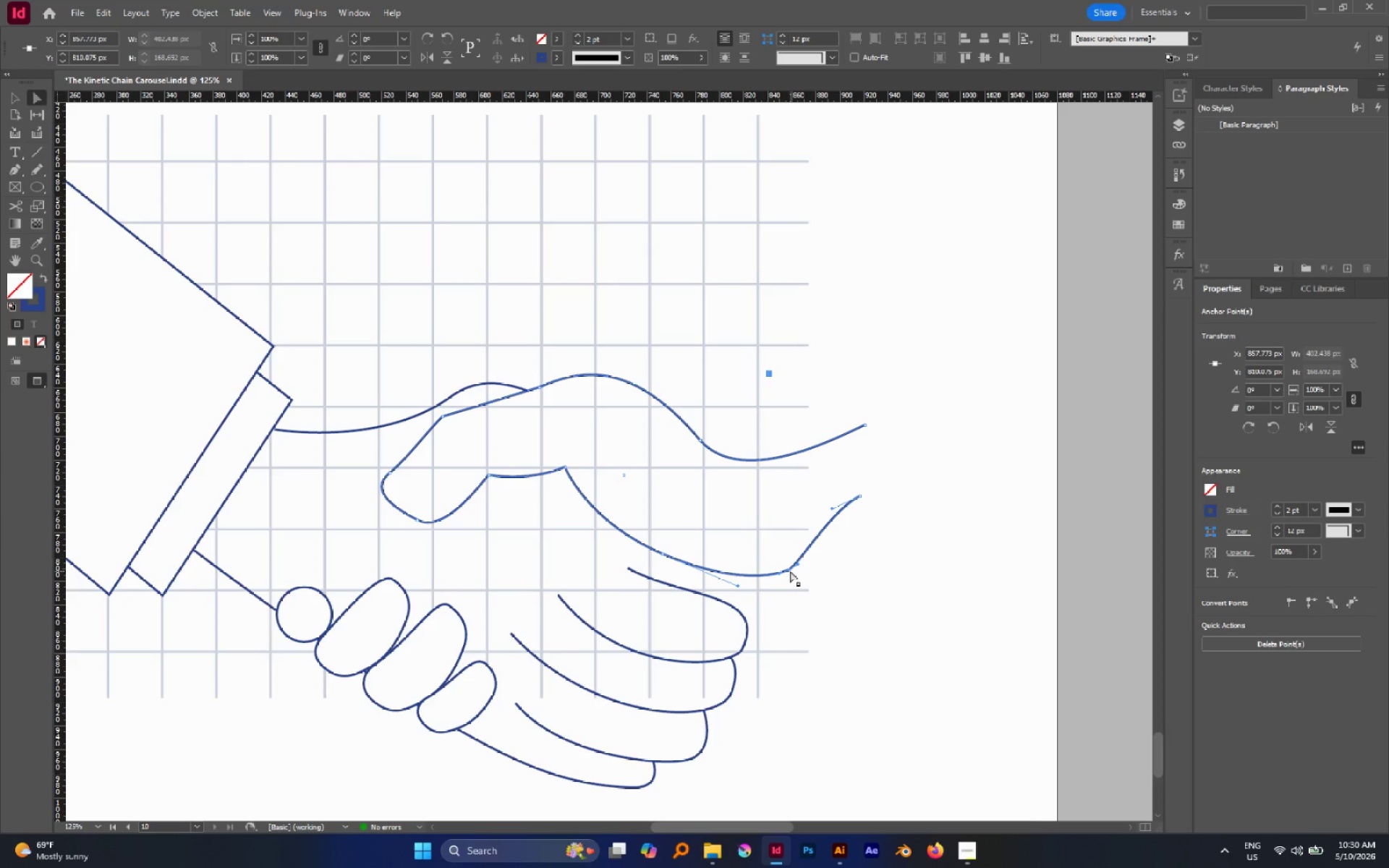 
left_click([789, 571])
 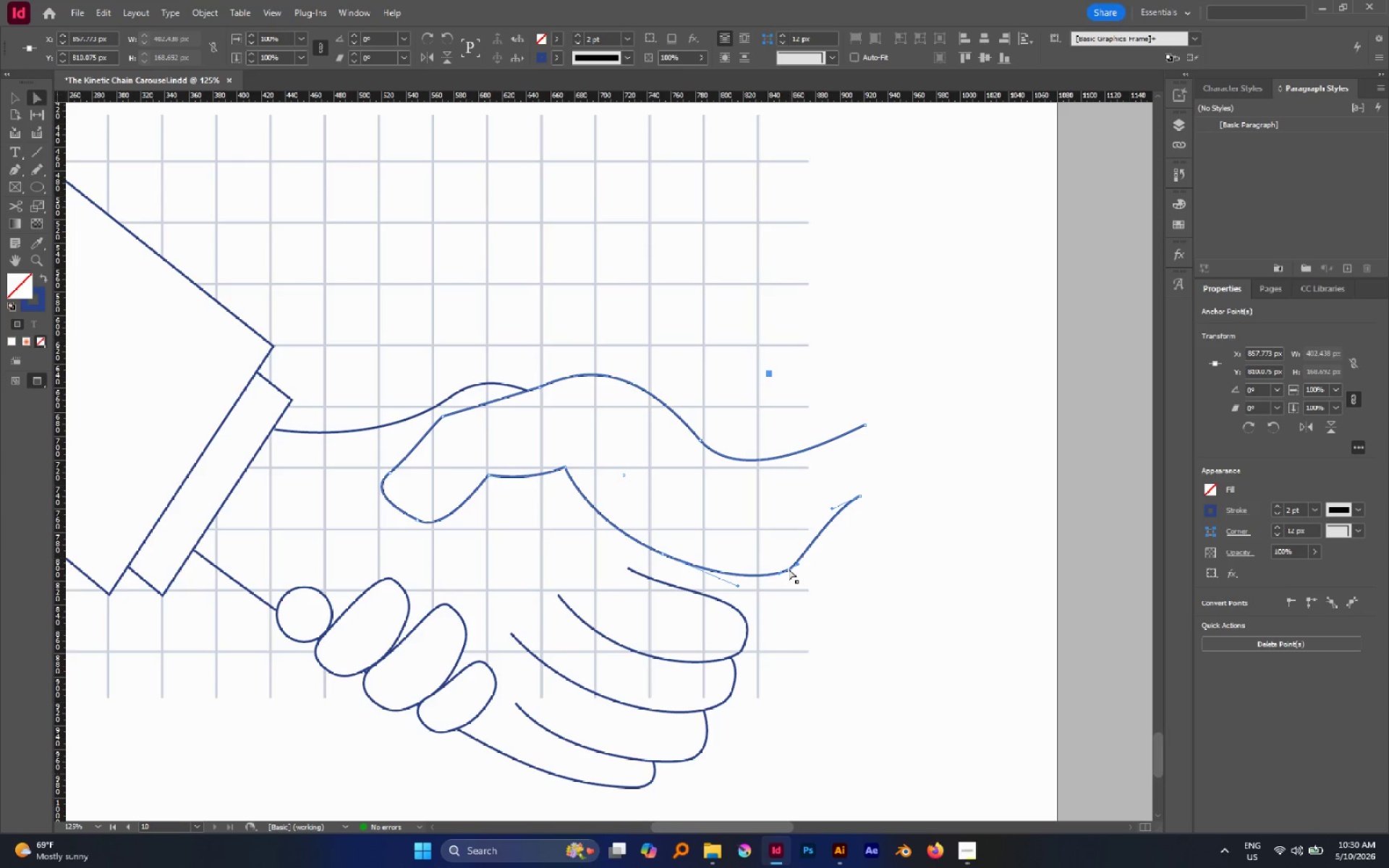 
left_click_drag(start_coordinate=[789, 569], to_coordinate=[773, 588])
 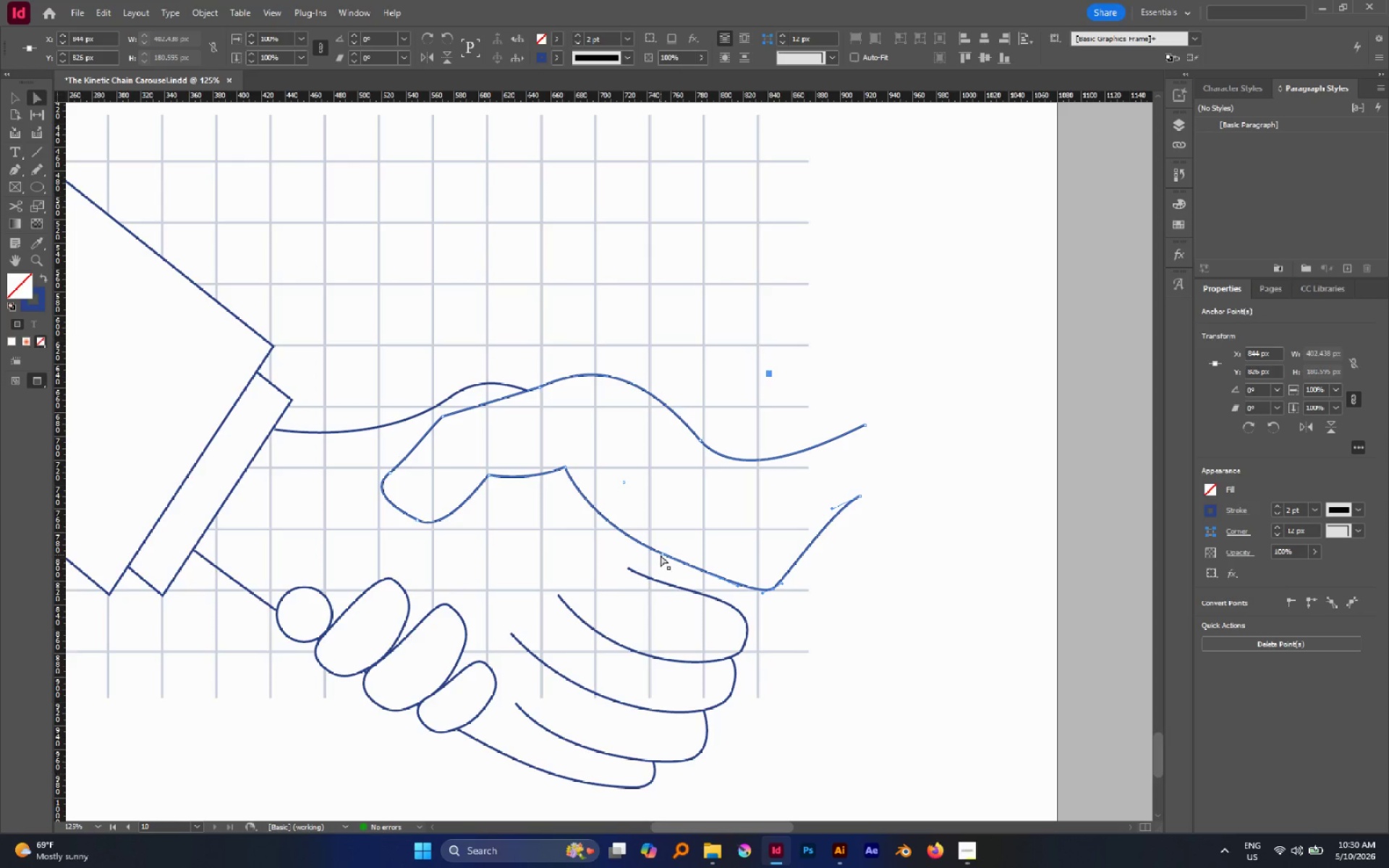 
left_click([661, 553])
 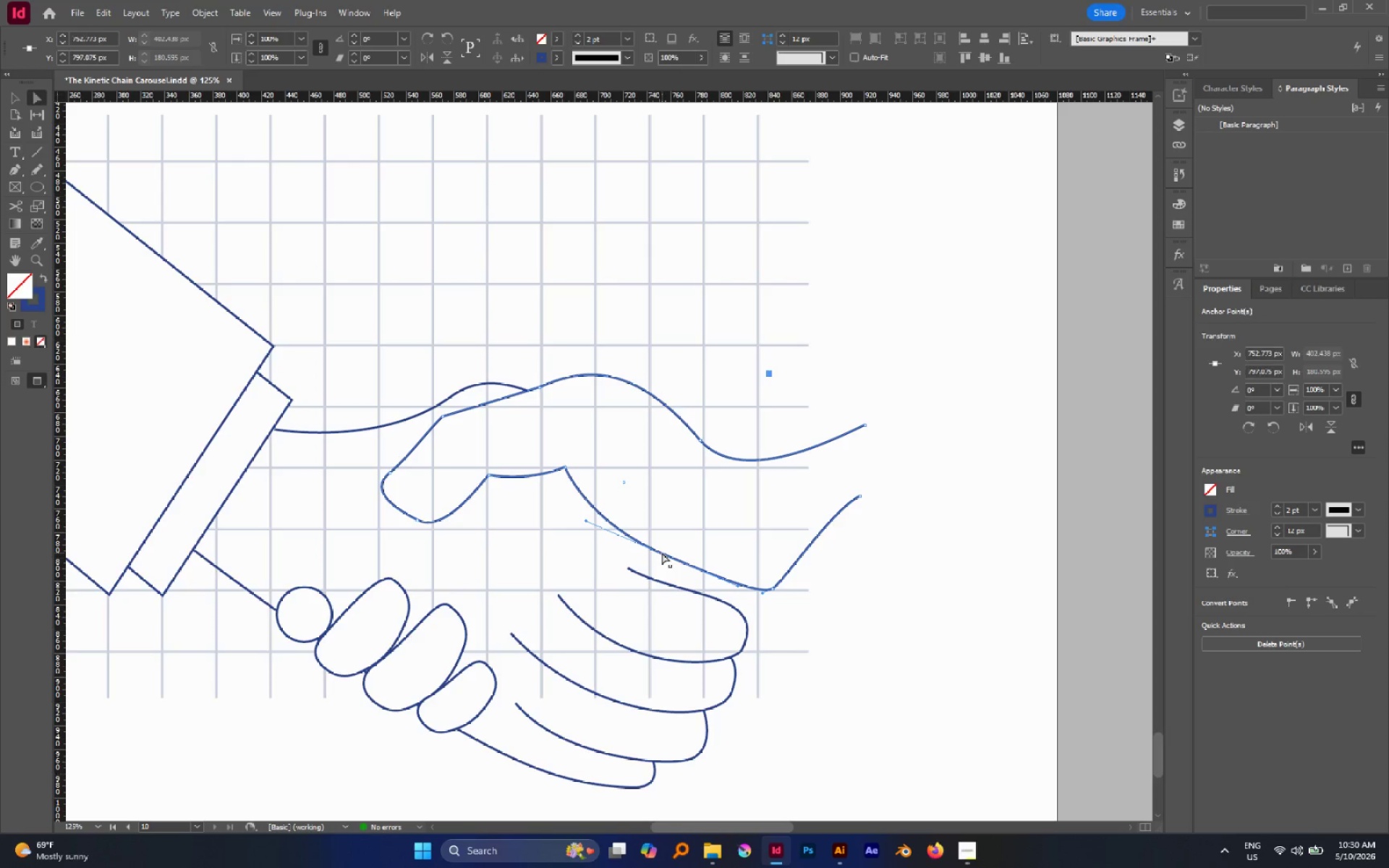 
left_click_drag(start_coordinate=[663, 553], to_coordinate=[641, 574])
 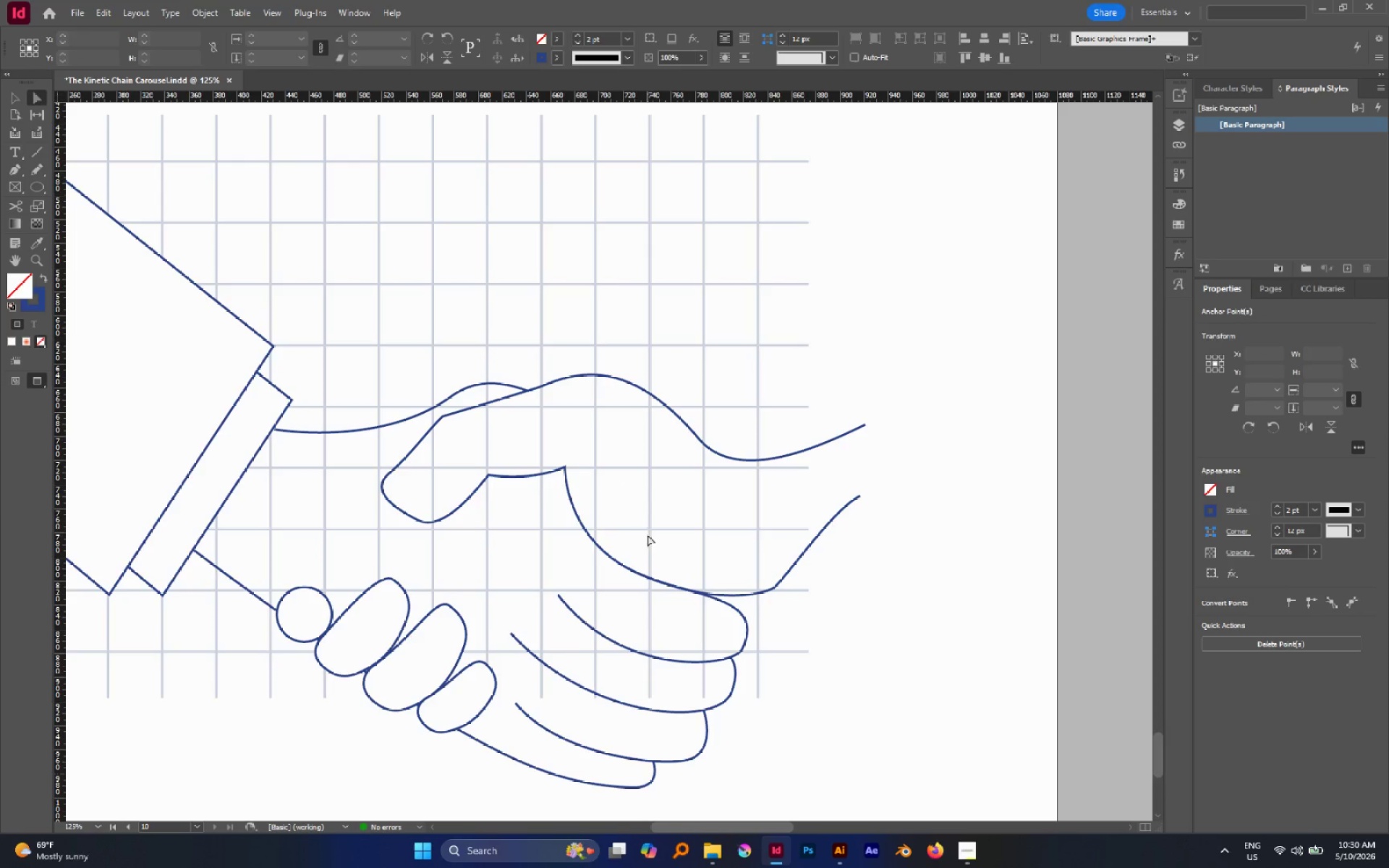 
hold_key(key=AltLeft, duration=0.61)
scroll: coordinate [637, 501], scroll_direction: down, amount: 2.0
 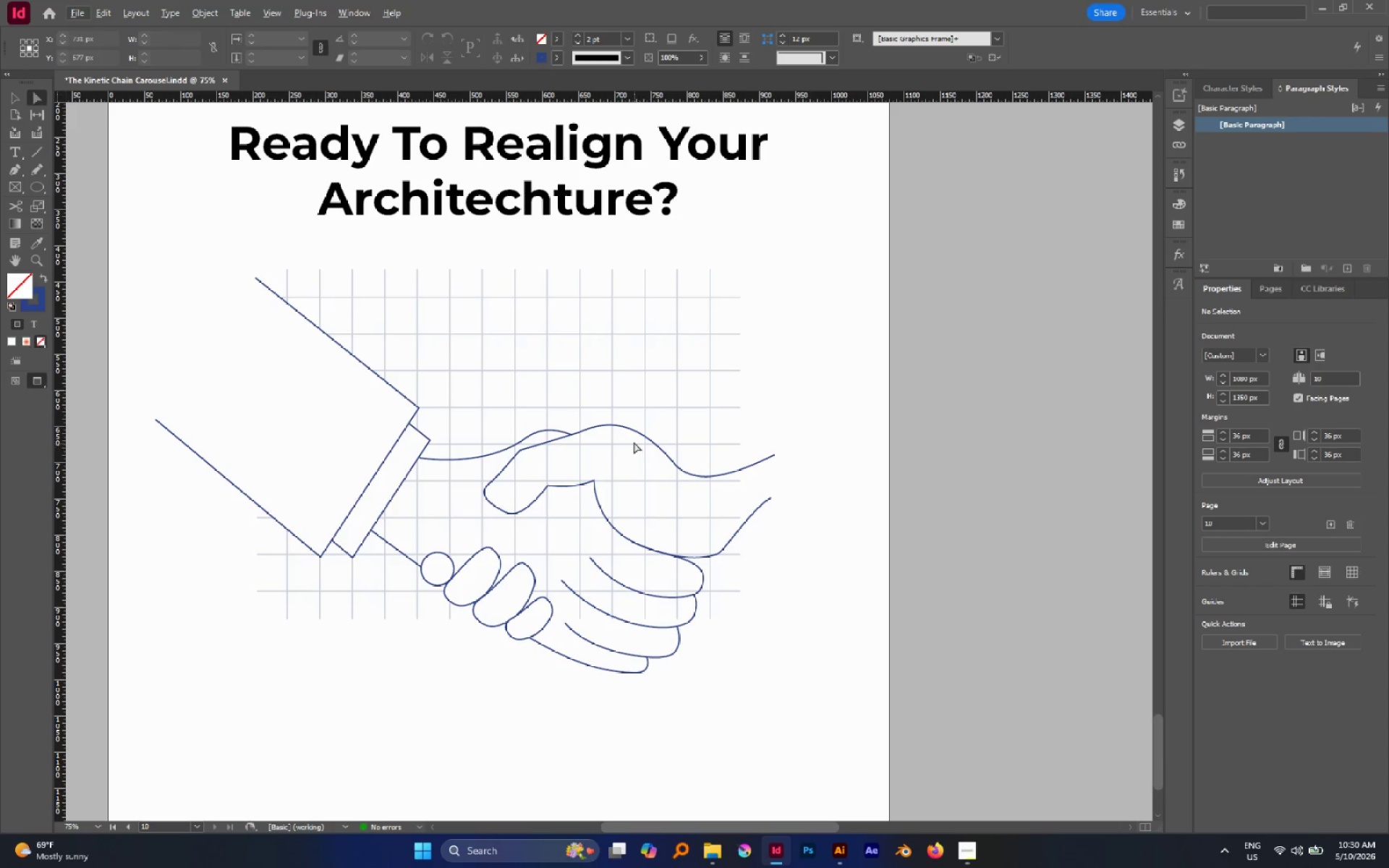 
left_click([627, 430])
 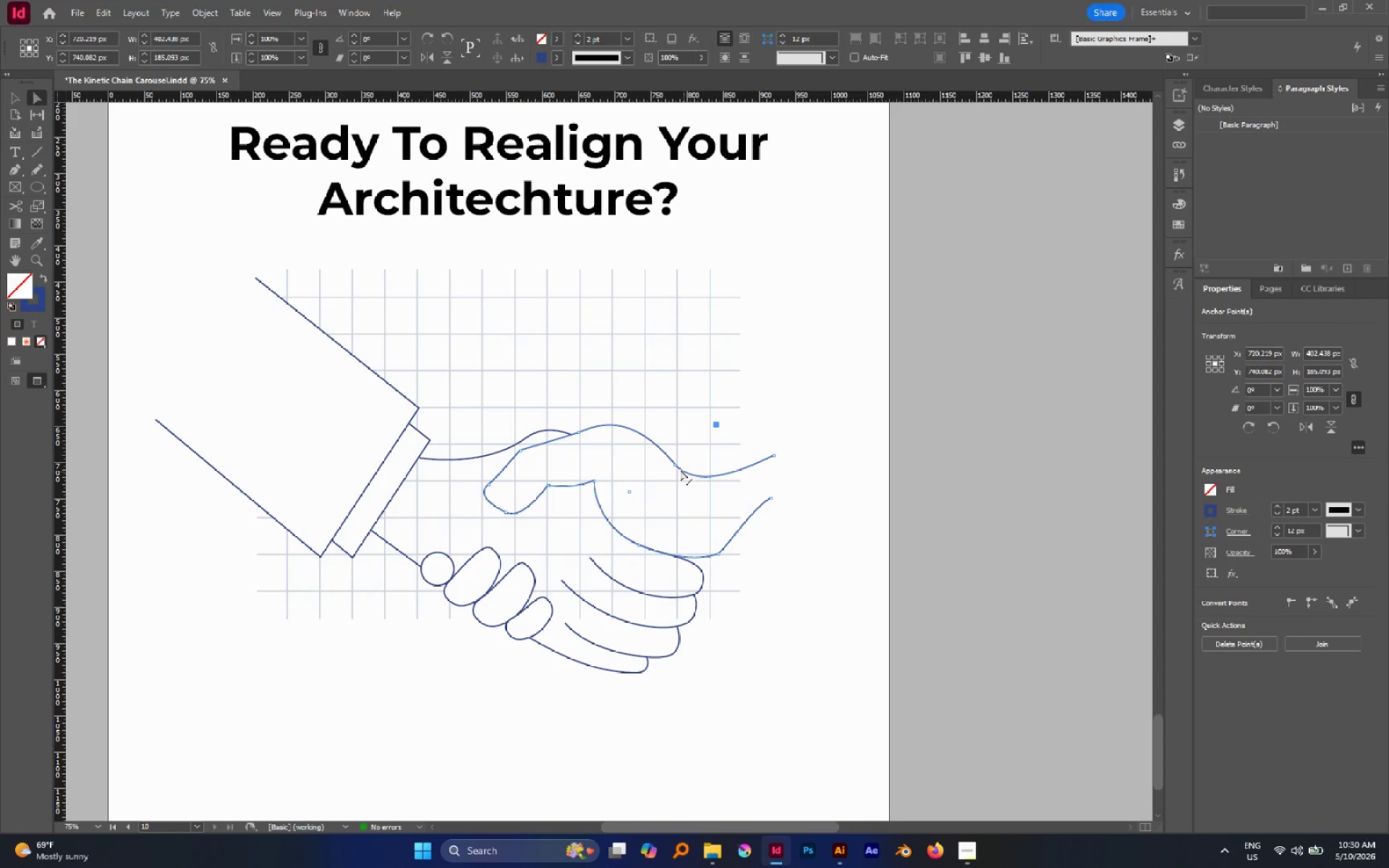 
left_click([675, 465])
 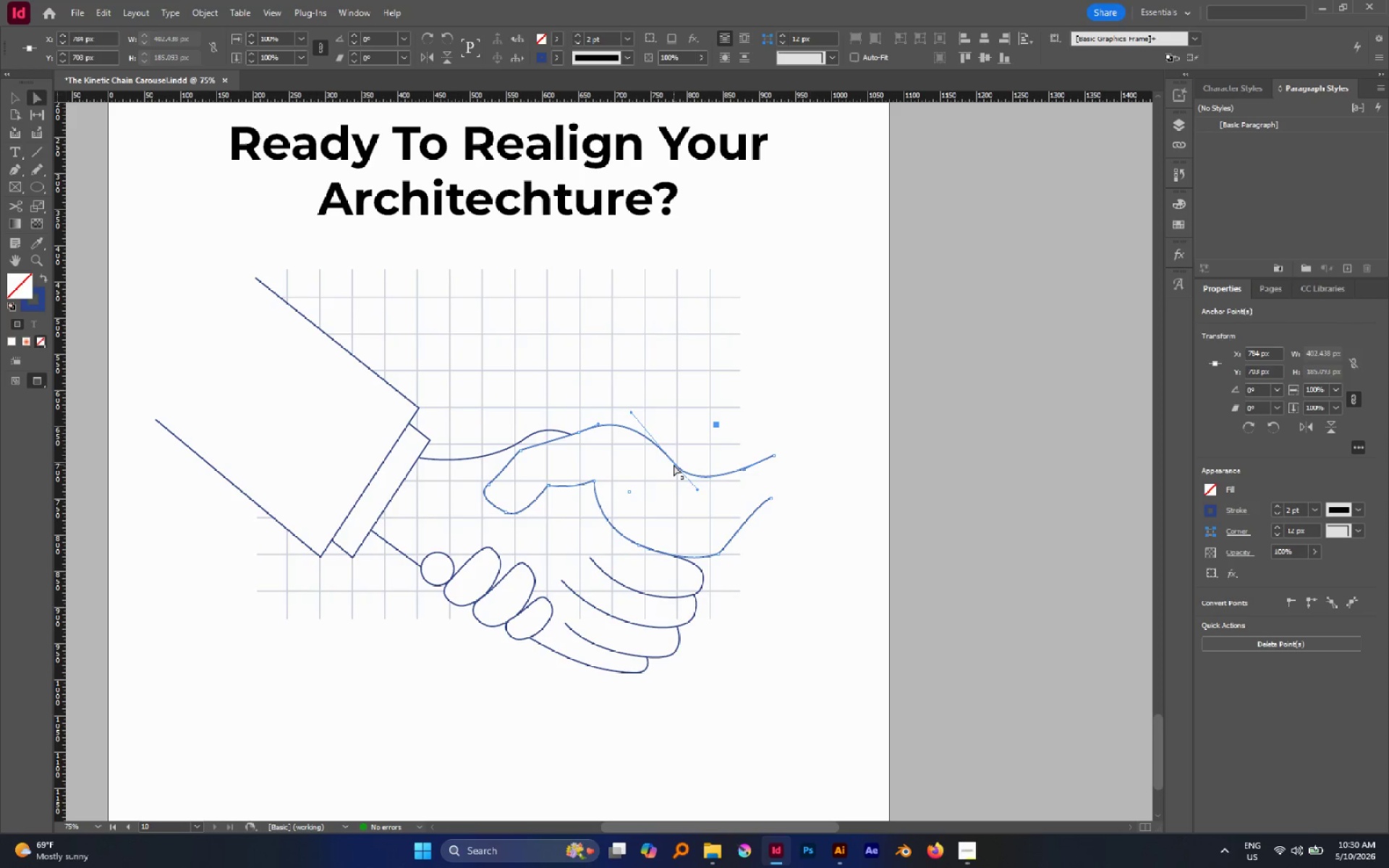 
left_click_drag(start_coordinate=[674, 464], to_coordinate=[674, 475])
 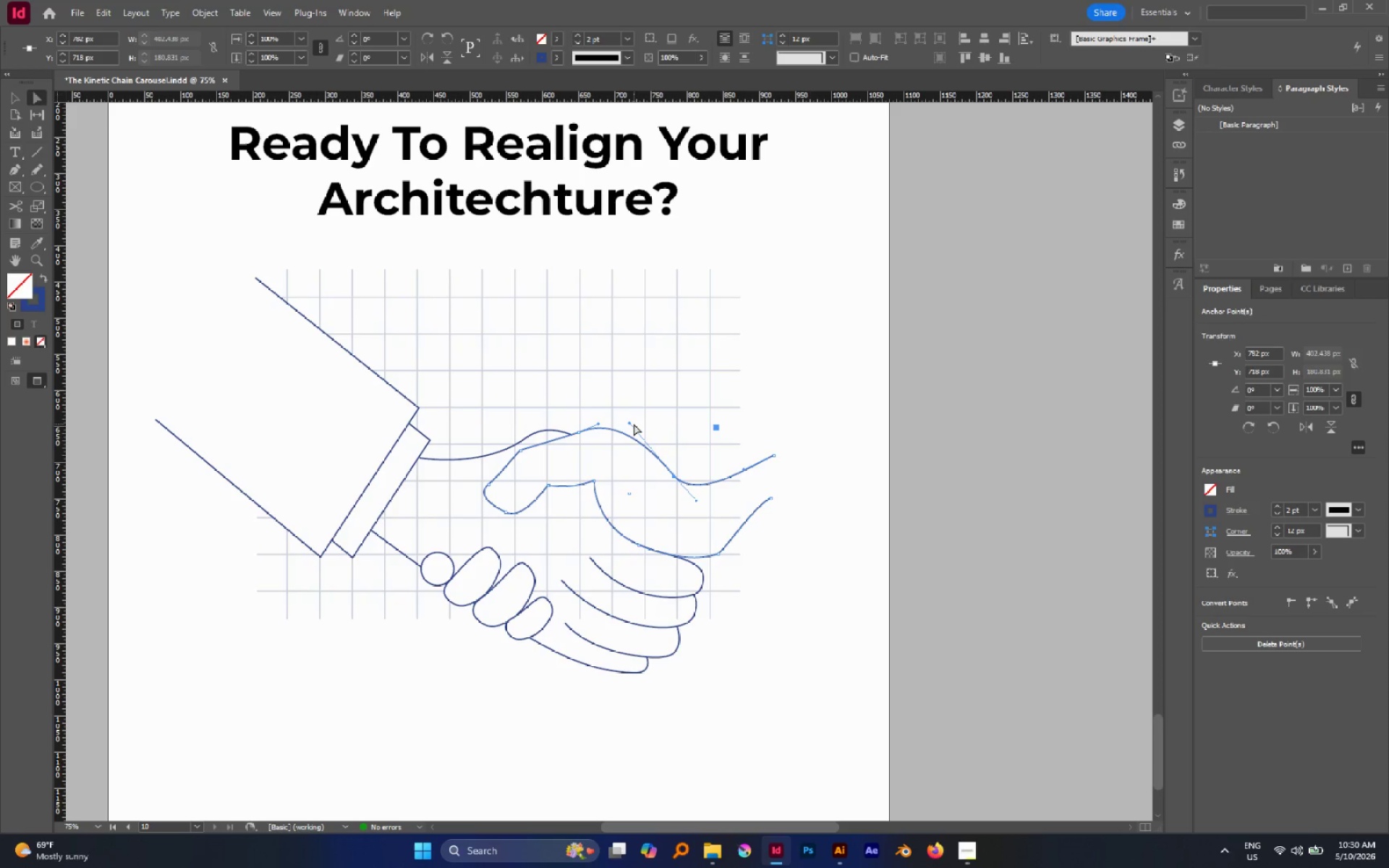 
left_click_drag(start_coordinate=[629, 423], to_coordinate=[615, 427])
 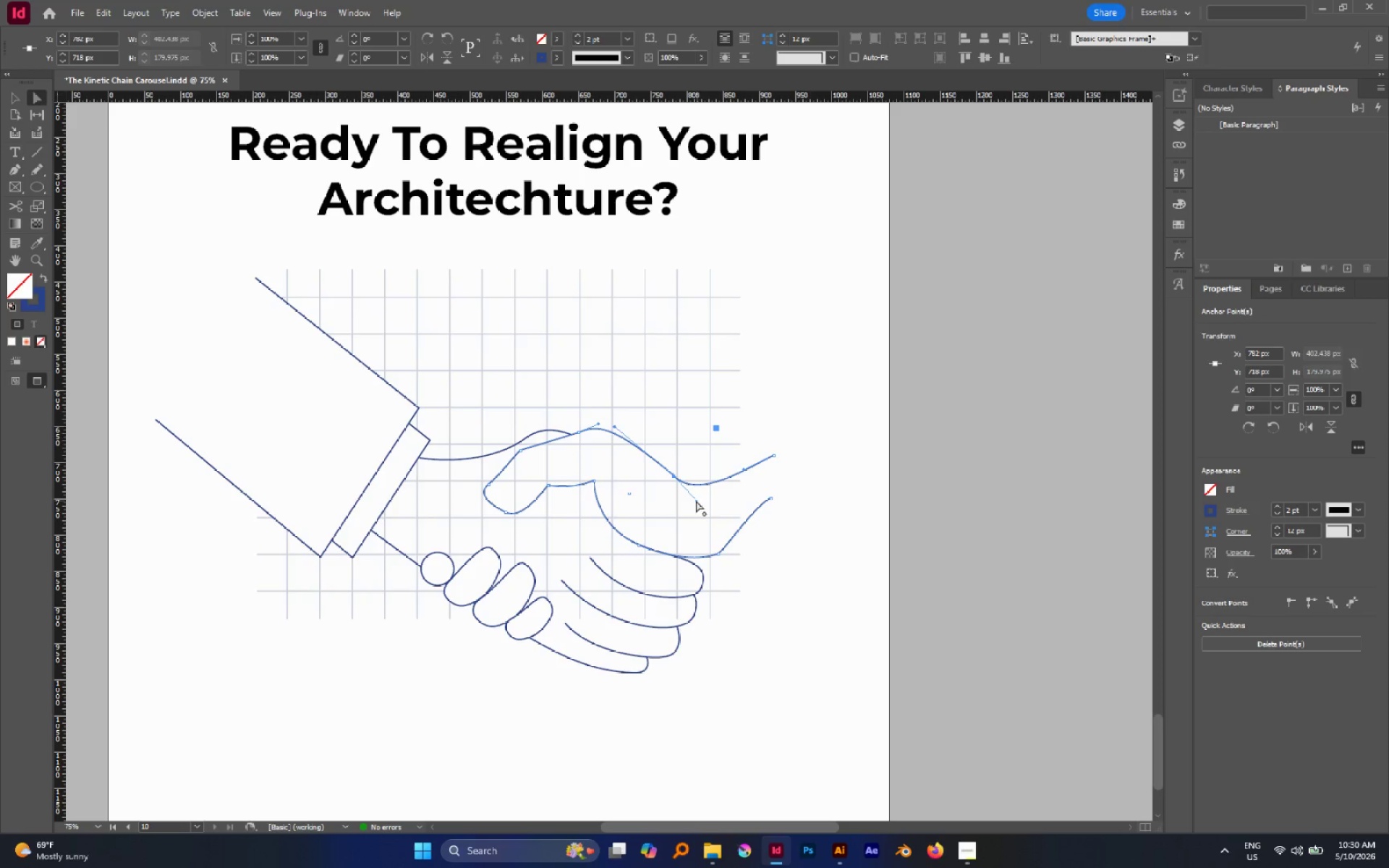 
left_click_drag(start_coordinate=[694, 500], to_coordinate=[702, 500])
 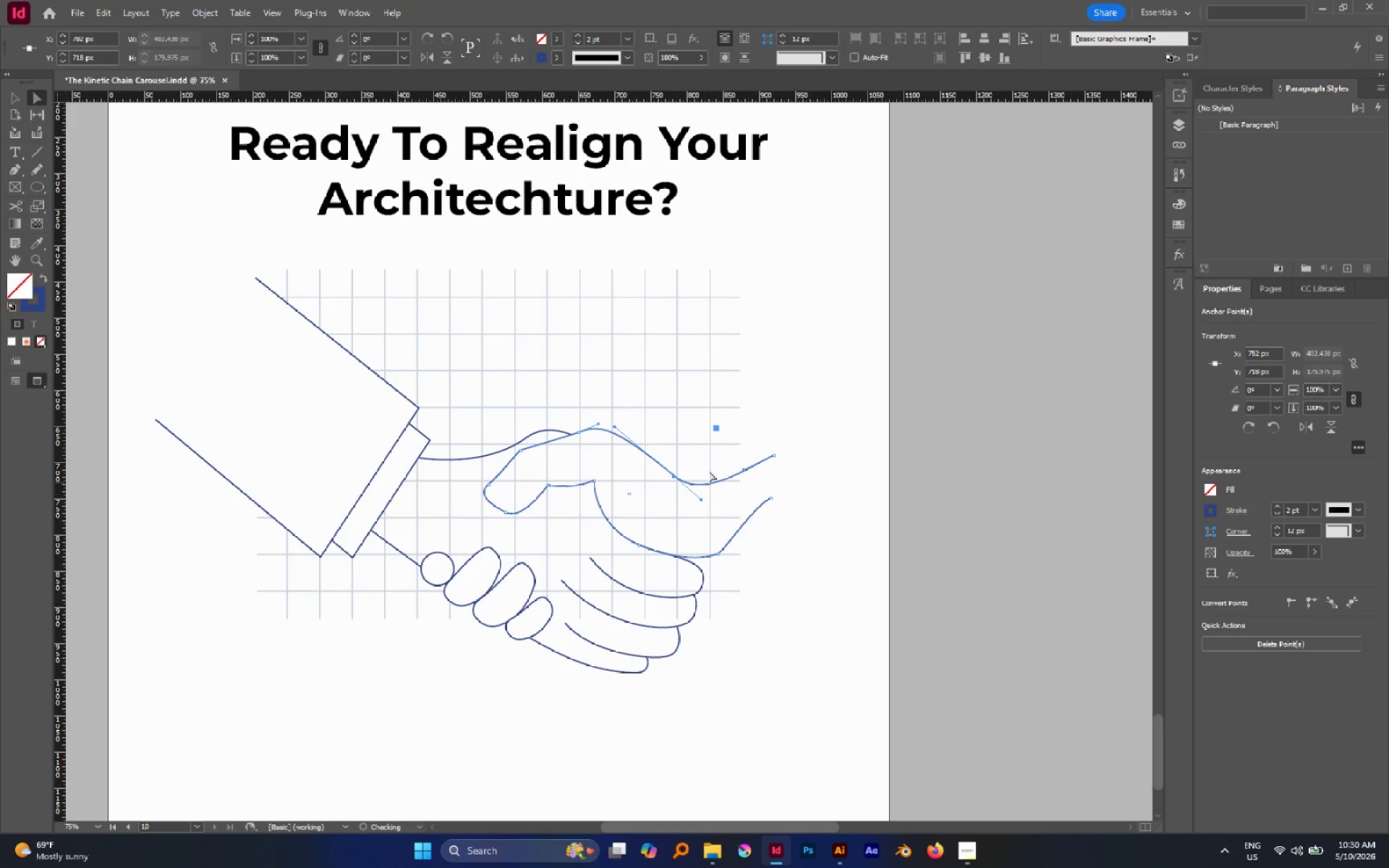 
left_click([706, 455])
 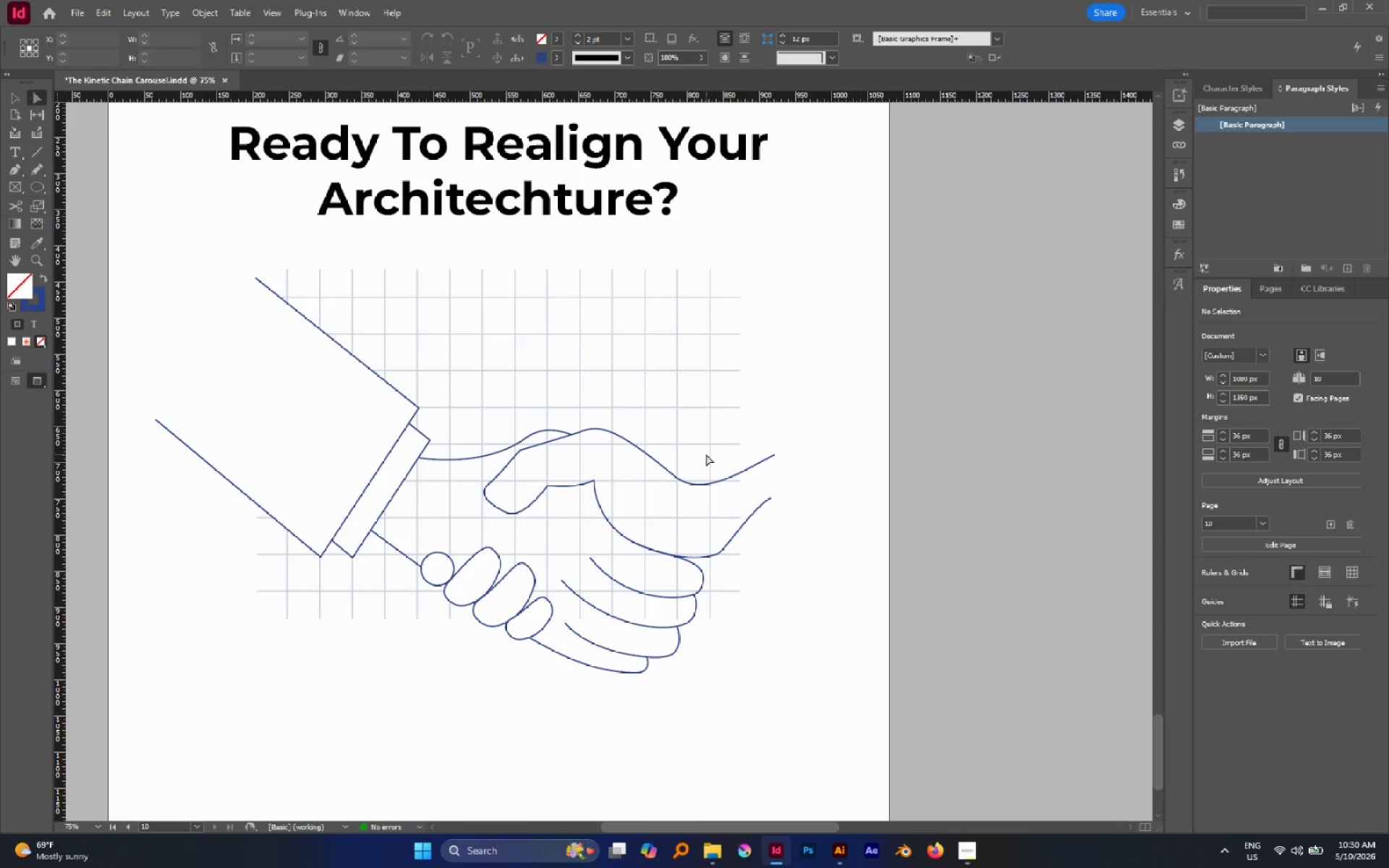 
wait(6.59)
 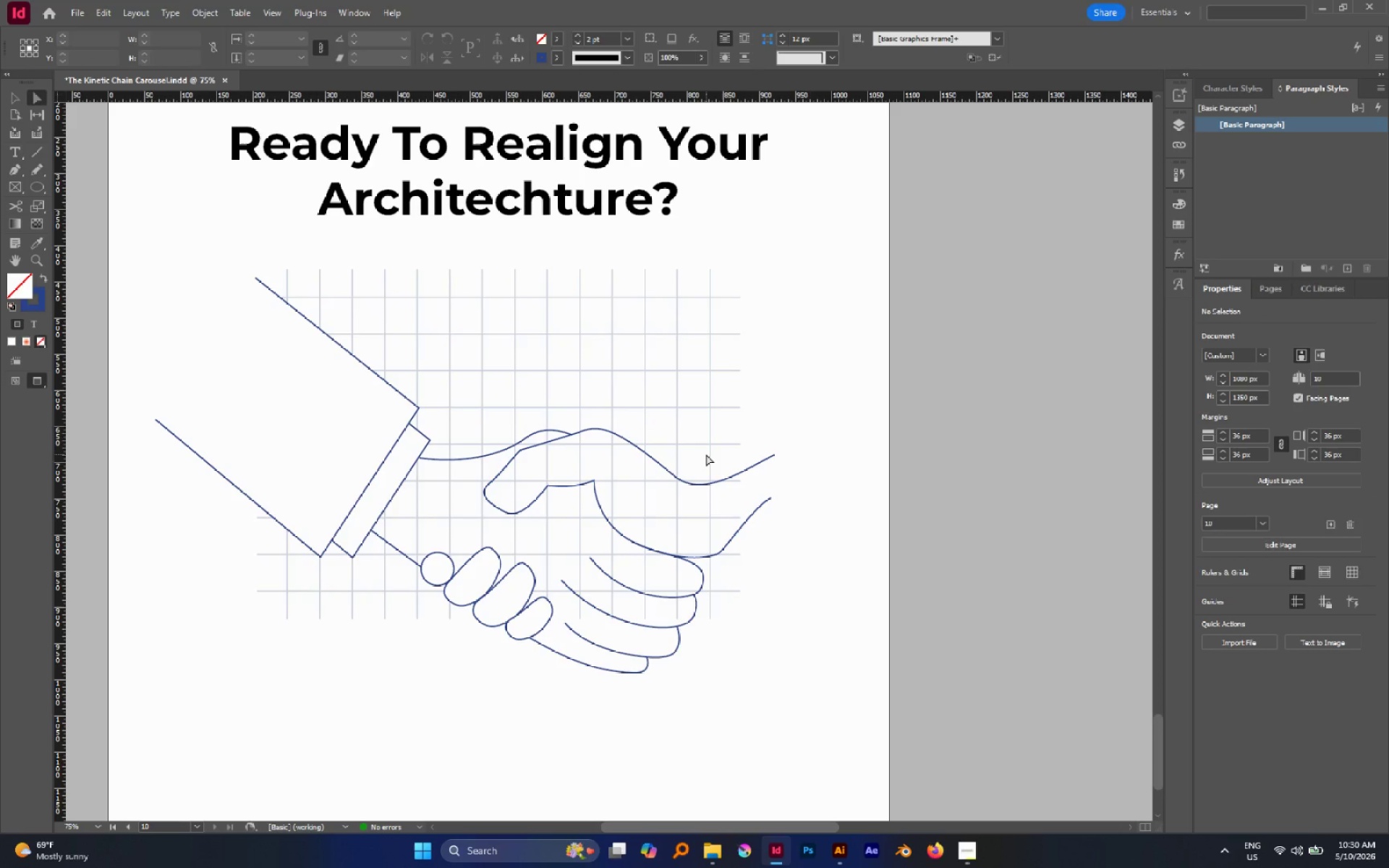 
key(V)
 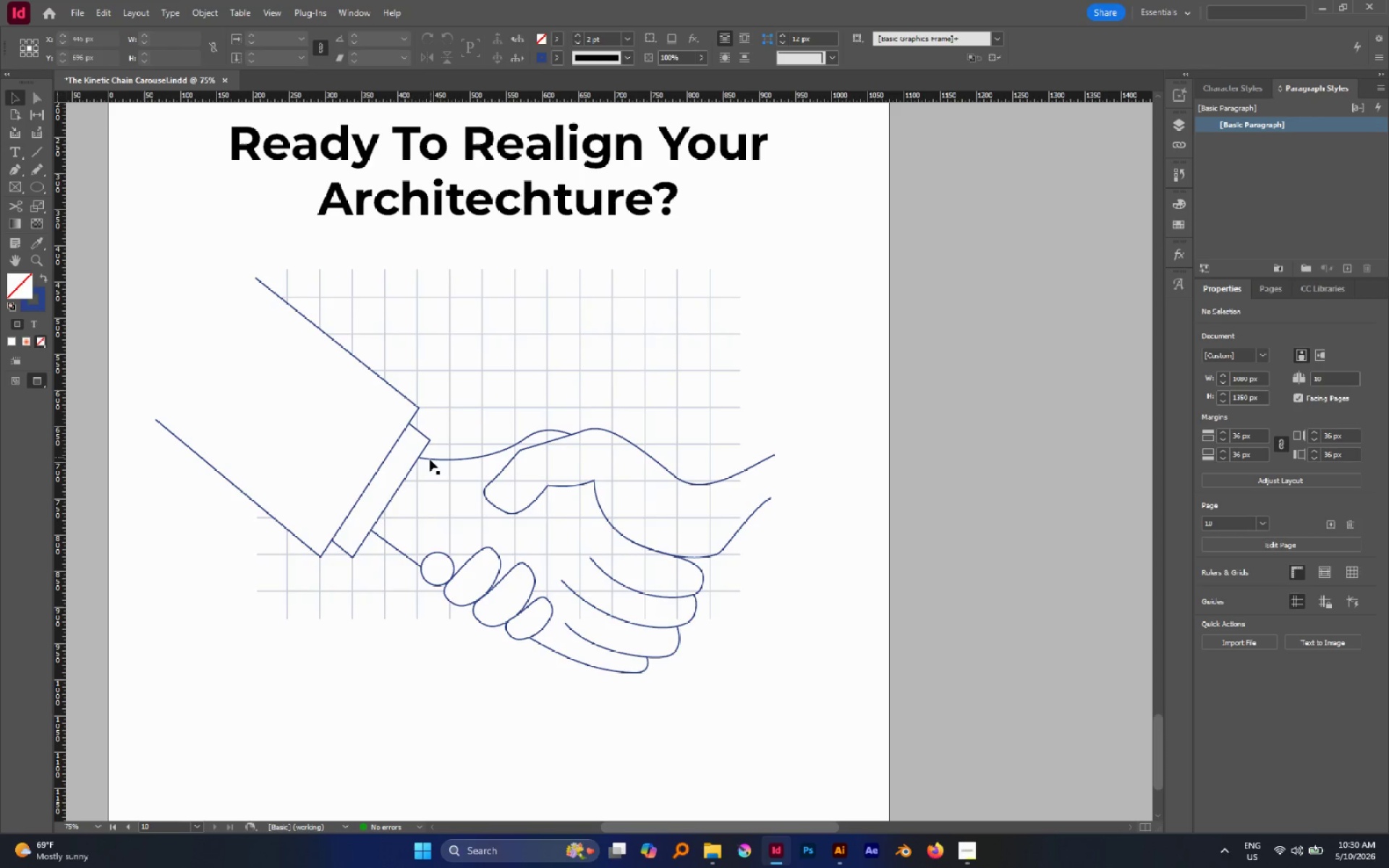 
left_click_drag(start_coordinate=[430, 454], to_coordinate=[866, 798])
 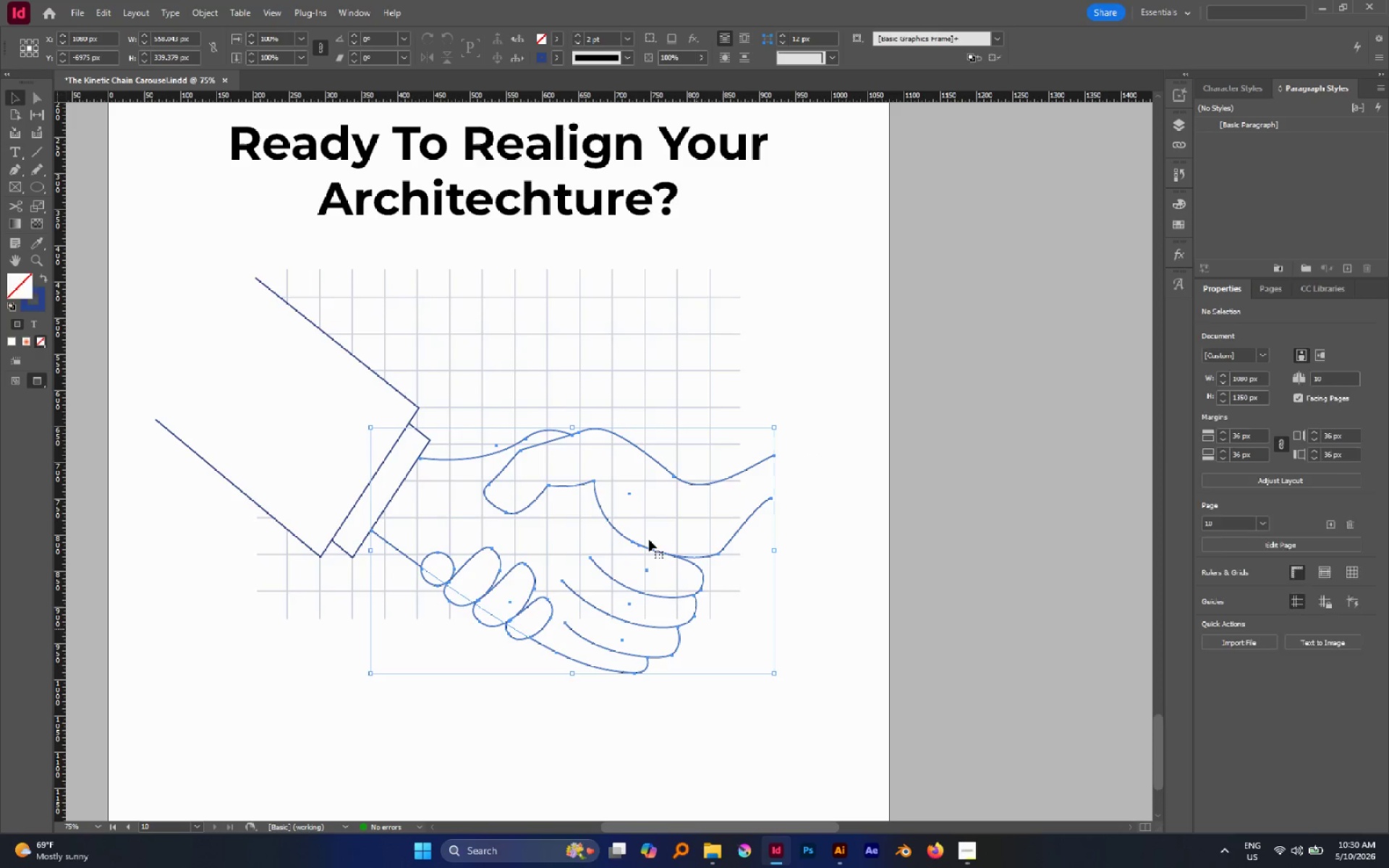 
key(I)
 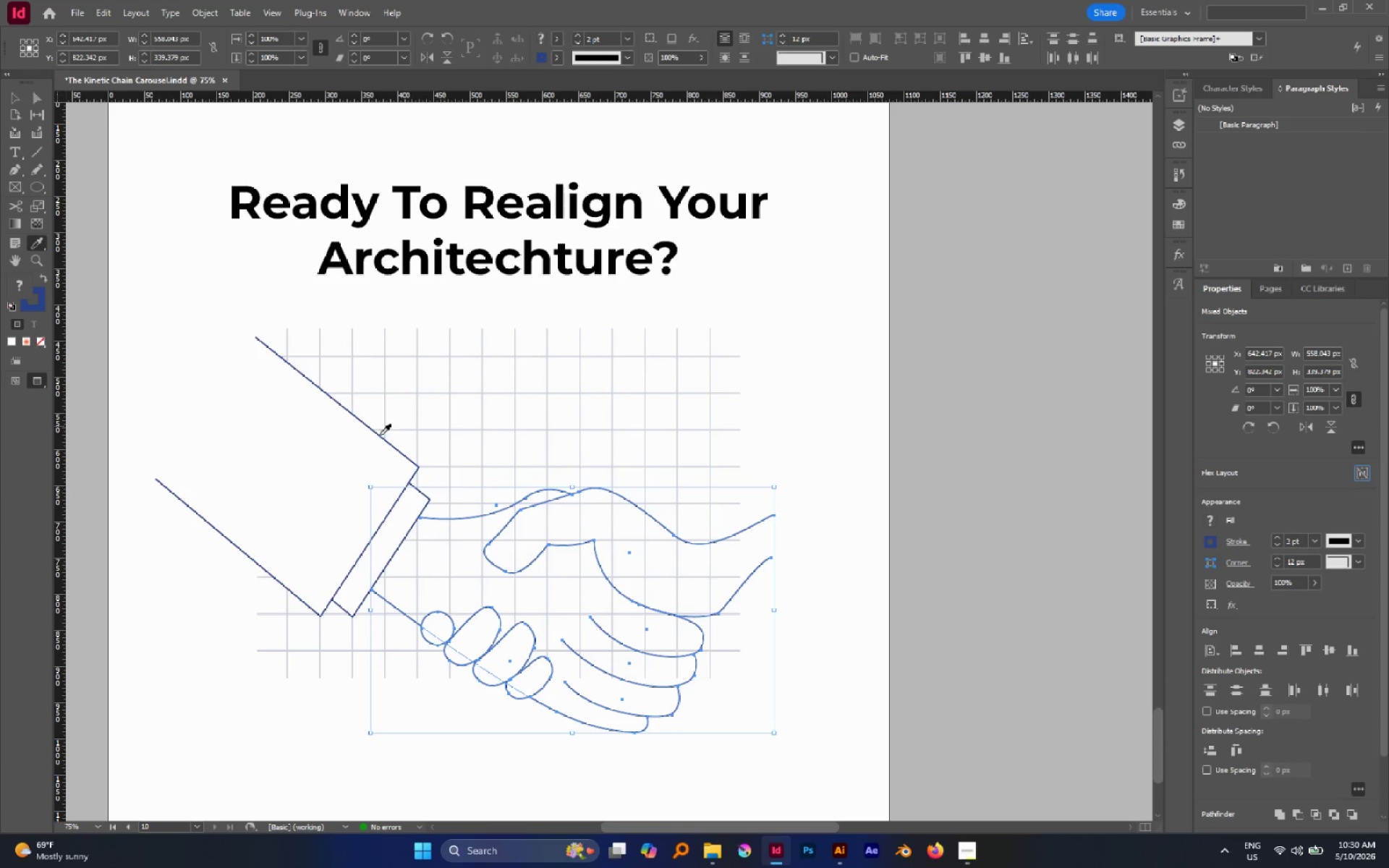 
scroll: coordinate [649, 539], scroll_direction: up, amount: 1.0
 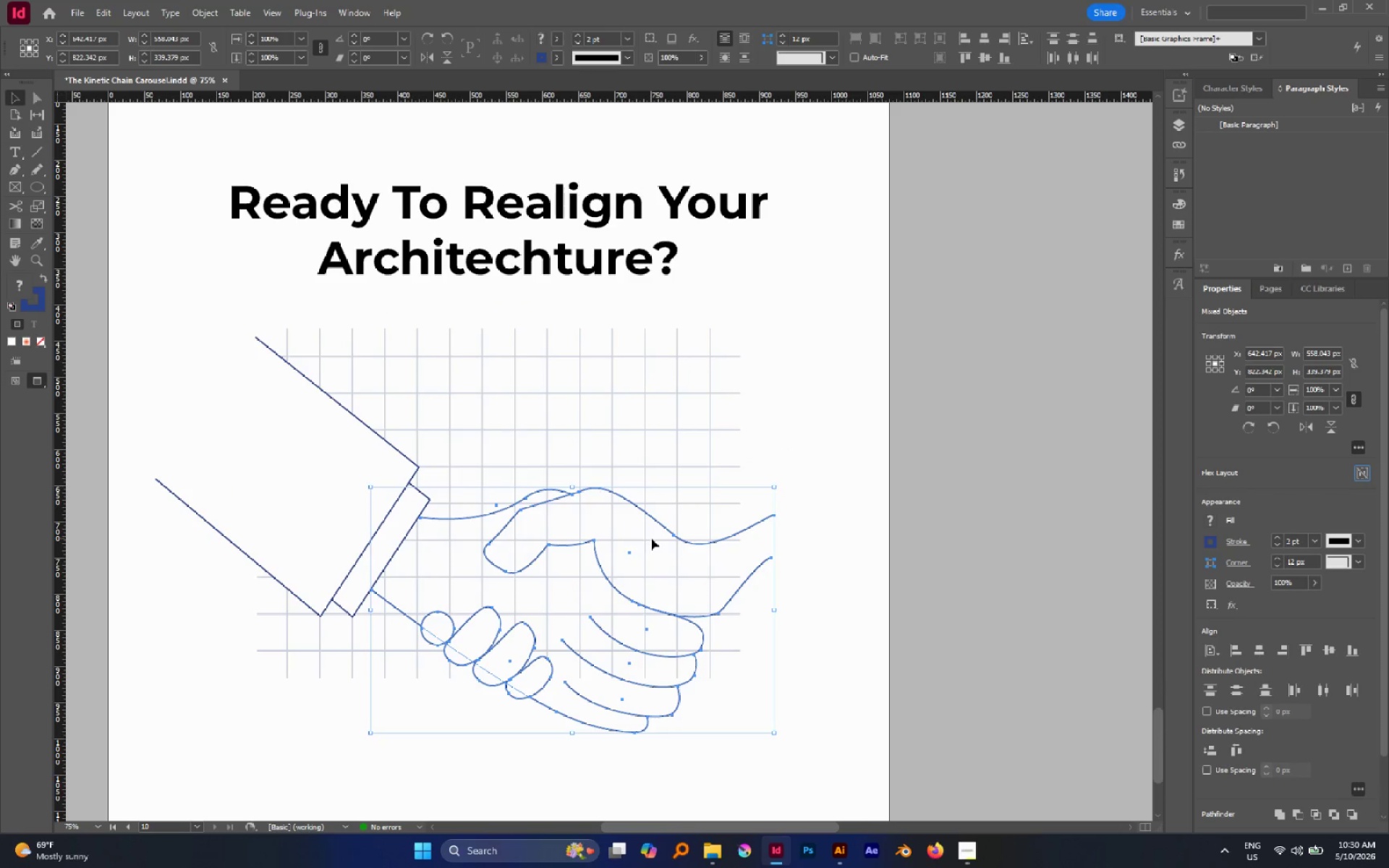 
left_click([339, 452])
 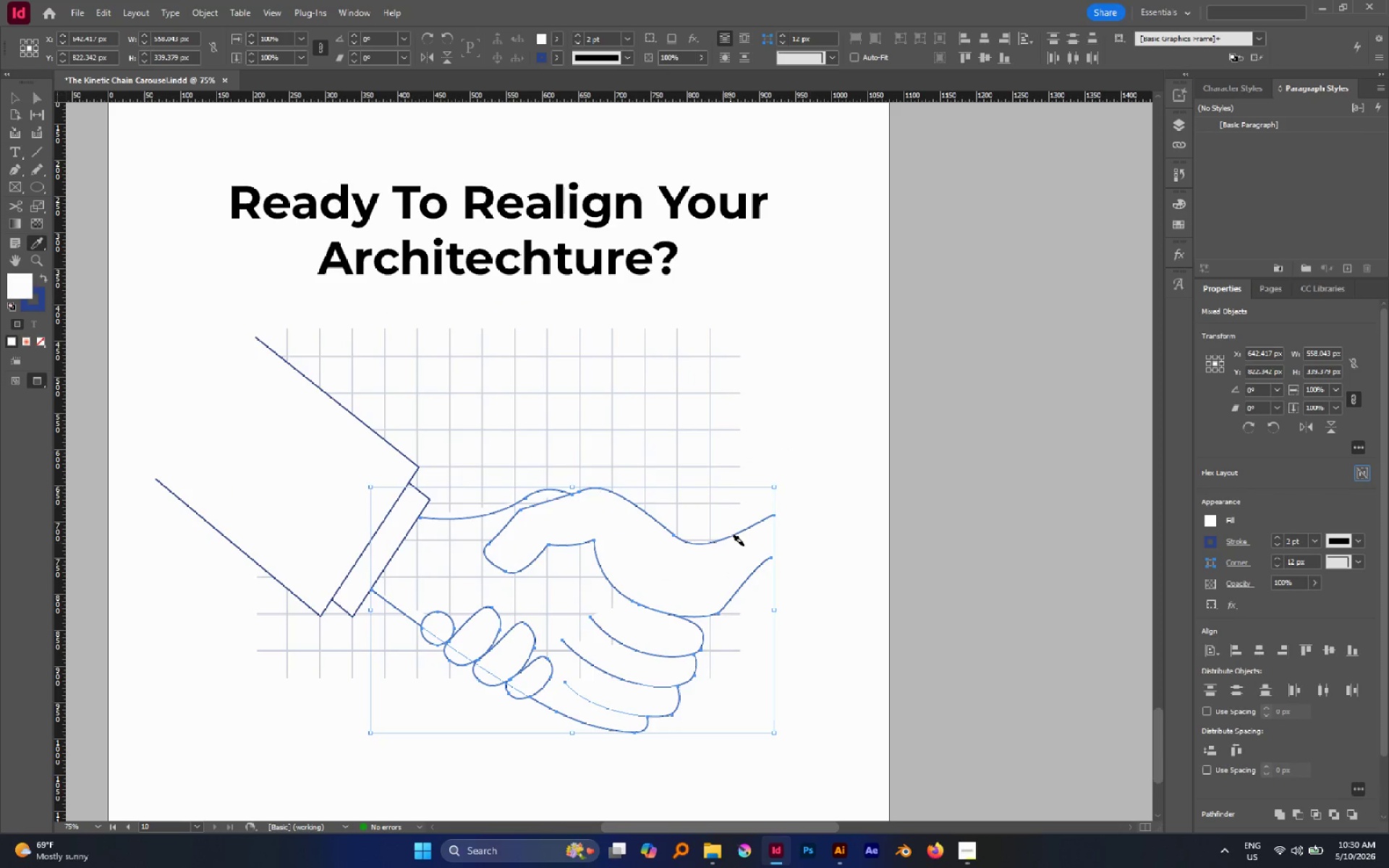 
key(V)
 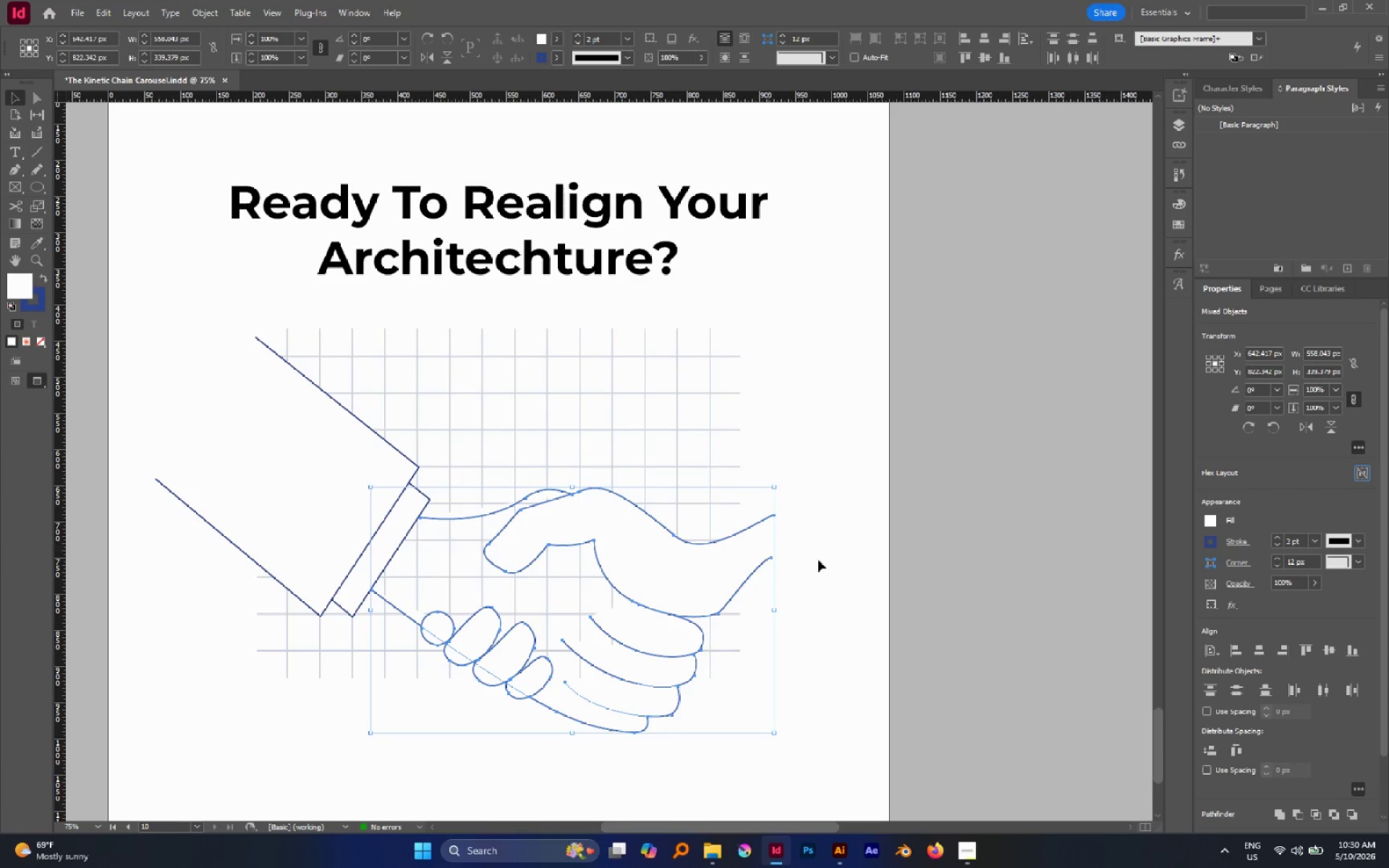 
left_click([892, 576])
 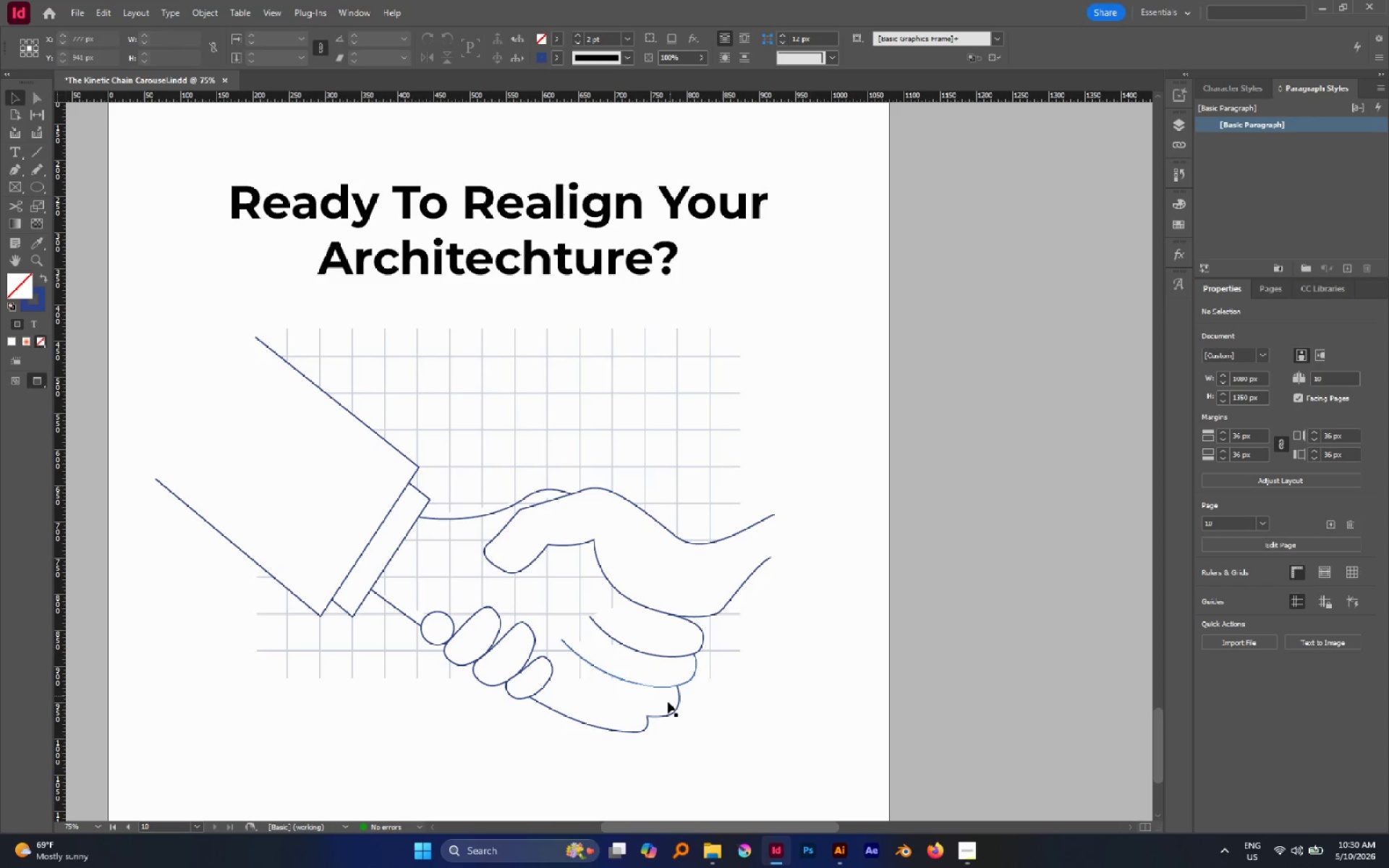 
left_click([668, 704])
 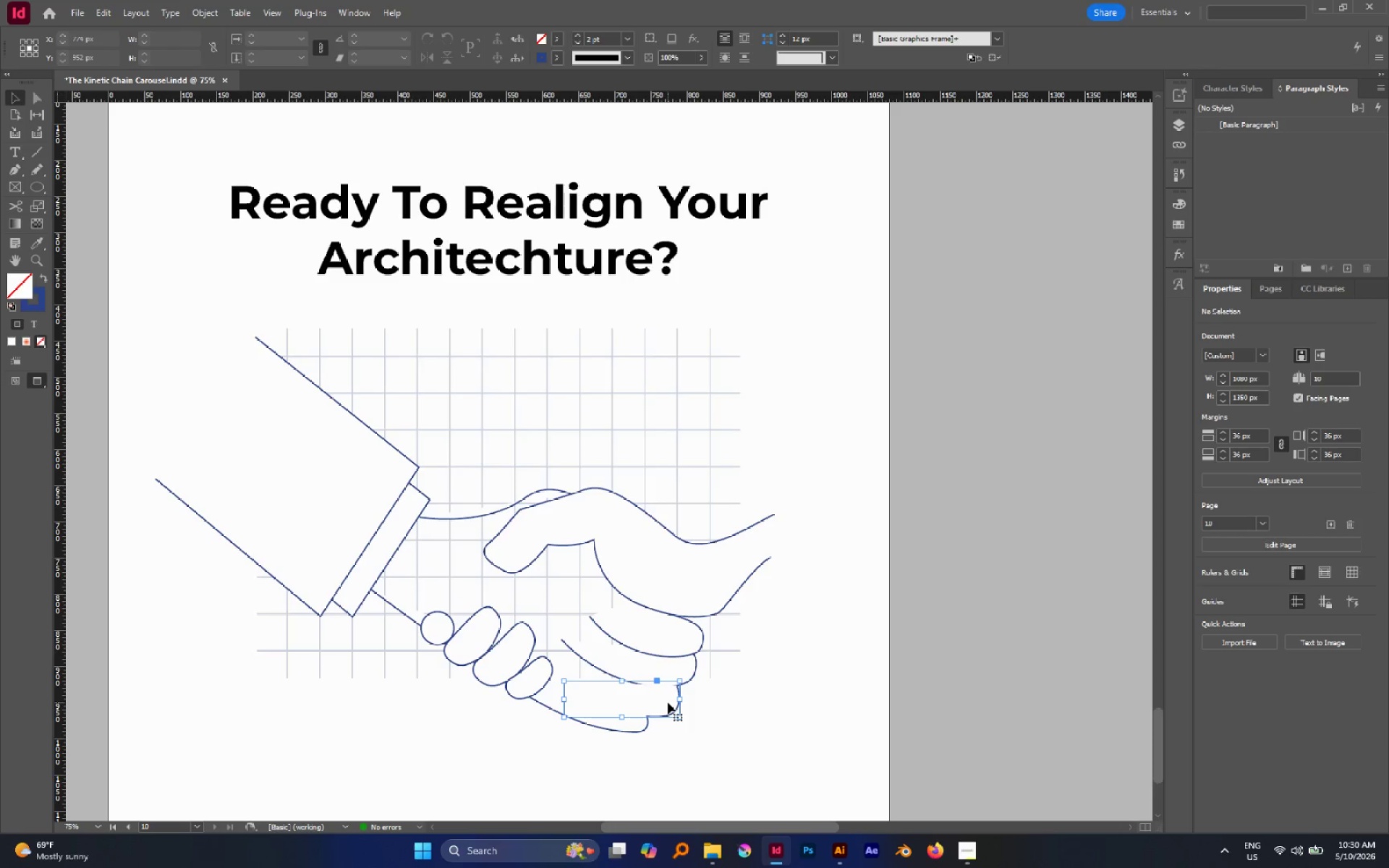 
hold_key(key=ControlLeft, duration=0.48)
 